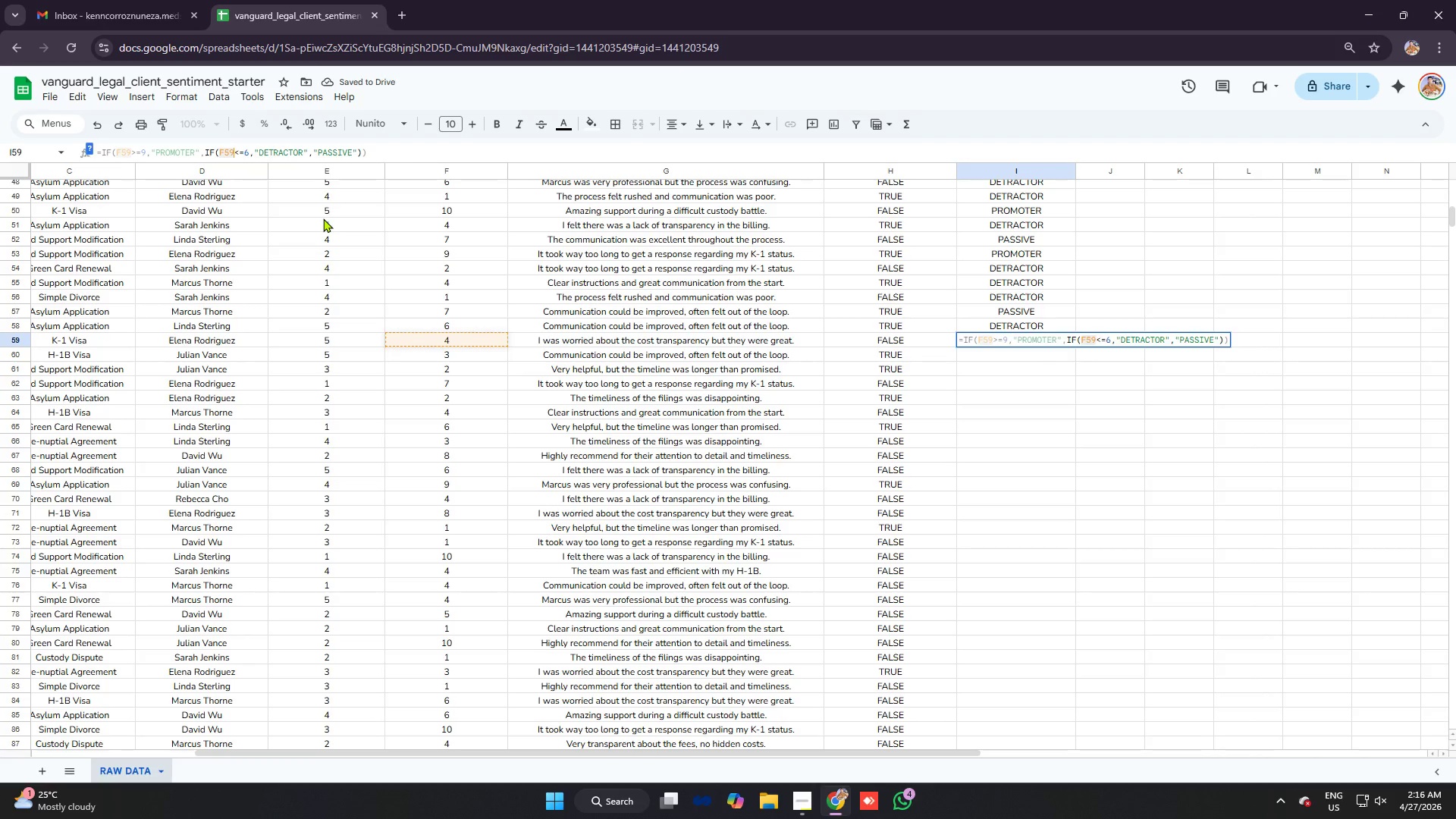 
key(Enter)
 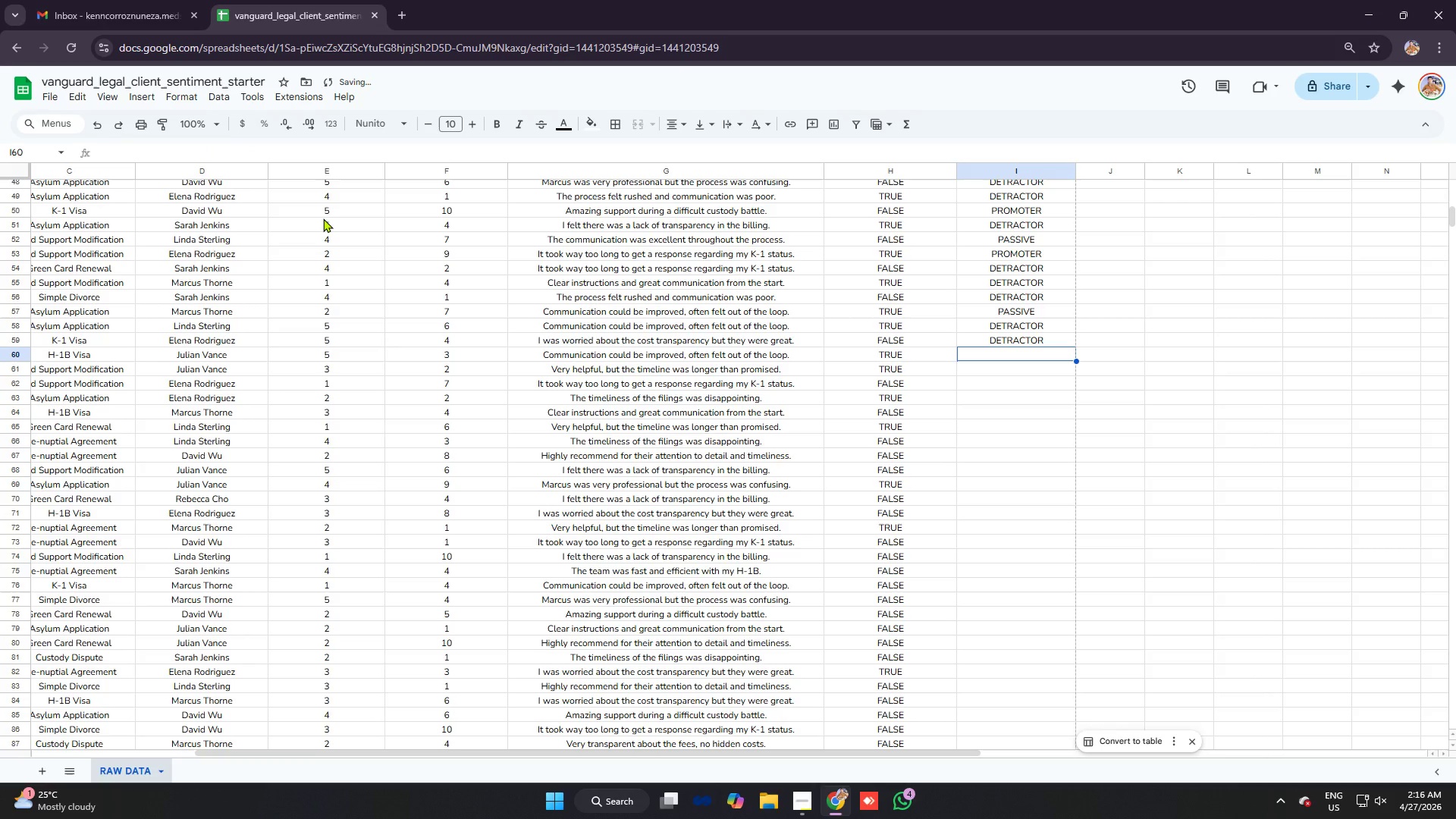 
key(Control+ControlLeft)
 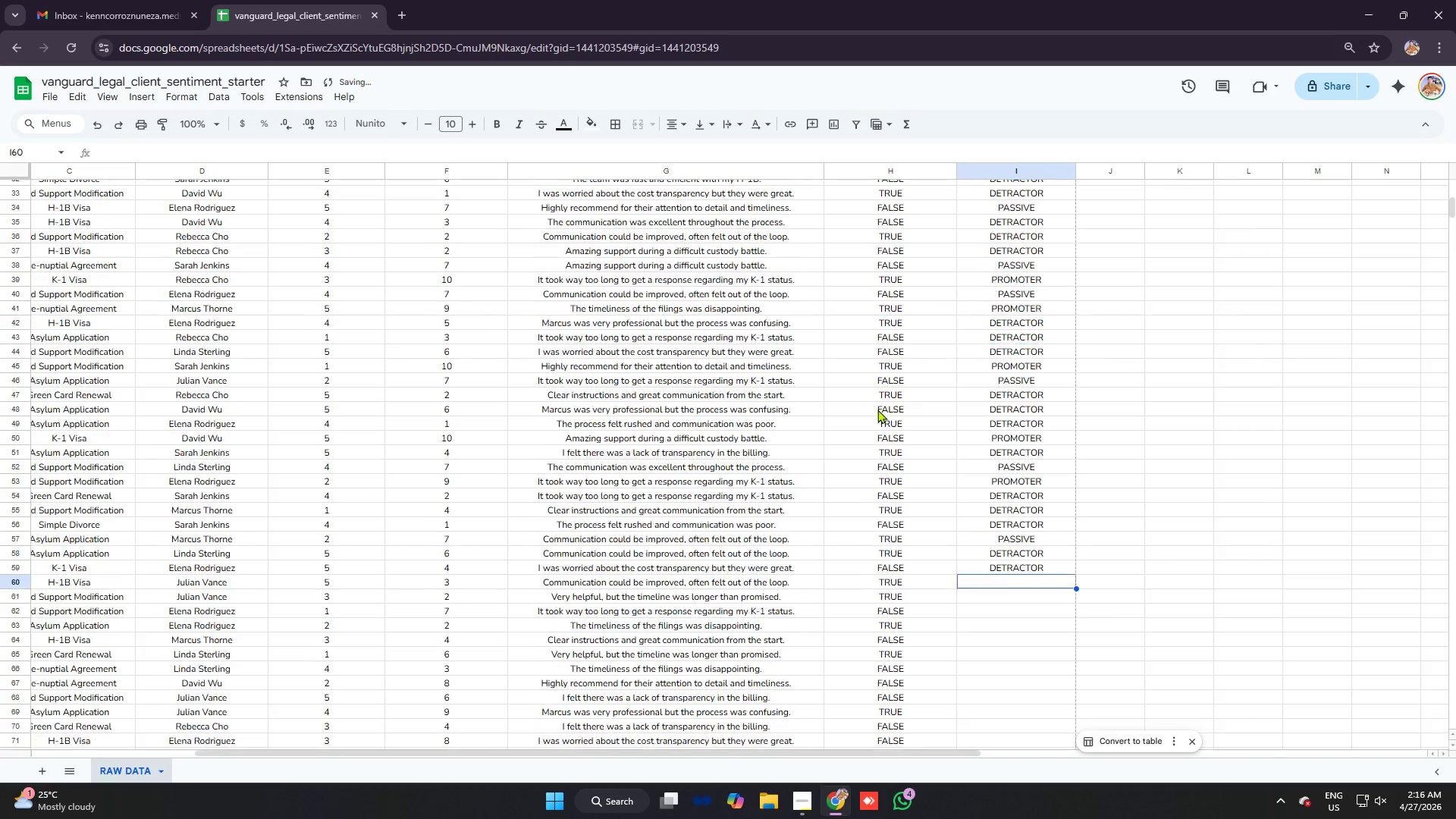 
scroll: coordinate [908, 355], scroll_direction: up, amount: 12.0
 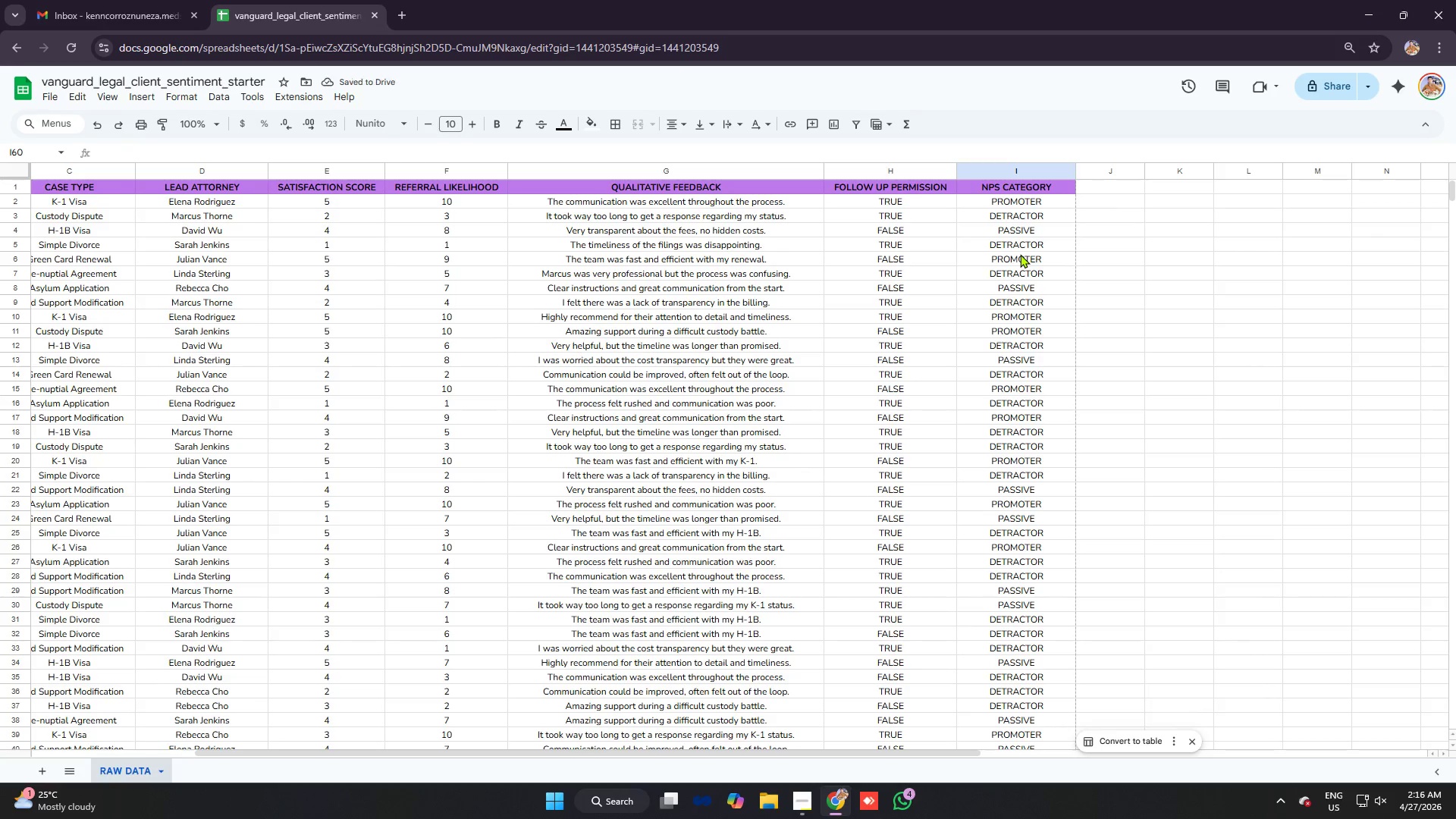 
left_click([1020, 254])
 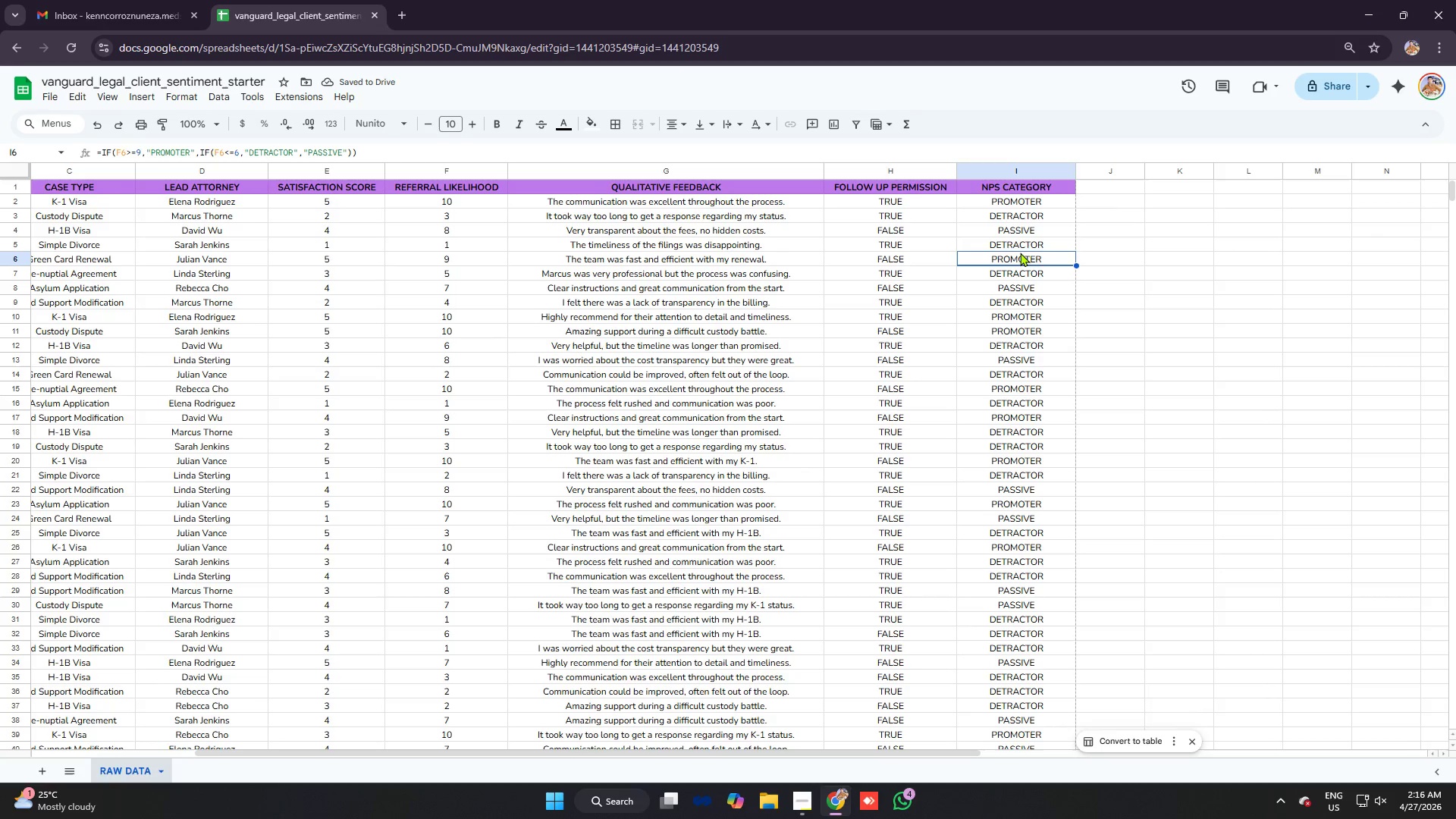 
key(Control+ControlLeft)
 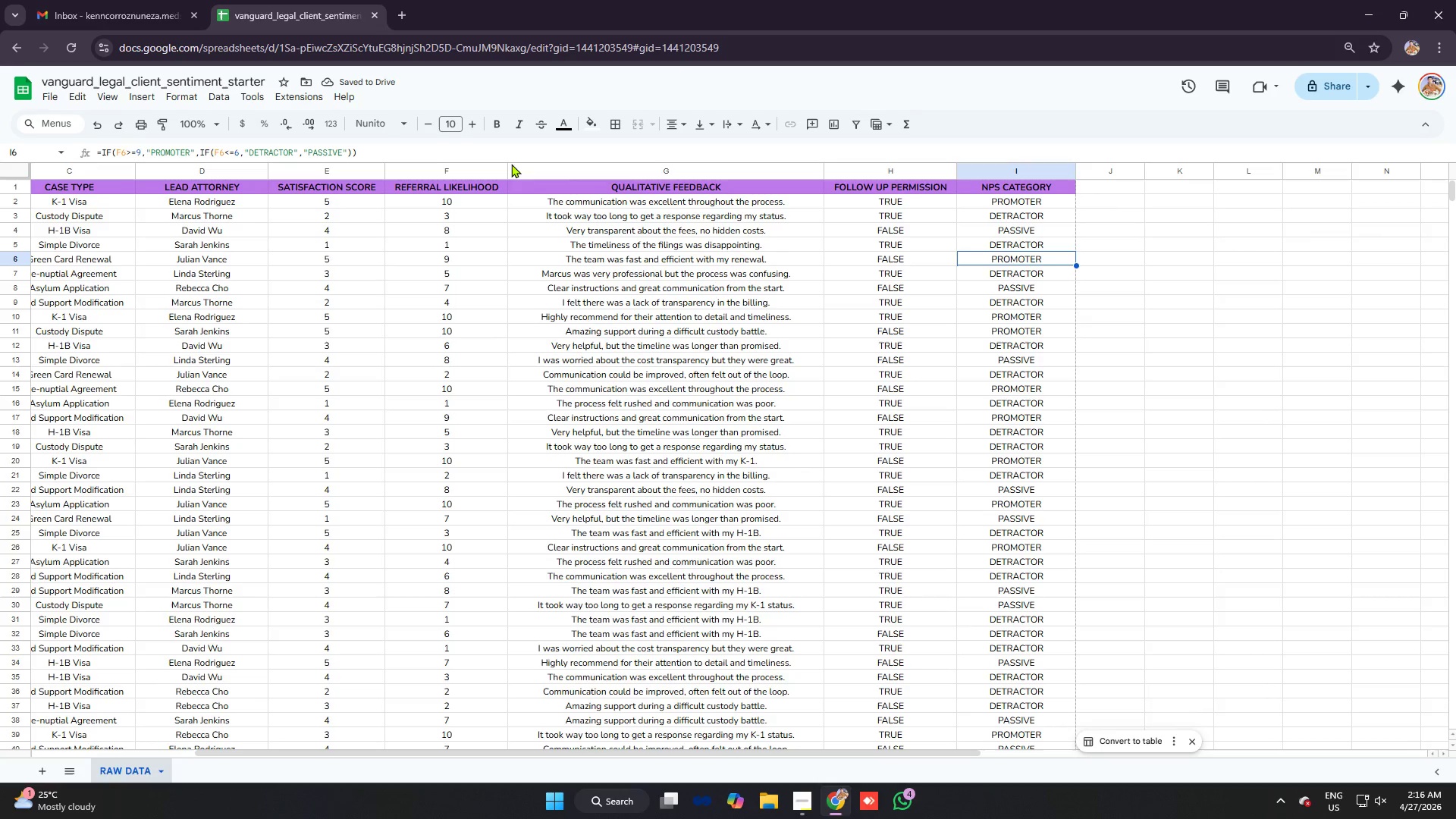 
key(Control+C)
 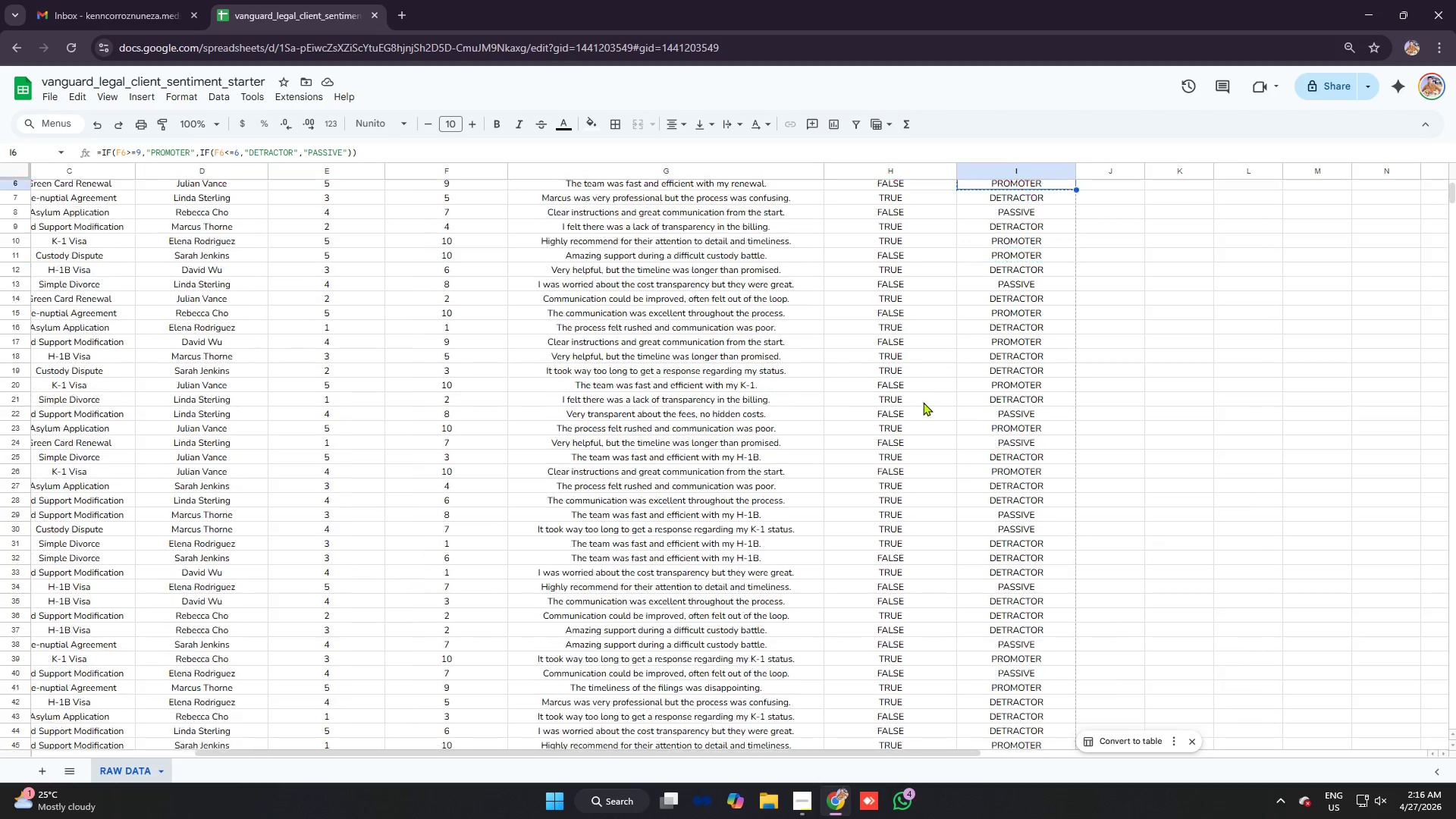 
scroll: coordinate [944, 411], scroll_direction: down, amount: 8.0
 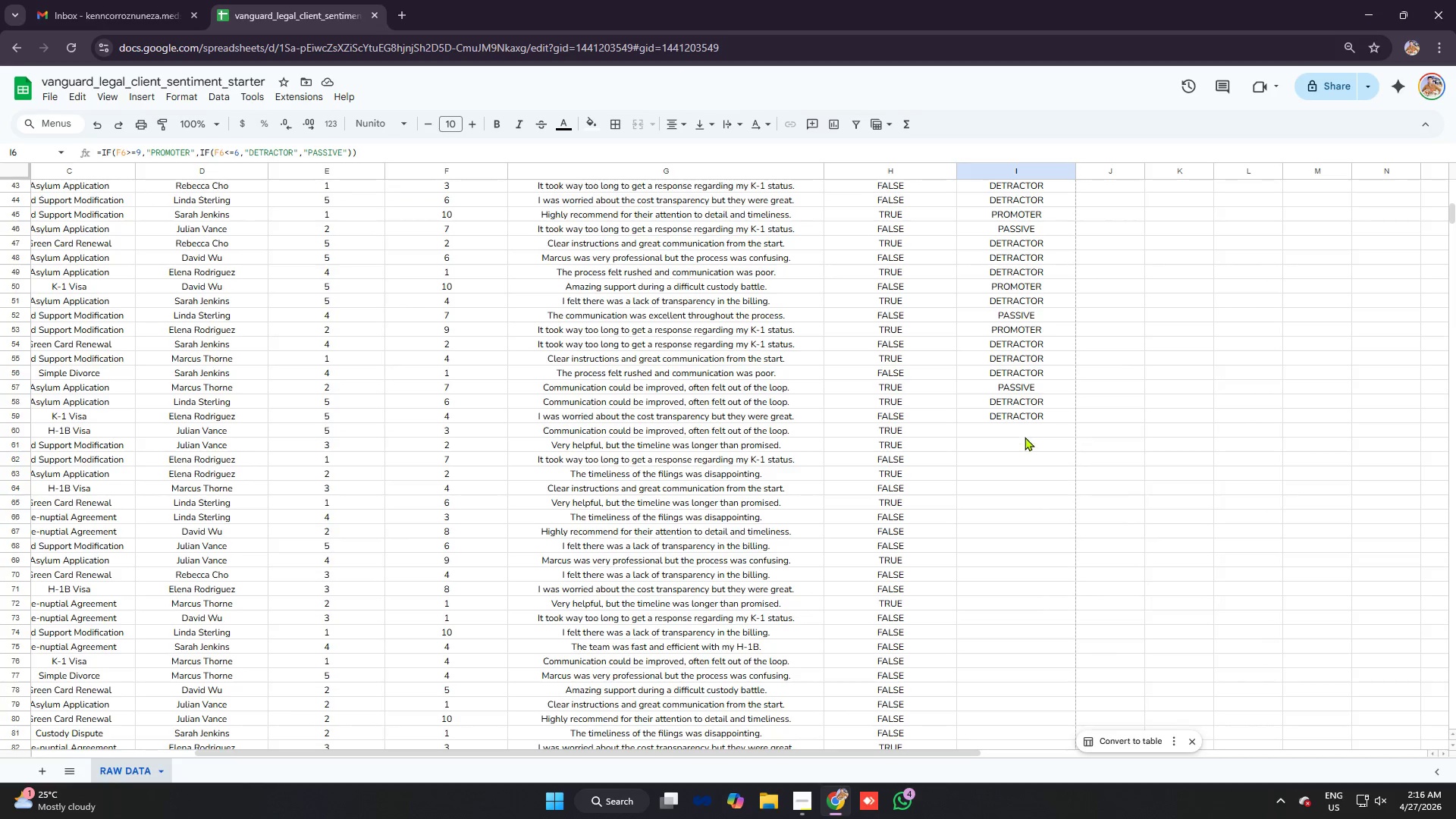 
left_click([1025, 437])
 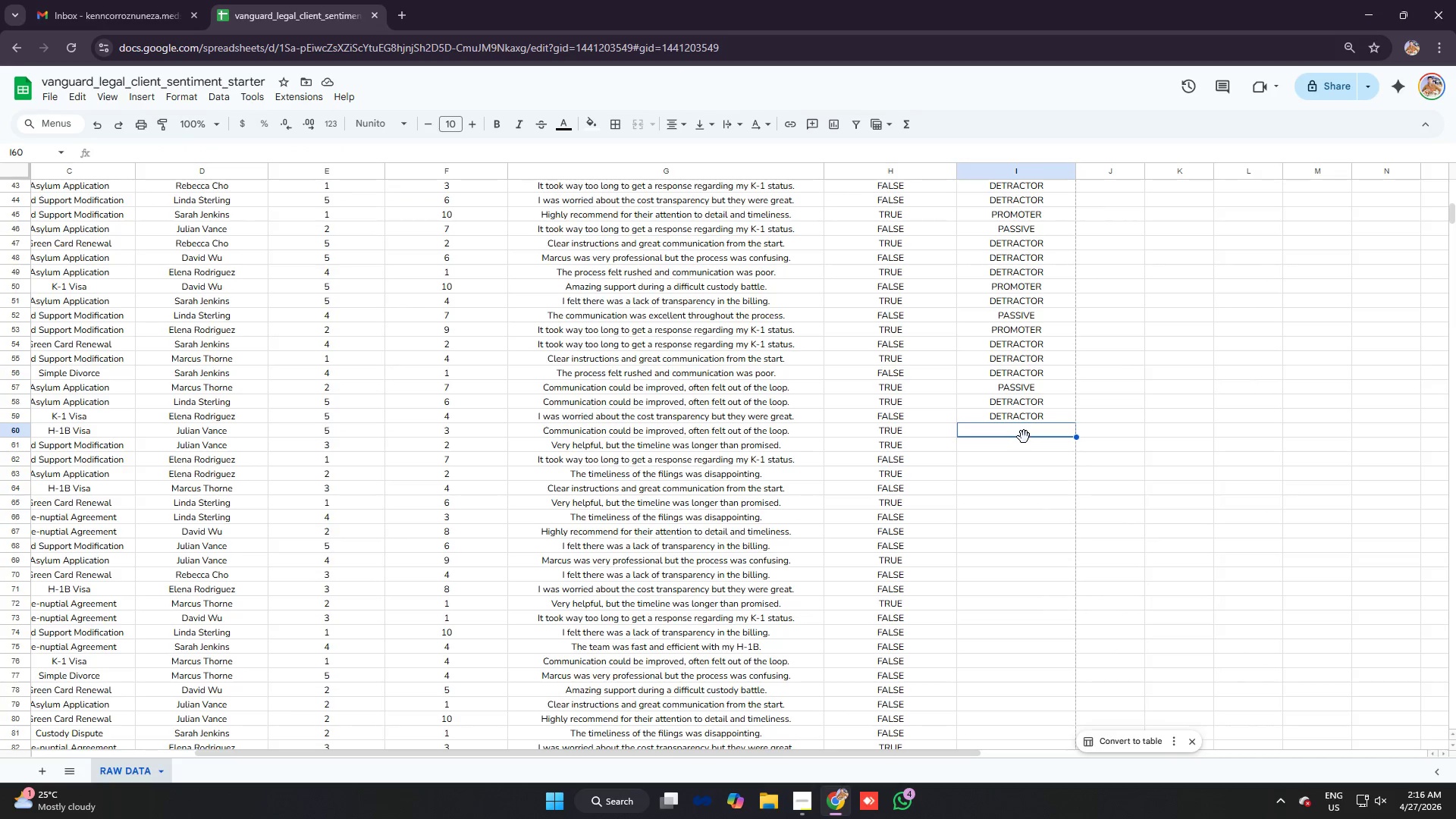 
key(Control+V)
 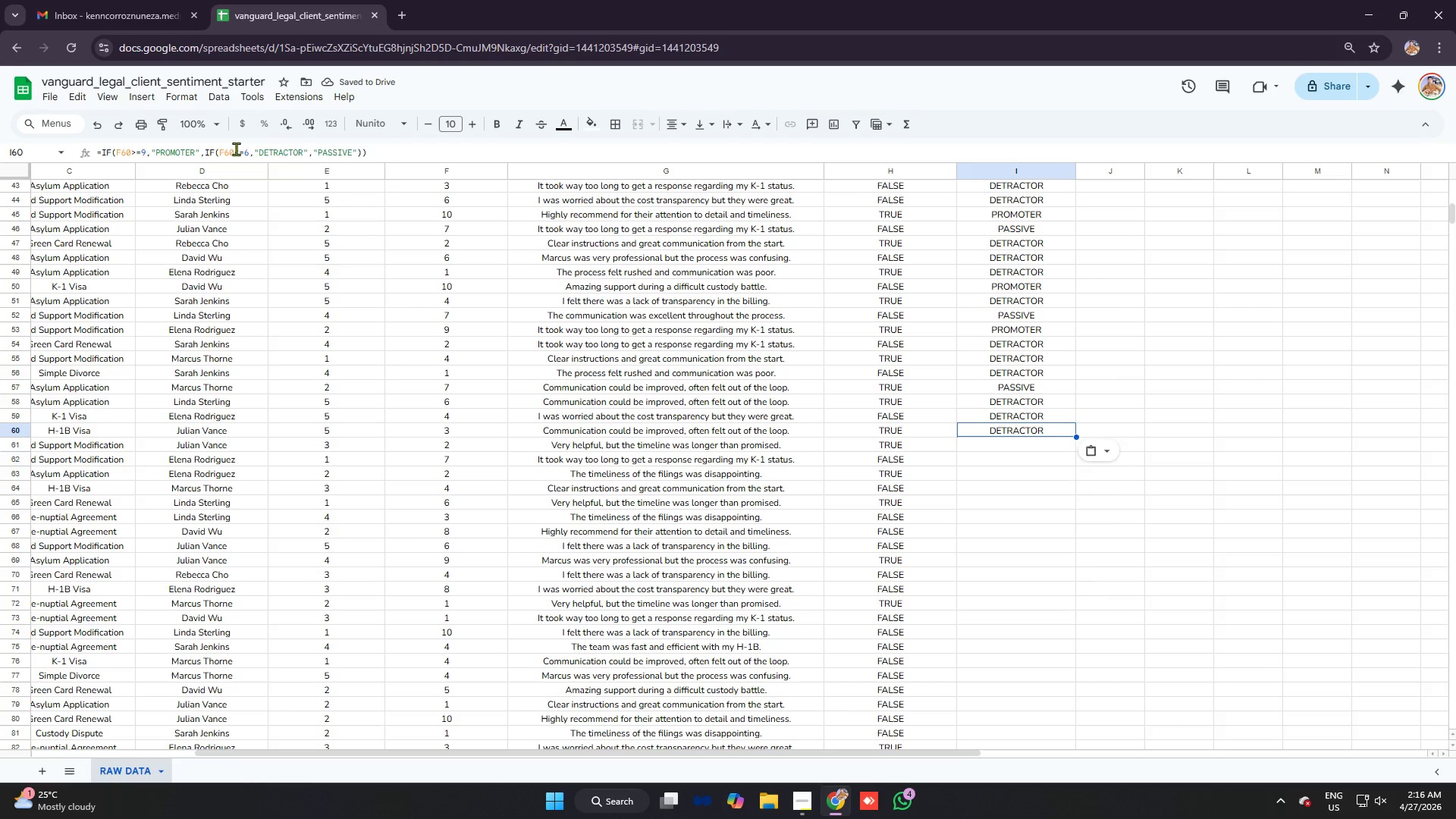 
left_click([236, 149])
 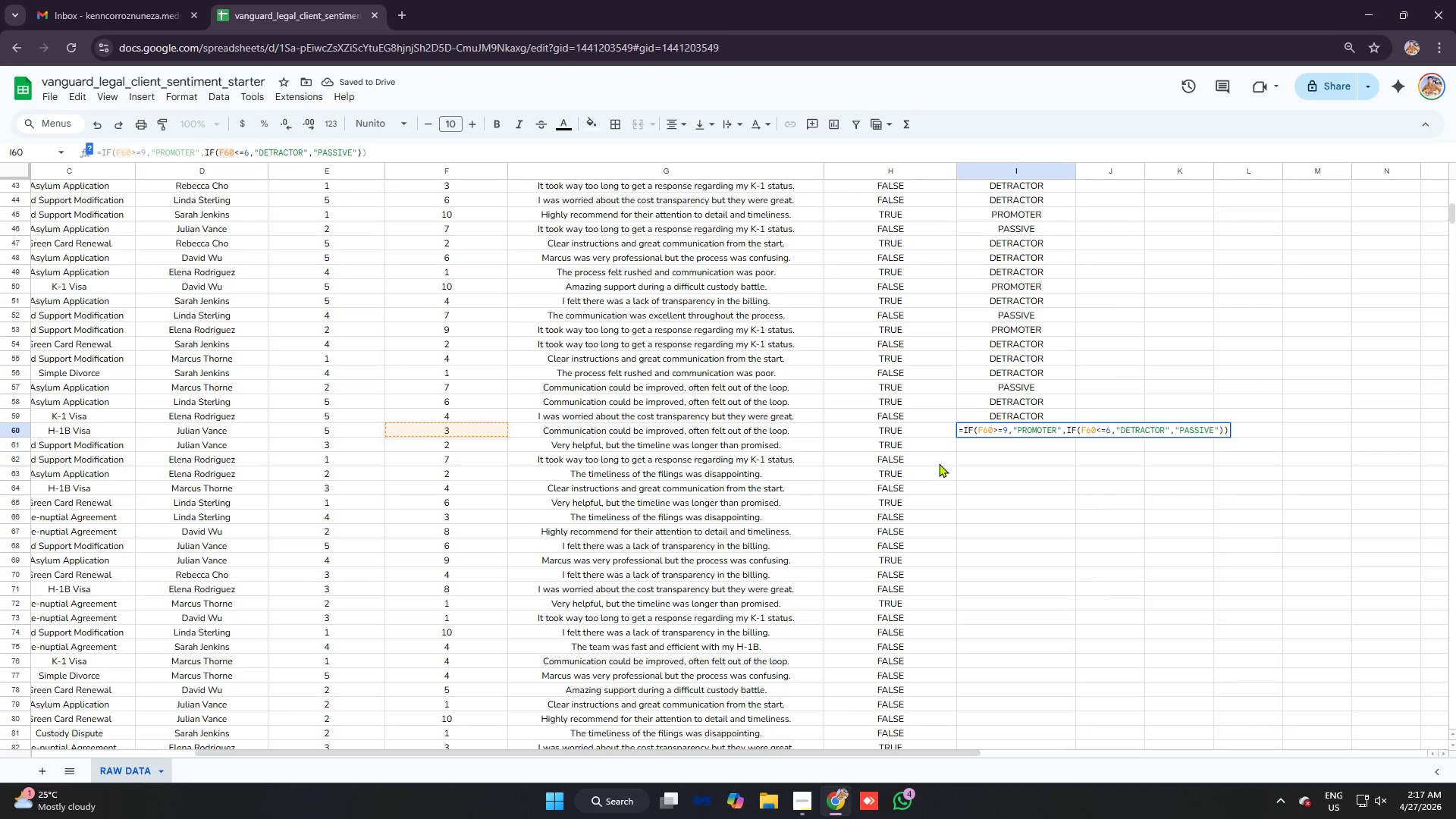 
left_click([1012, 445])
 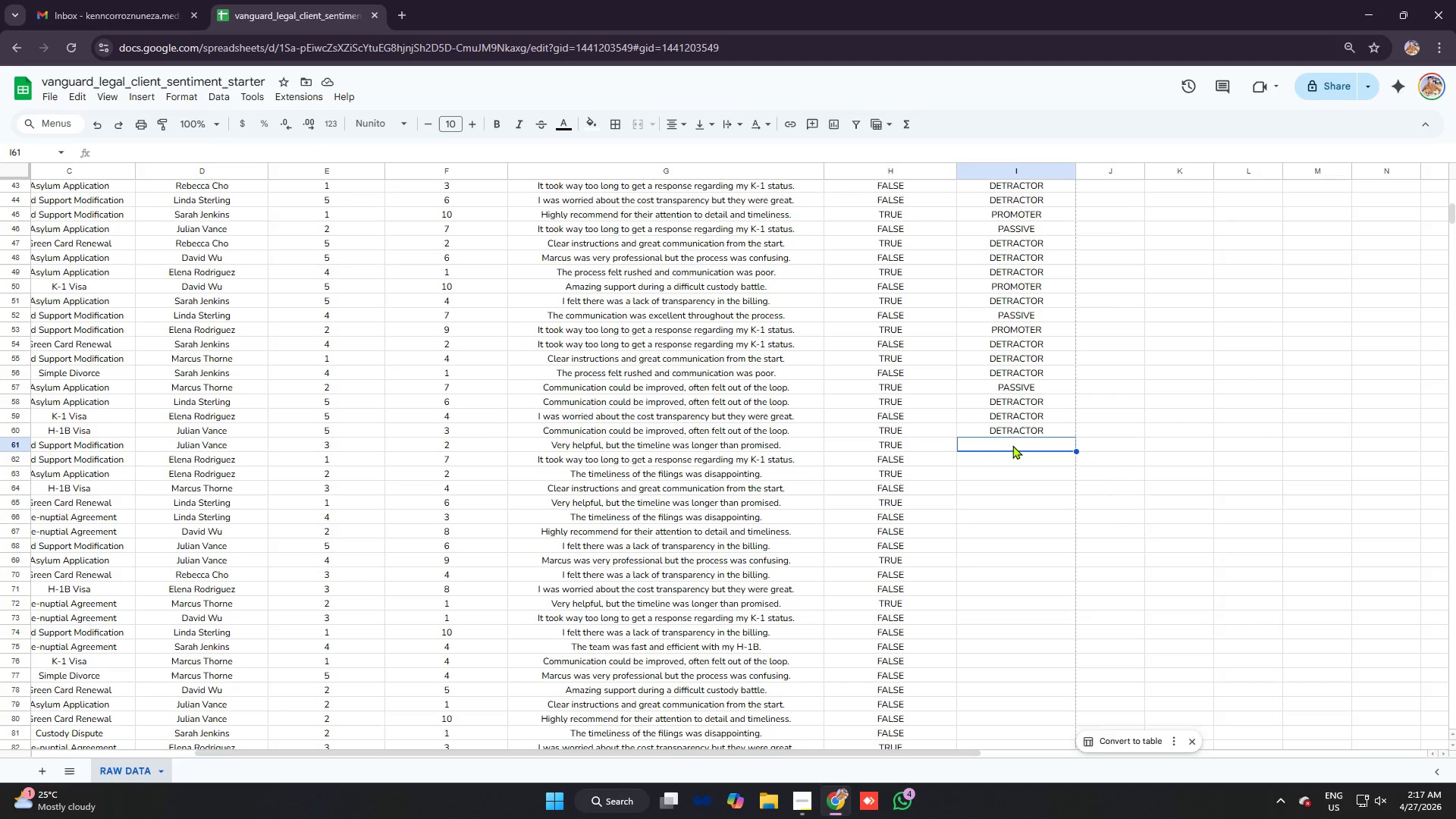 
key(Control+V)
 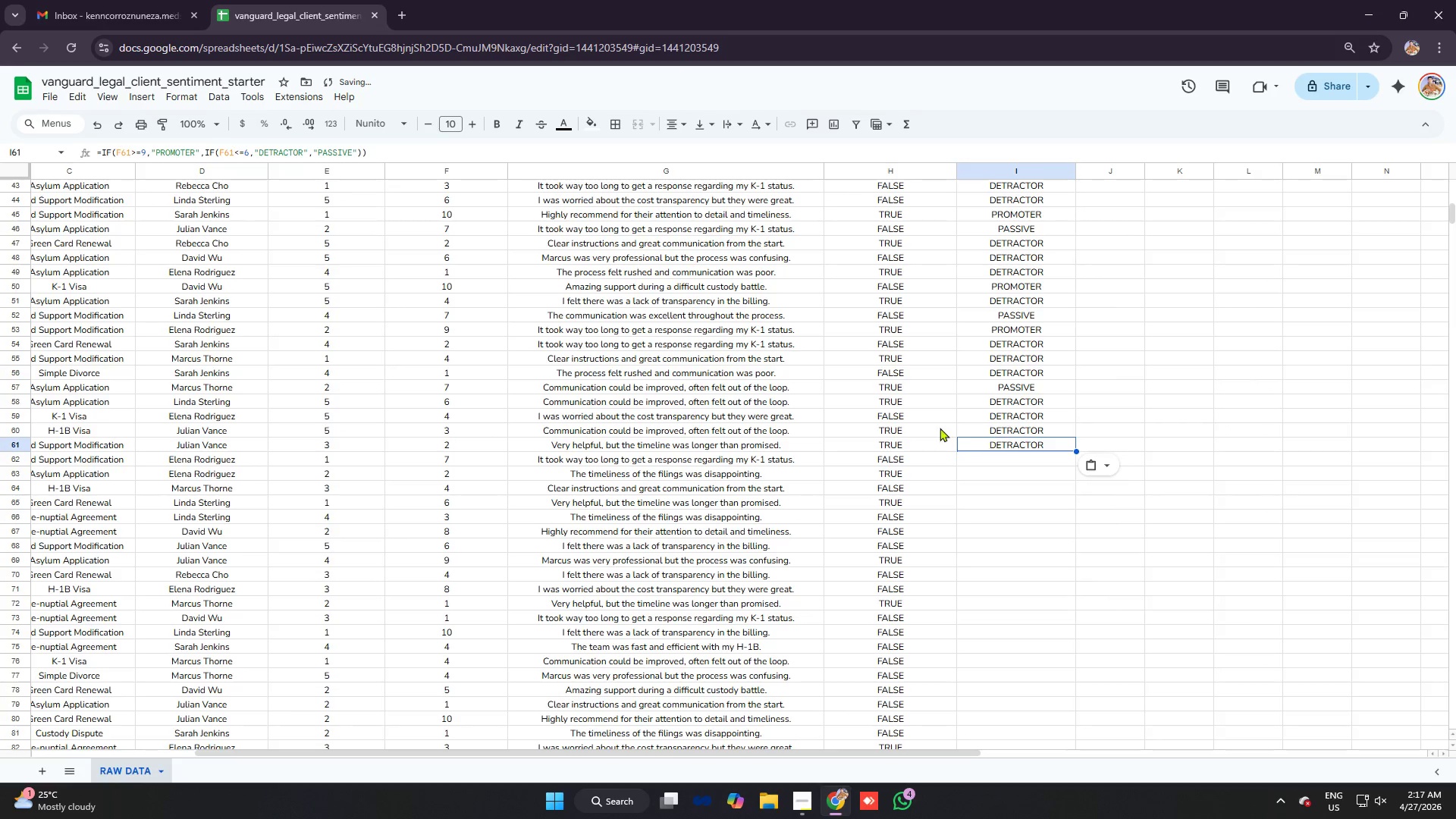 
key(Control+V)
 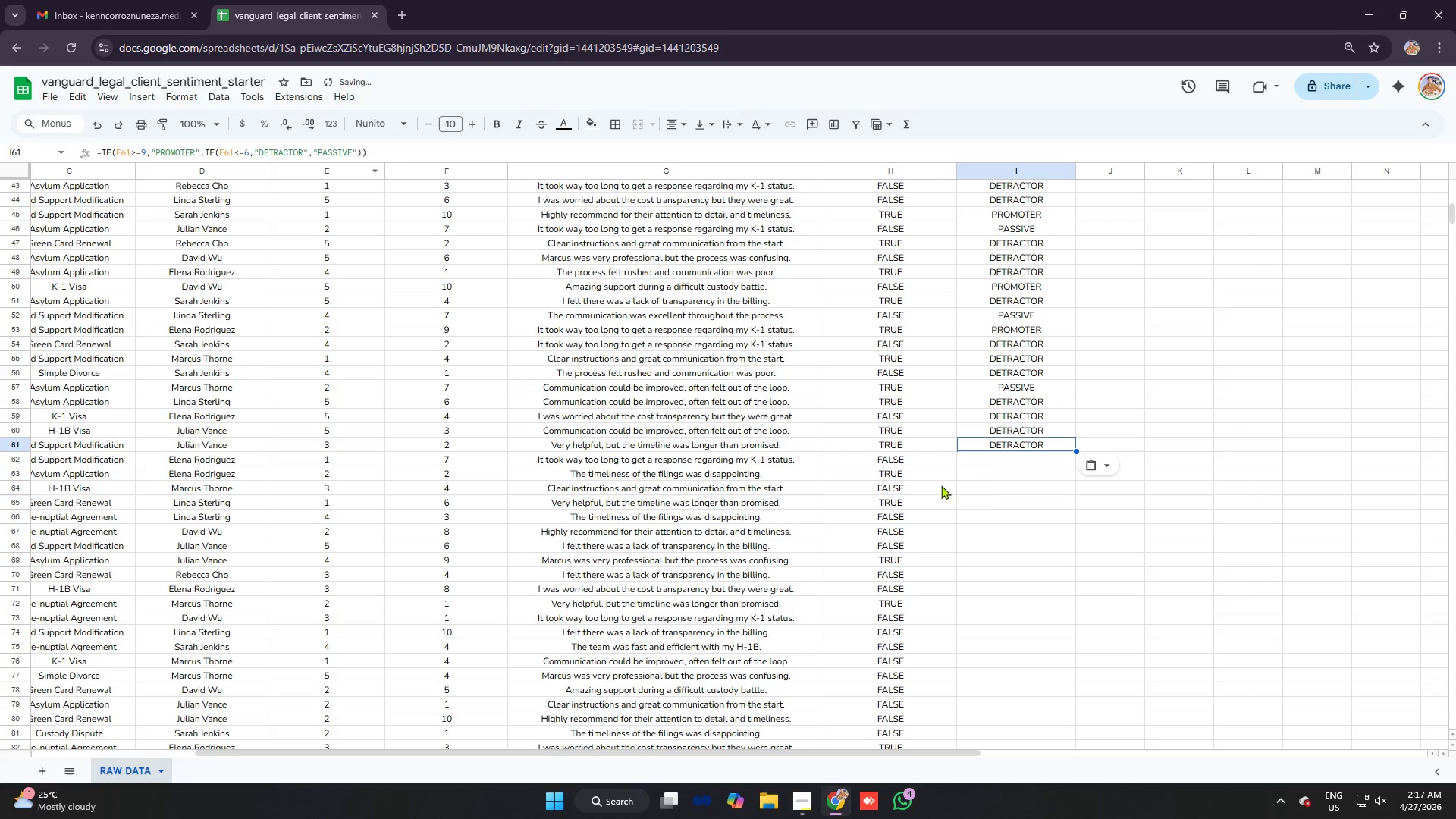 
left_click([1023, 456])
 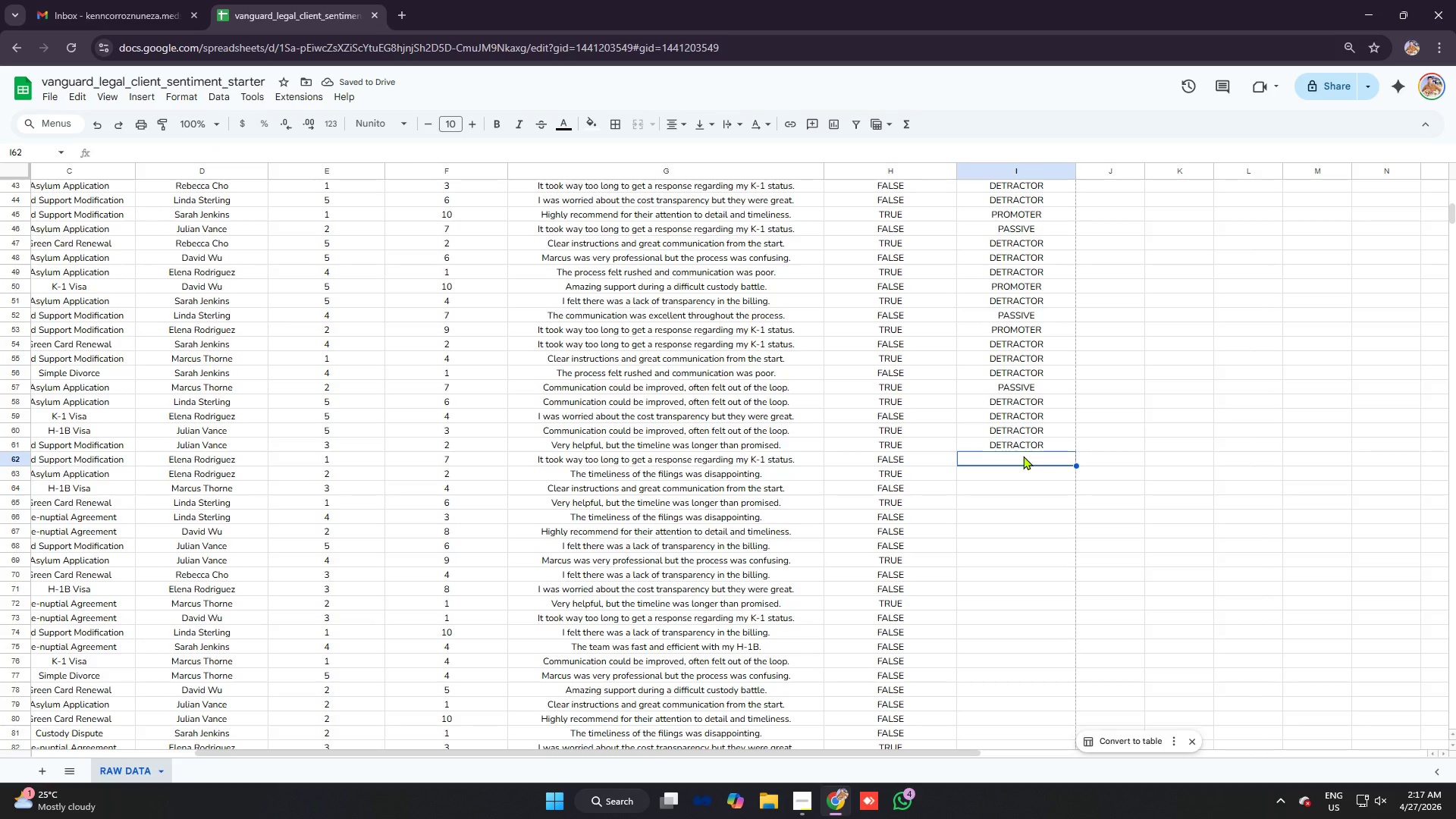 
key(Control+V)
 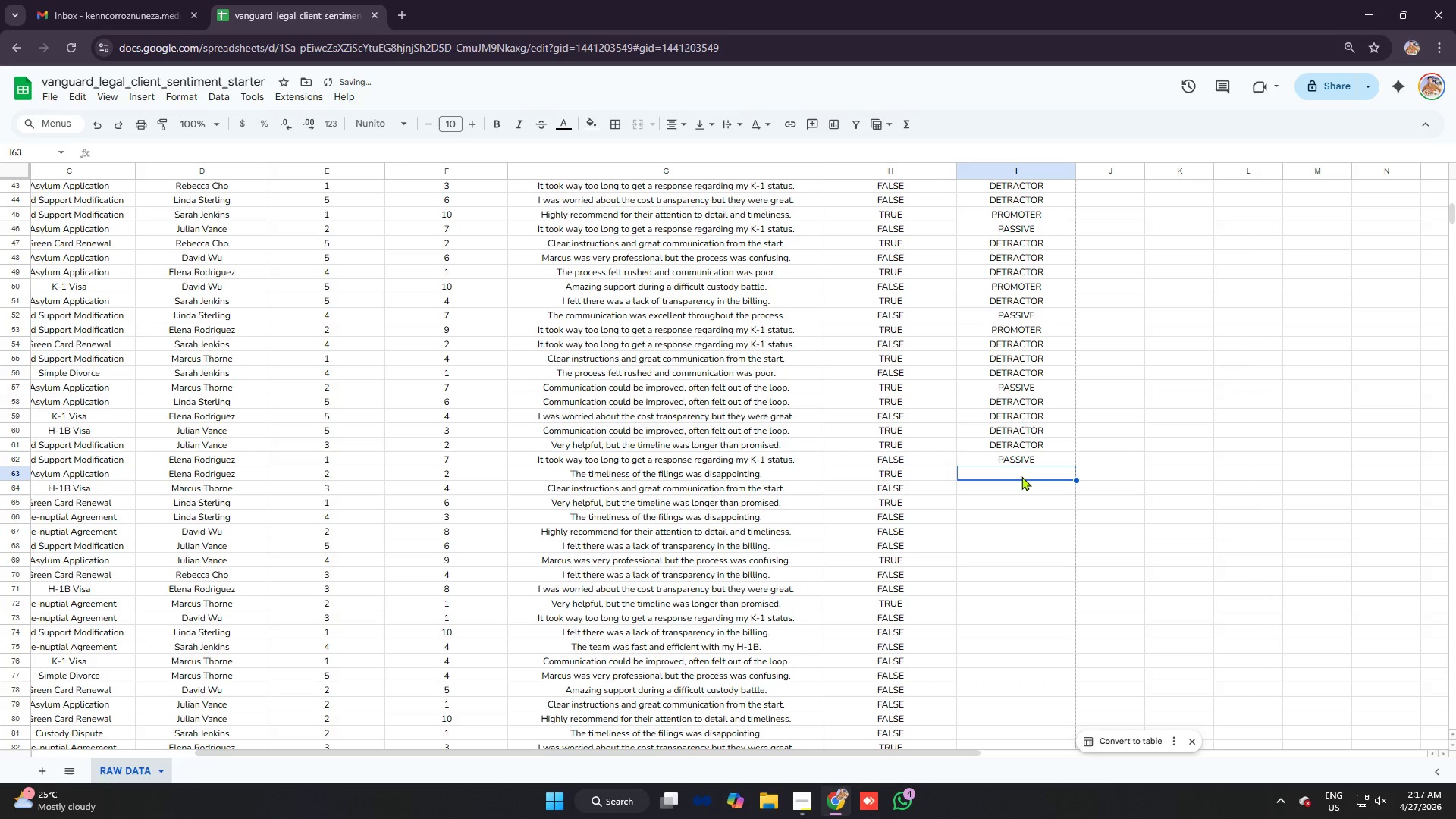 
key(Control+V)
 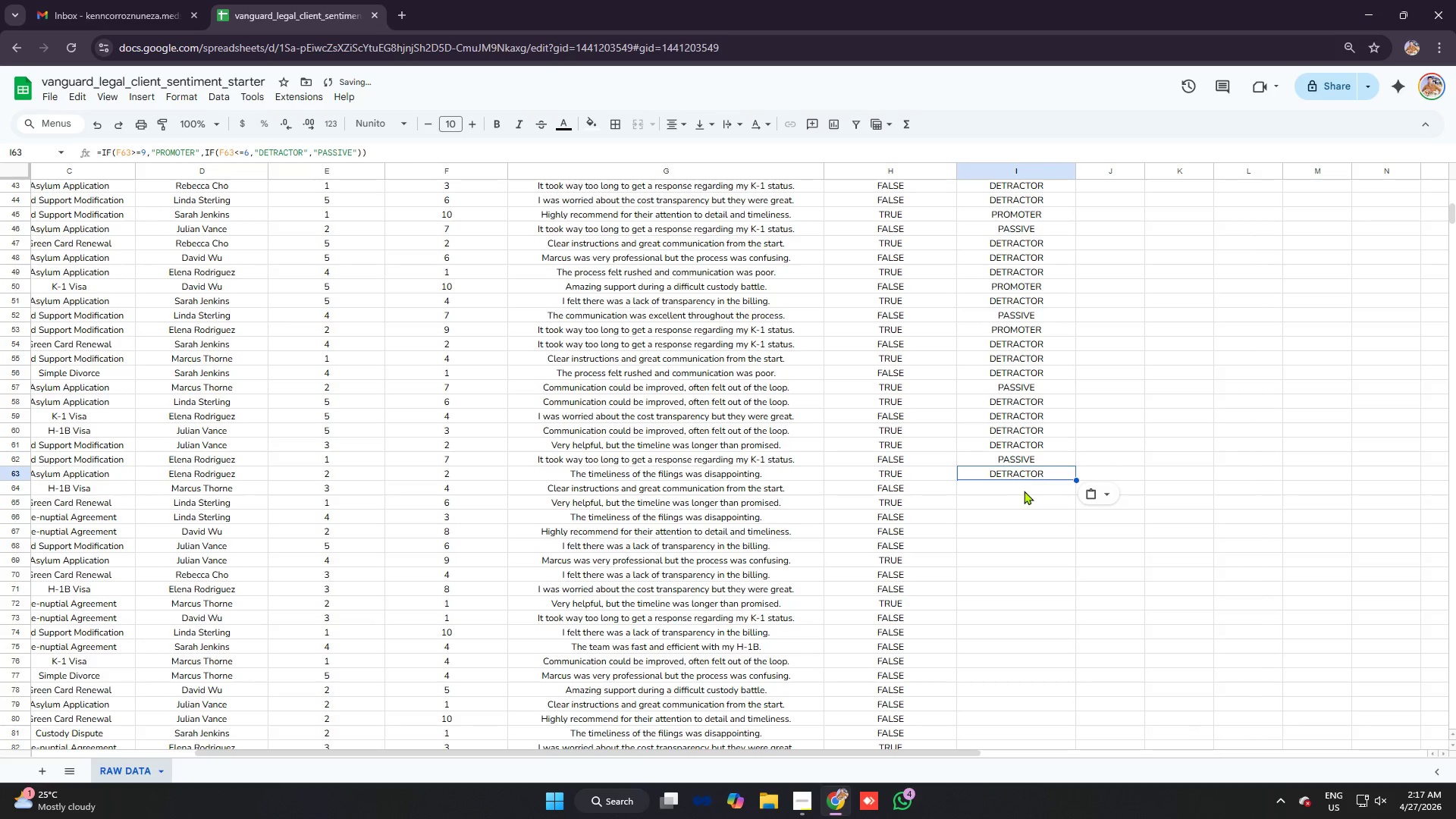 
left_click([1026, 496])
 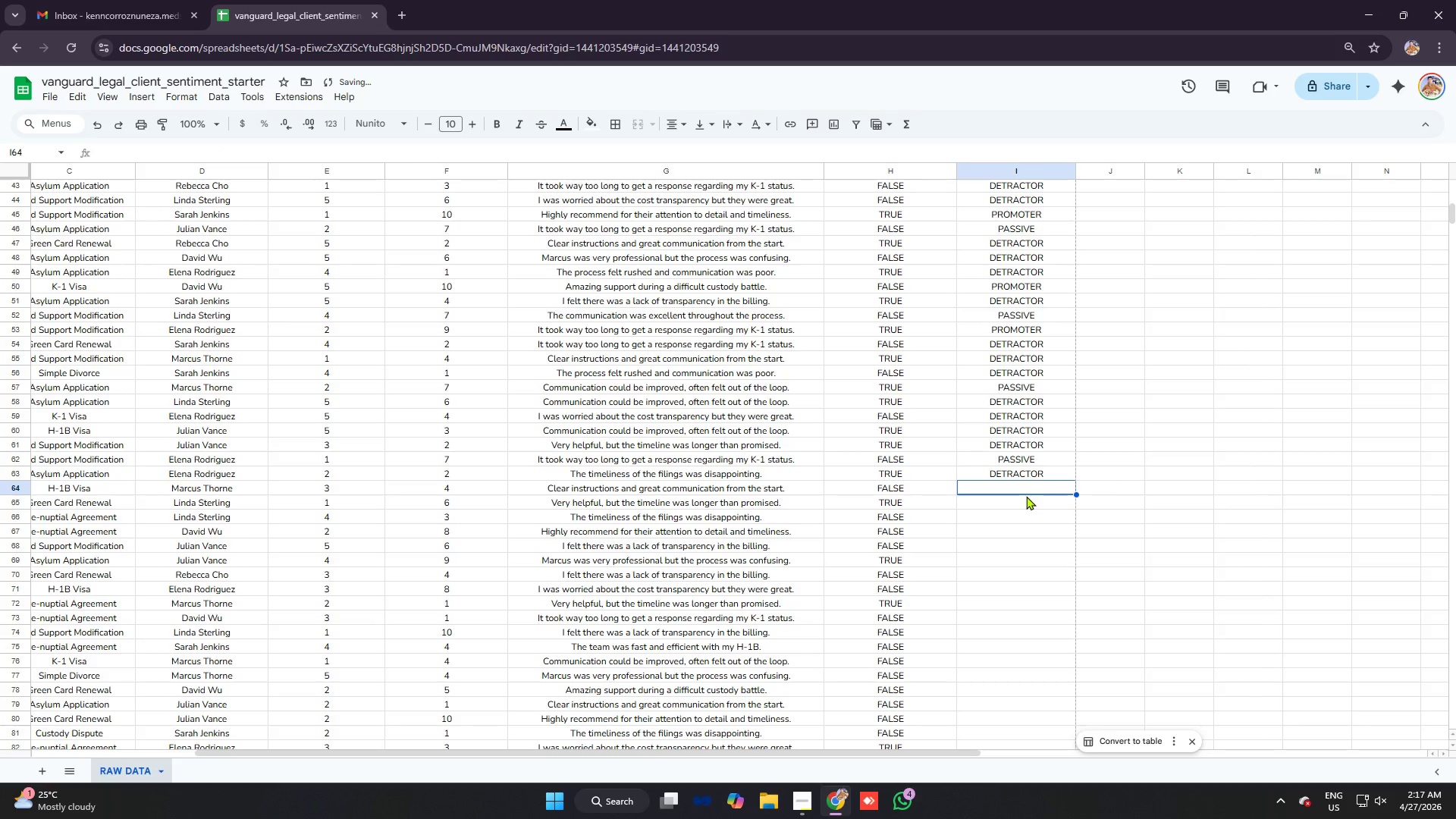 
key(Control+V)
 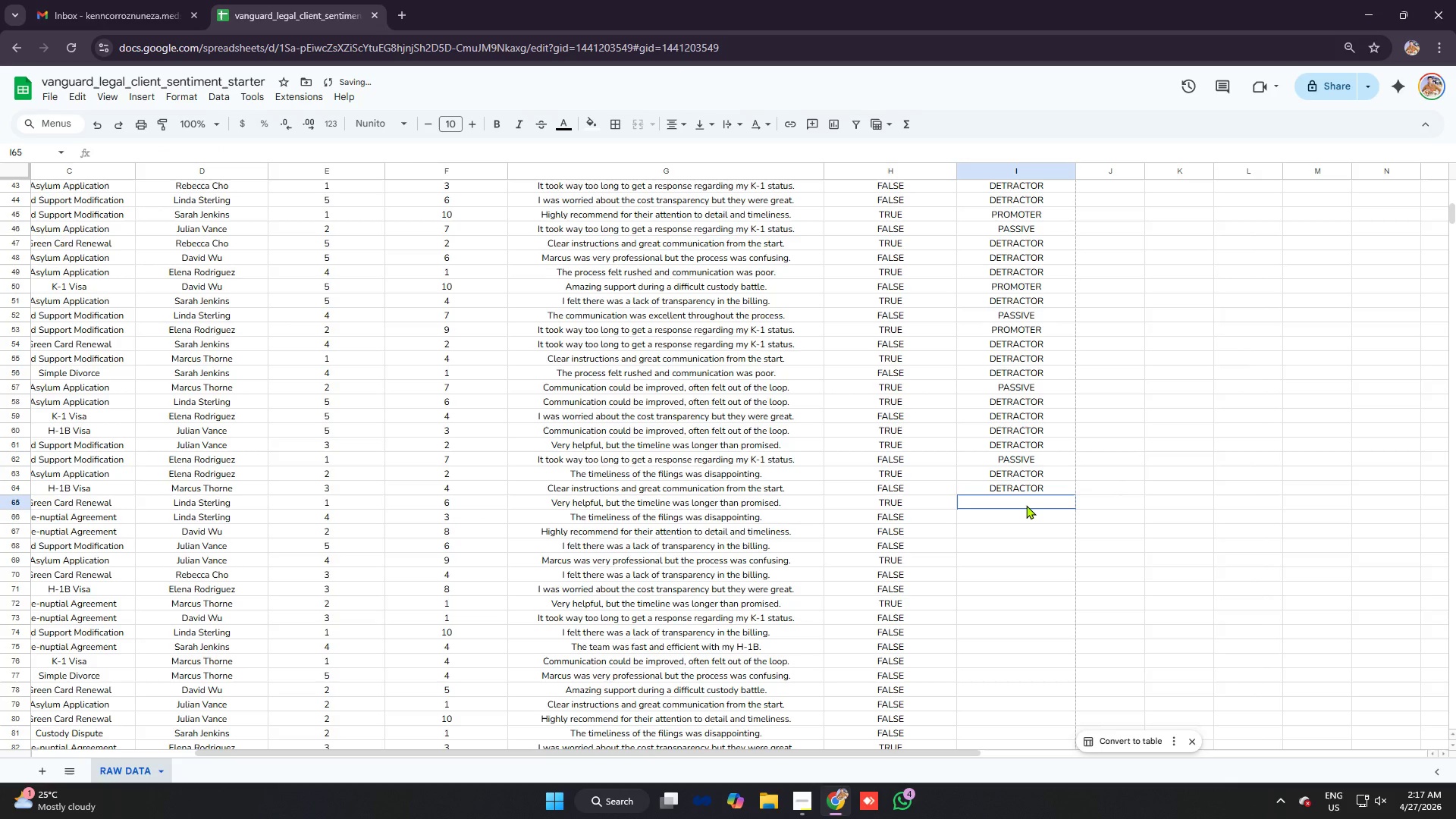 
left_click([1026, 505])
 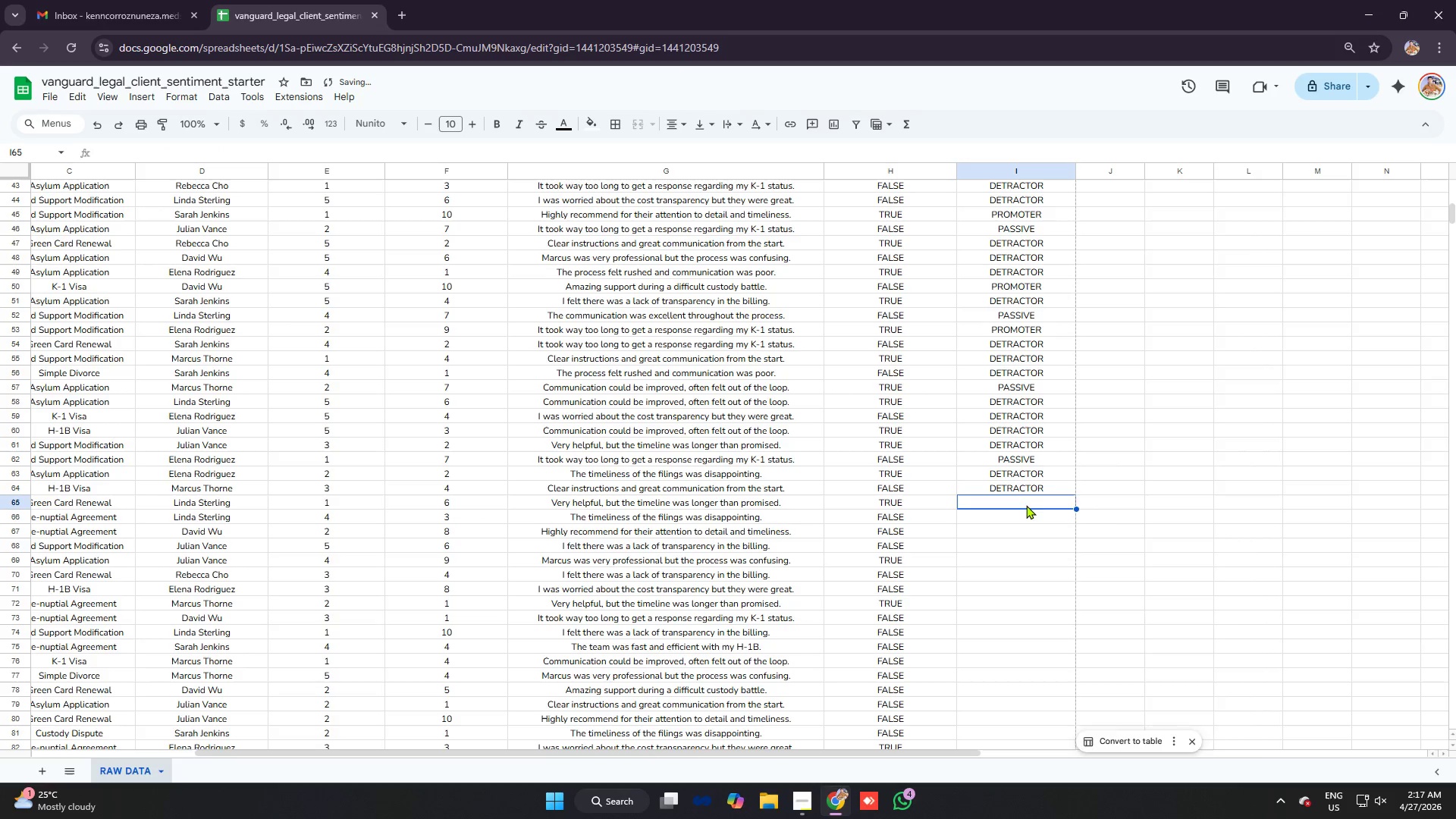 
key(Control+ControlLeft)
 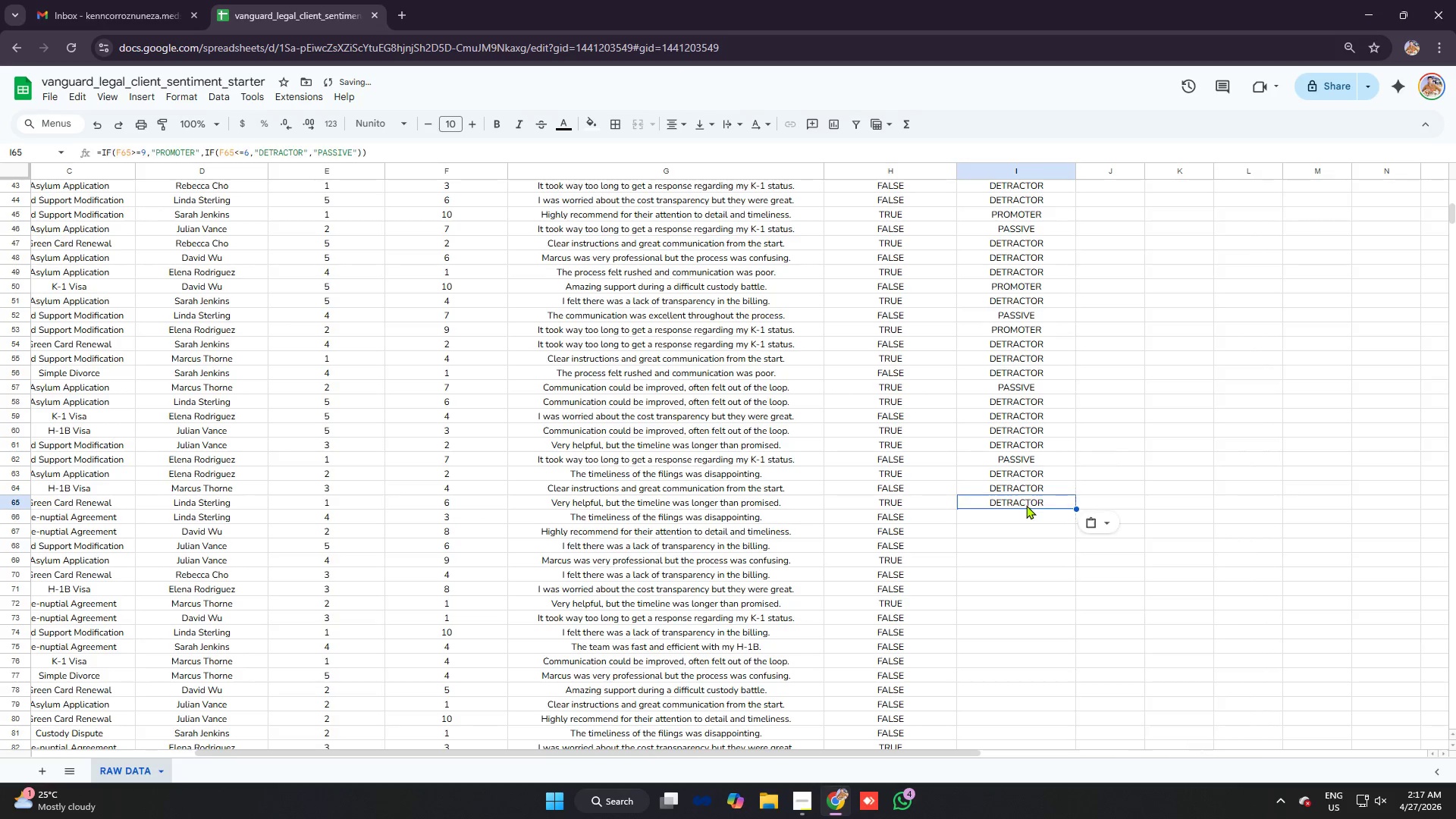 
key(Control+V)
 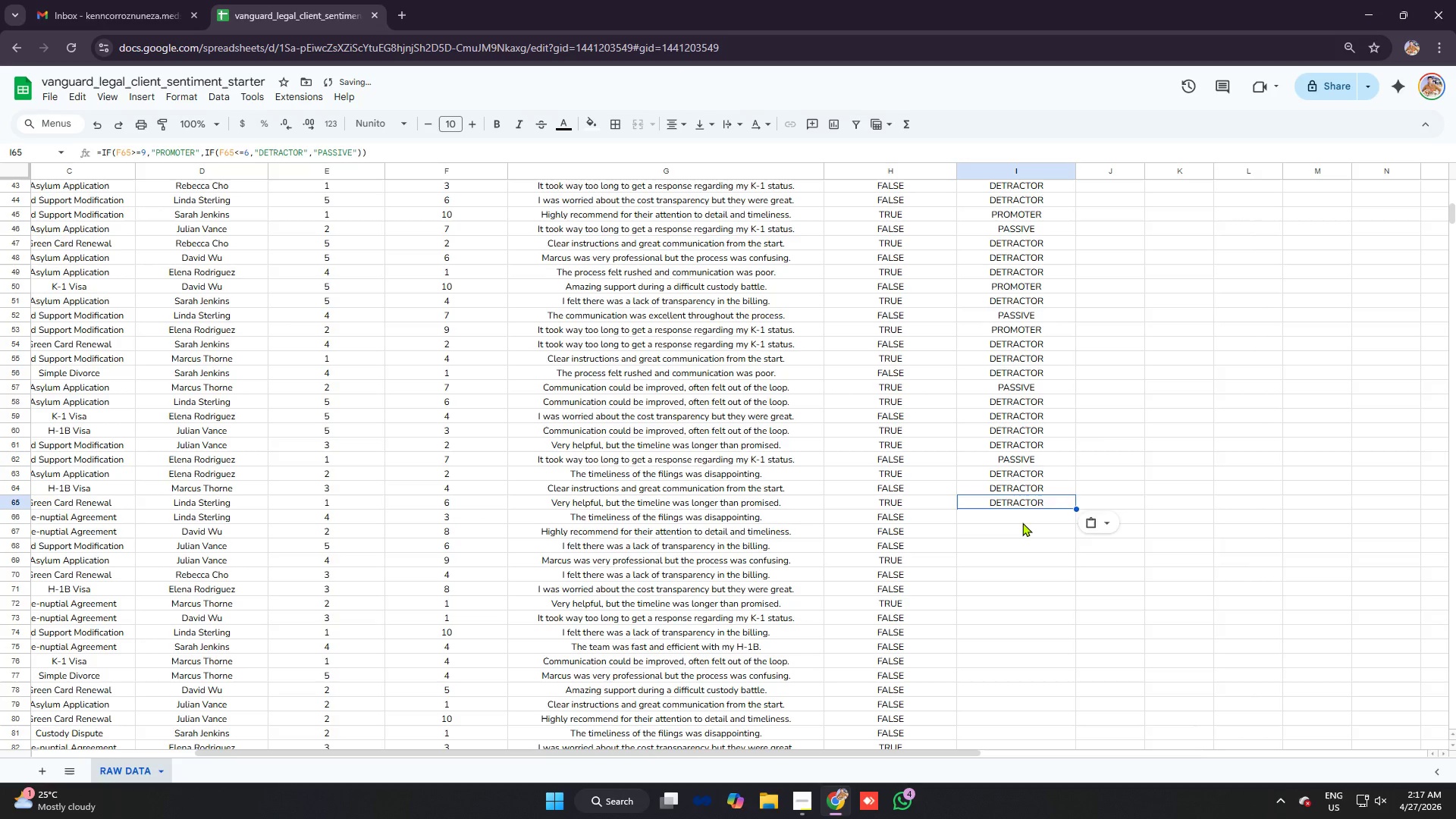 
key(Control+ControlLeft)
 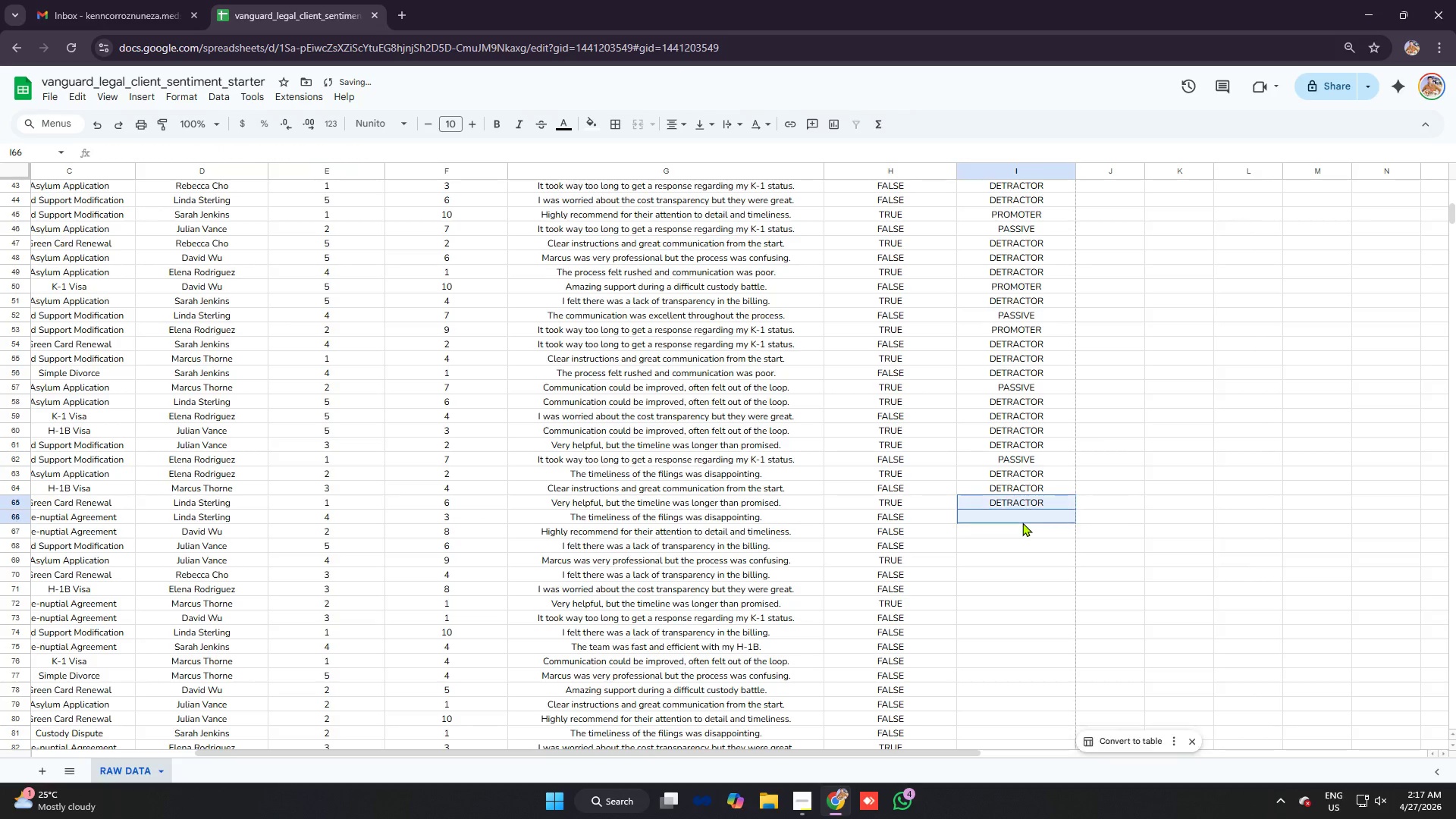 
left_click([1022, 522])
 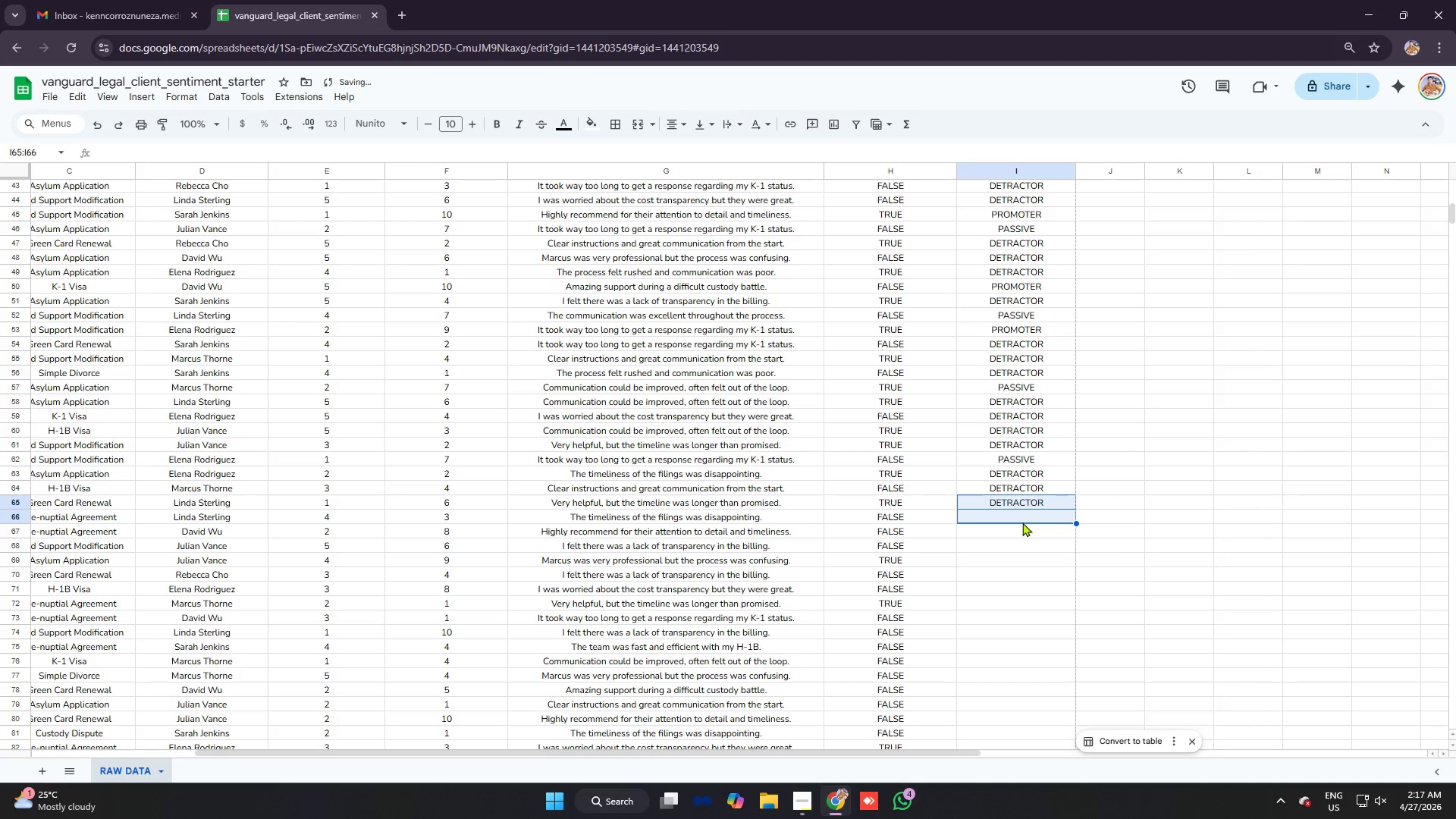 
key(Control+V)
 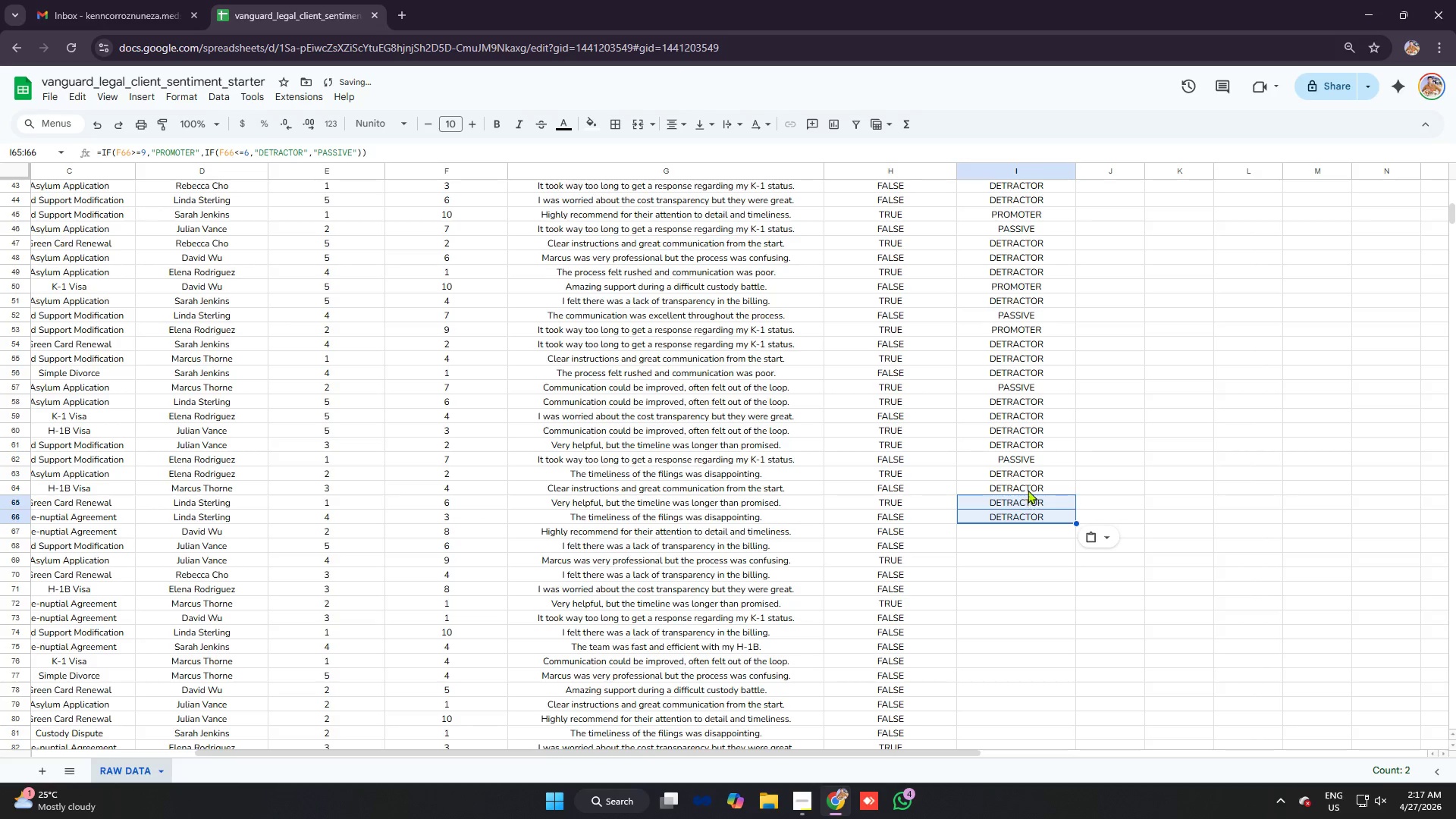 
key(Control+Z)
 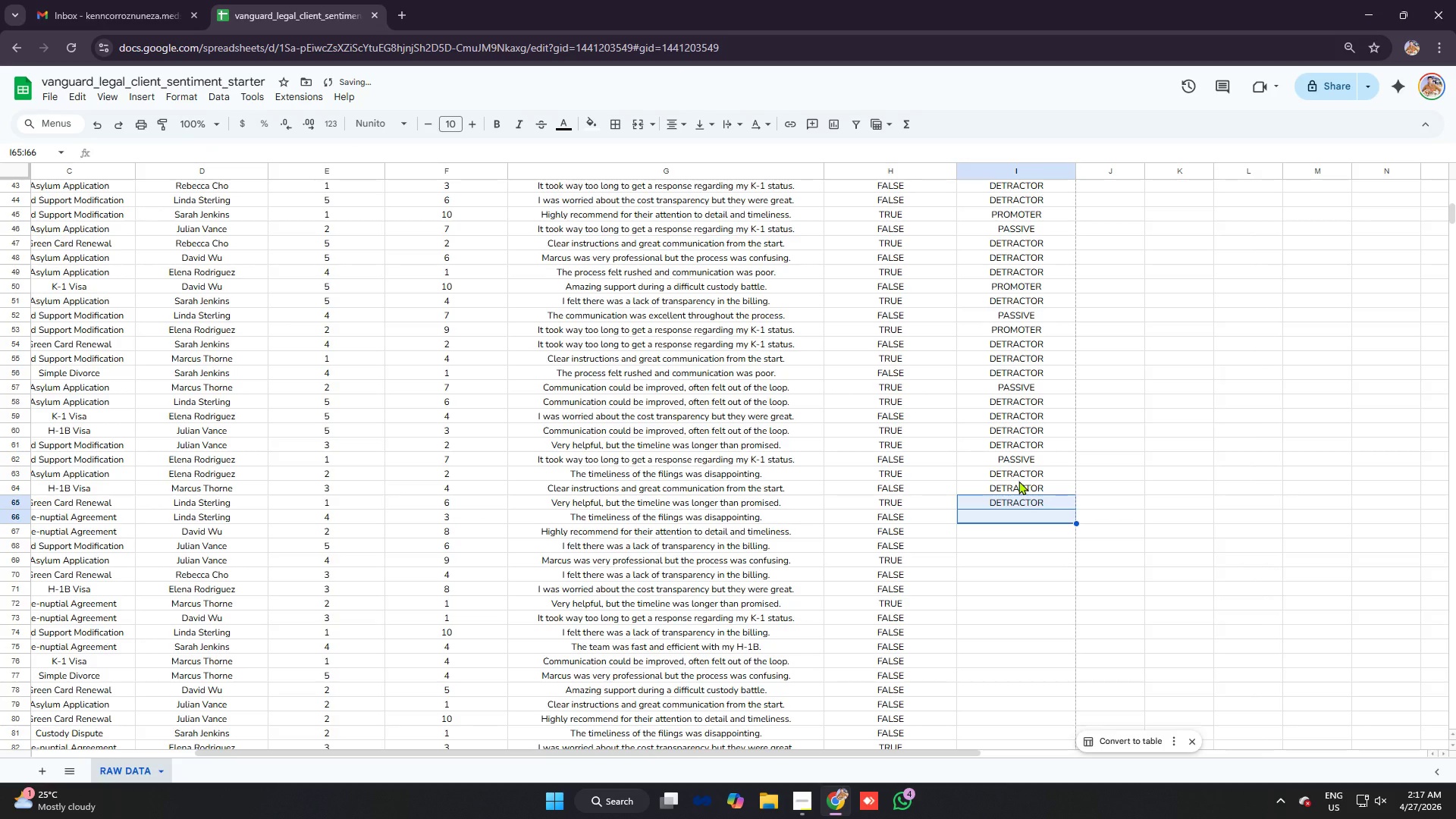 
left_click([1018, 481])
 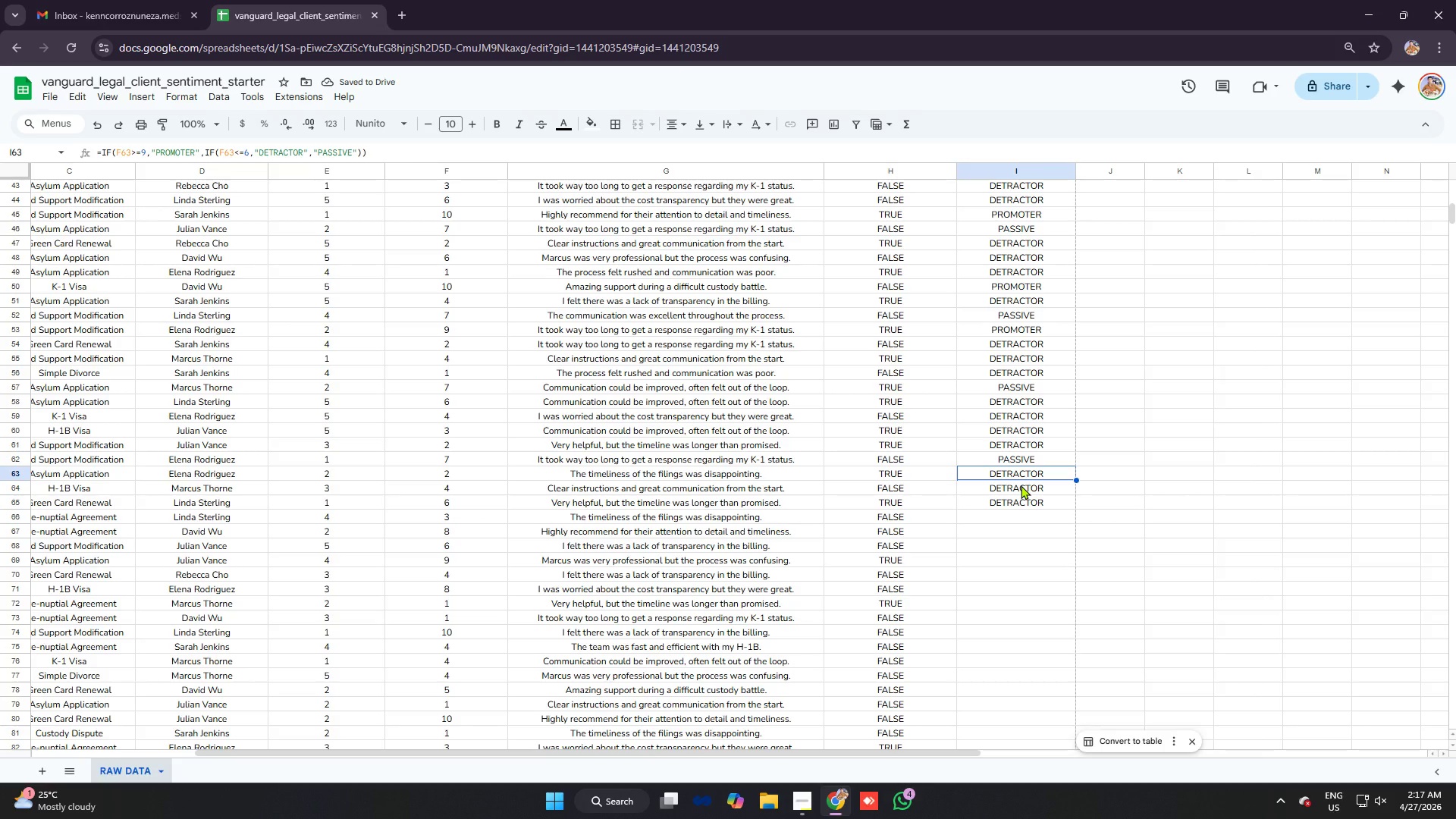 
key(ArrowDown)
 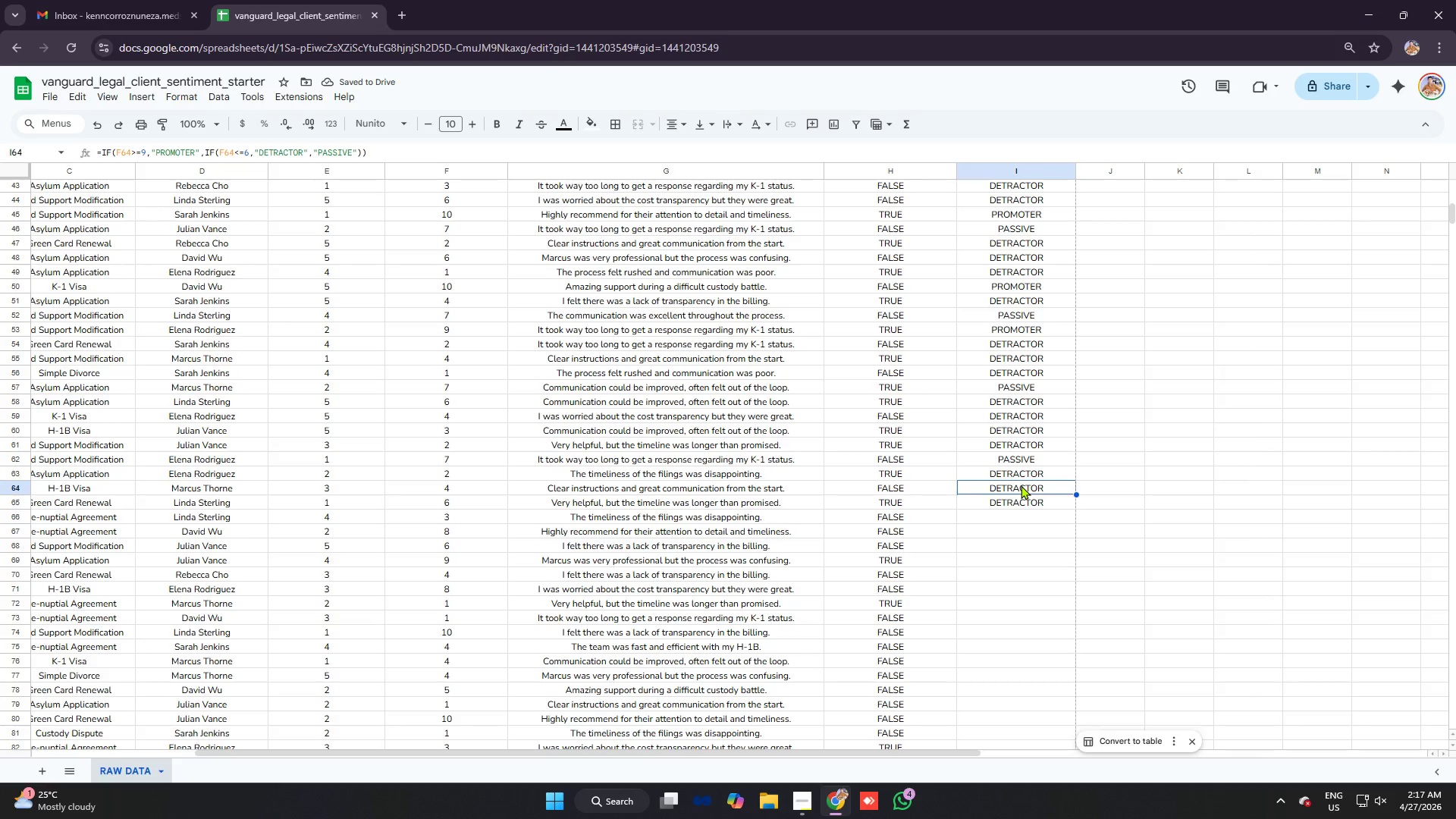 
key(ArrowDown)
 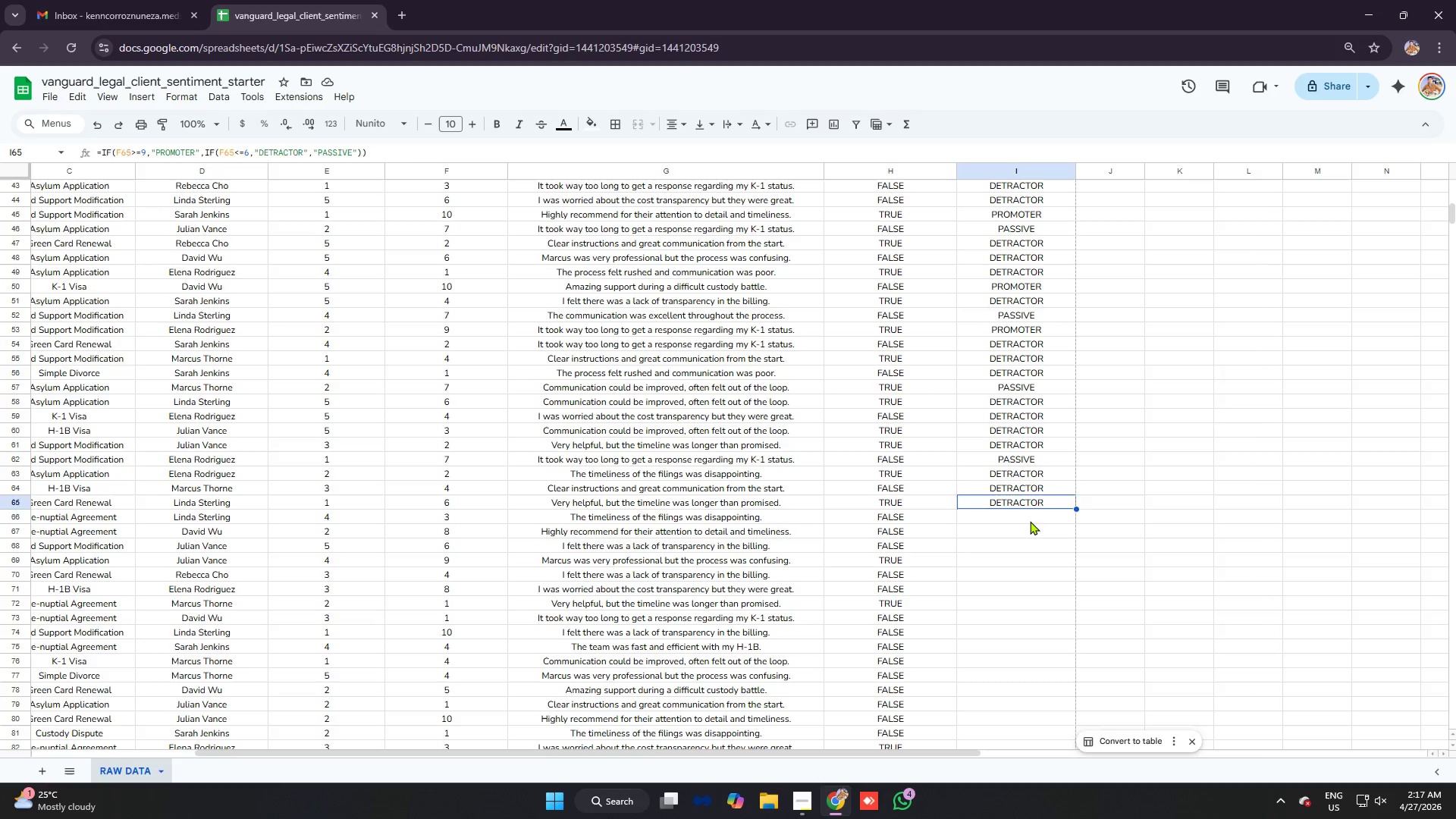 
key(Control+V)
 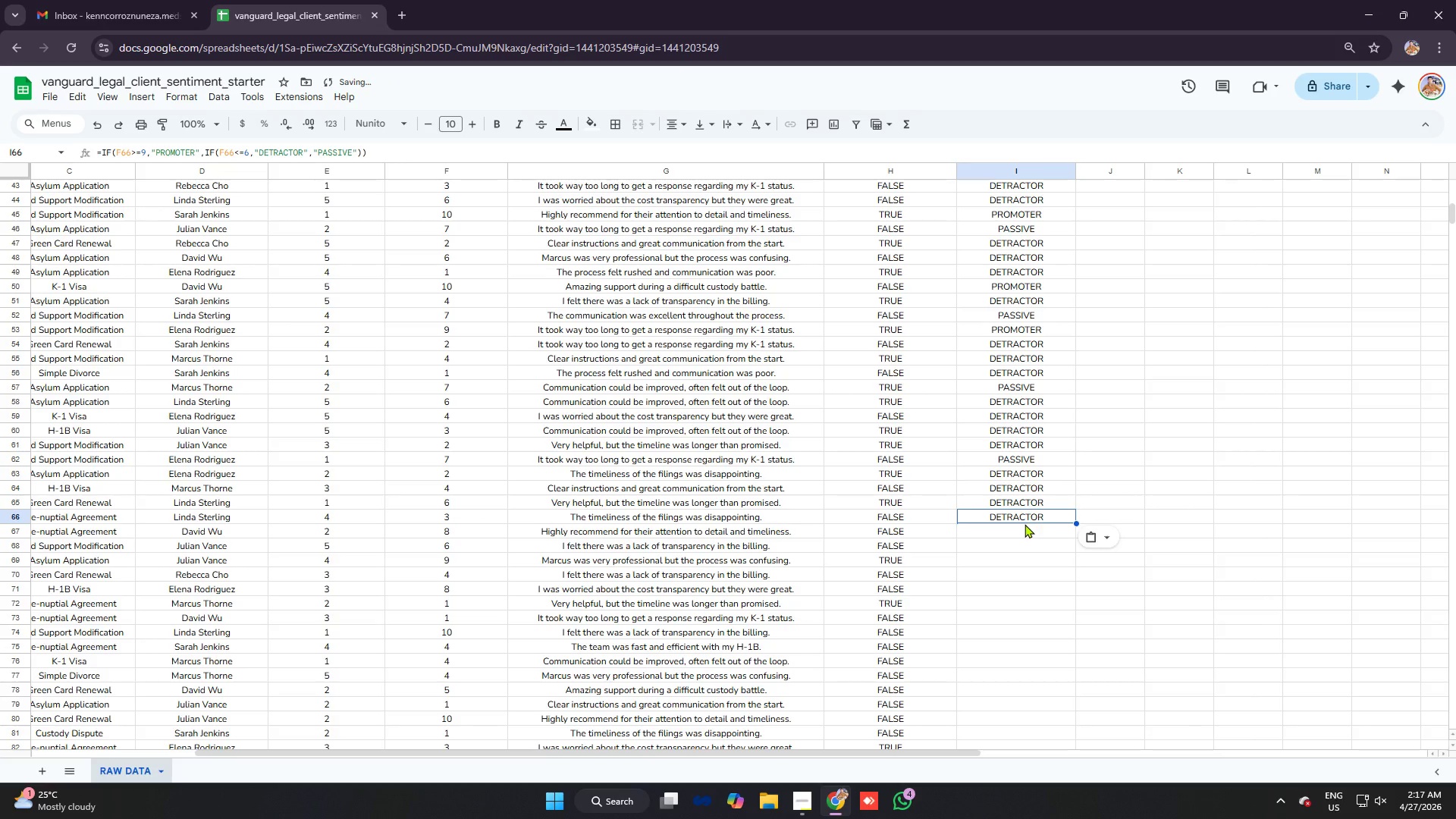 
left_click([1025, 528])
 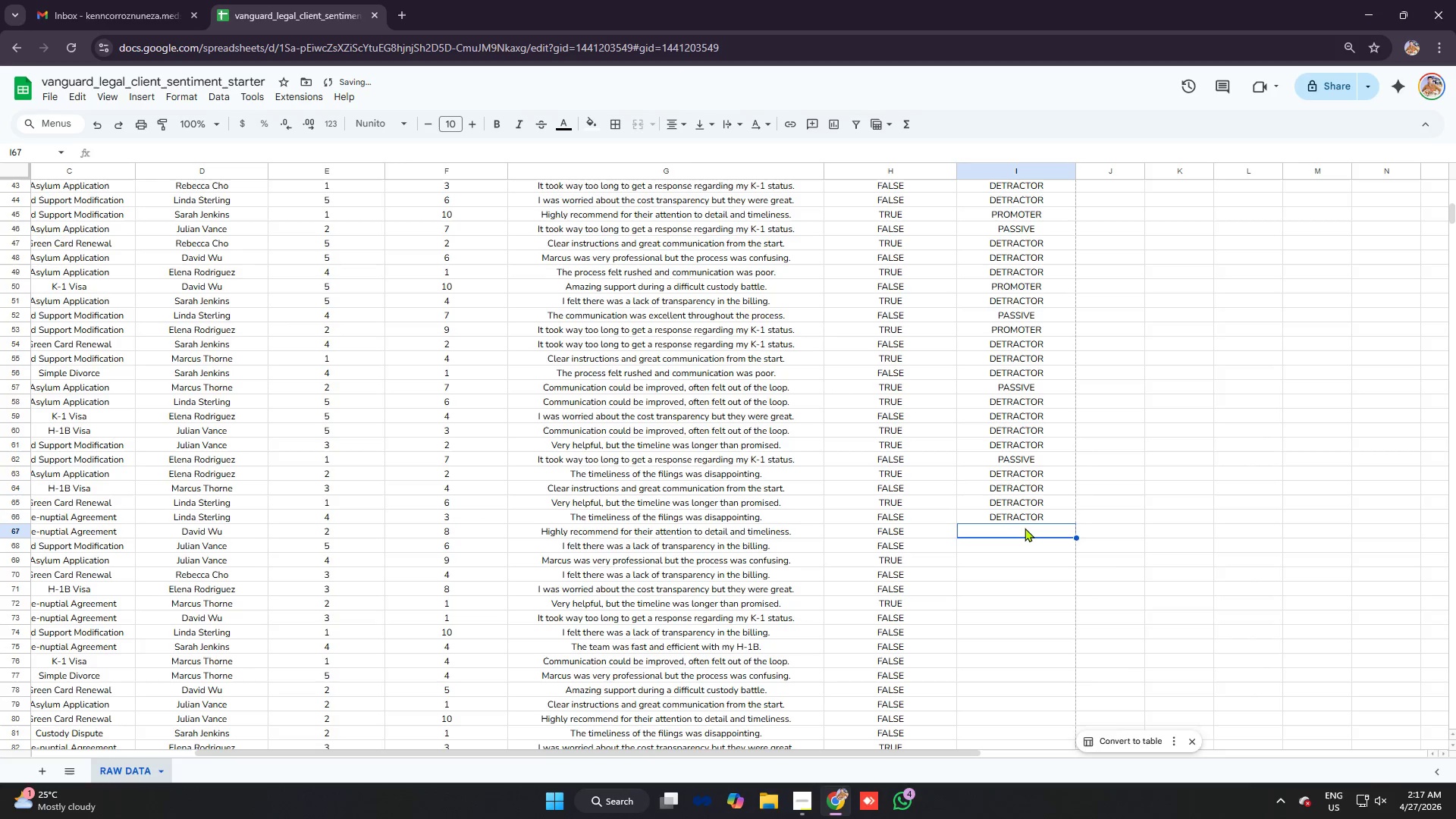 
key(Control+ControlLeft)
 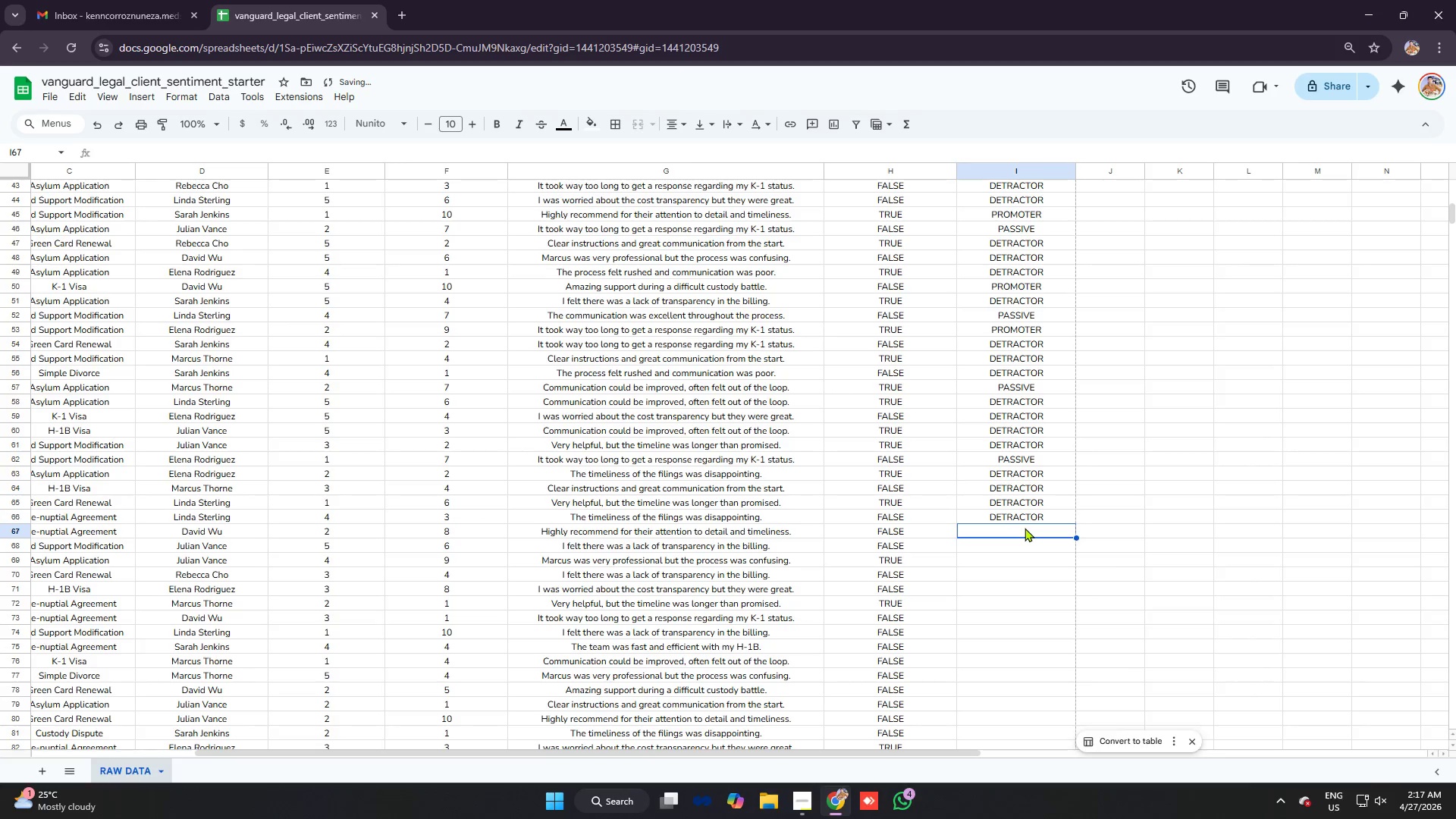 
key(Control+V)
 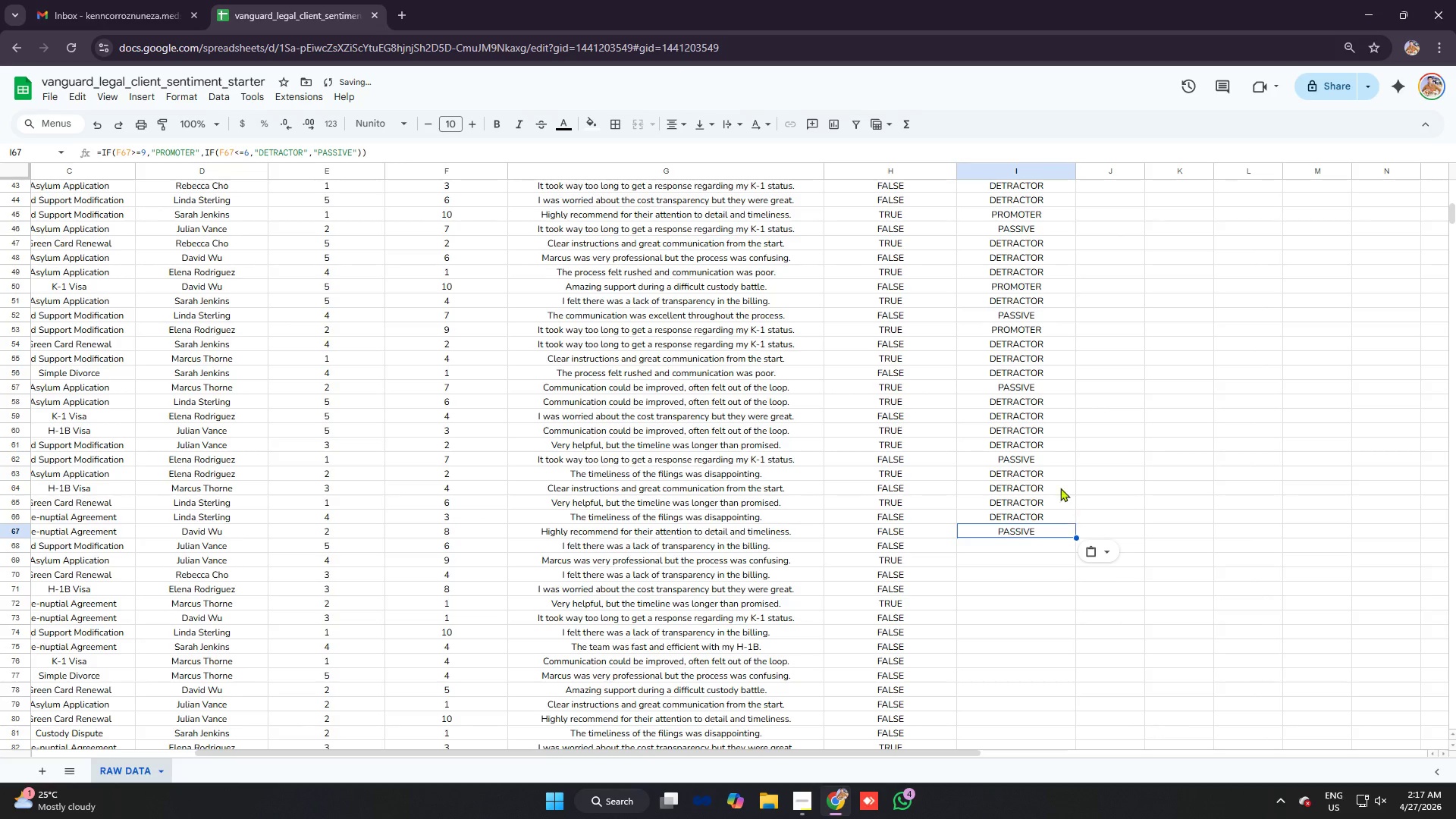 
scroll: coordinate [1044, 430], scroll_direction: down, amount: 4.0
 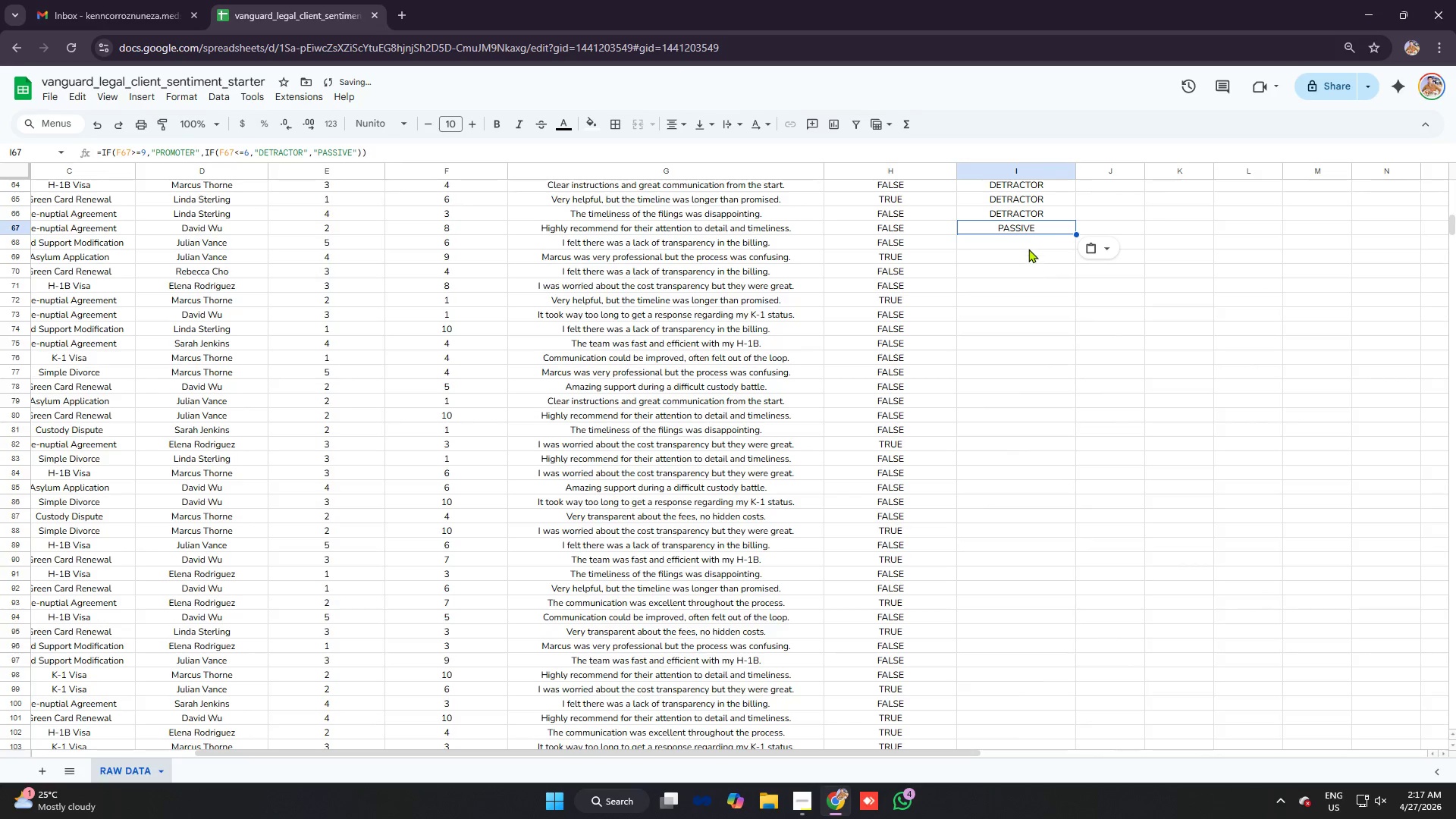 
left_click([1025, 238])
 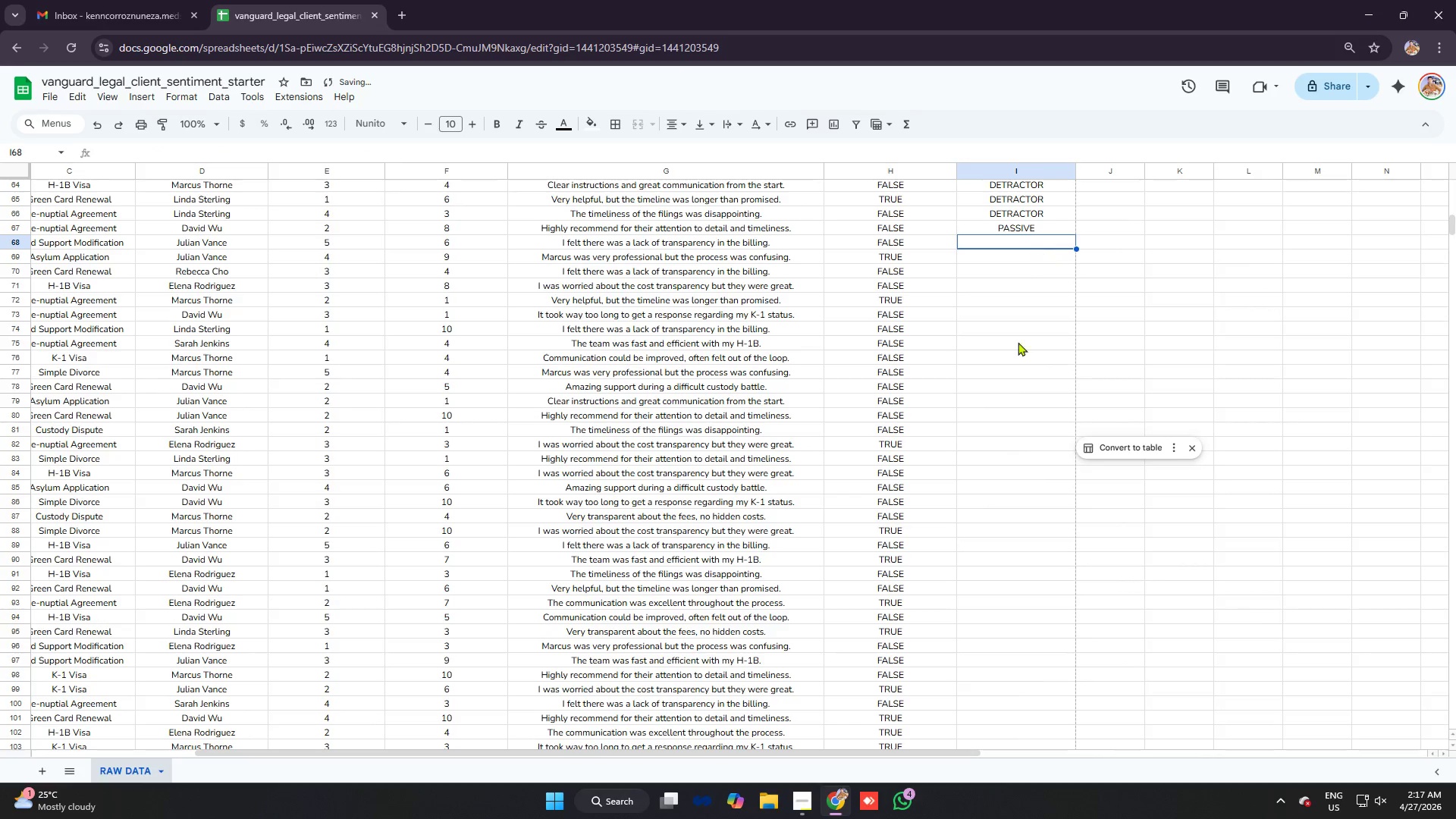 
key(Control+V)
 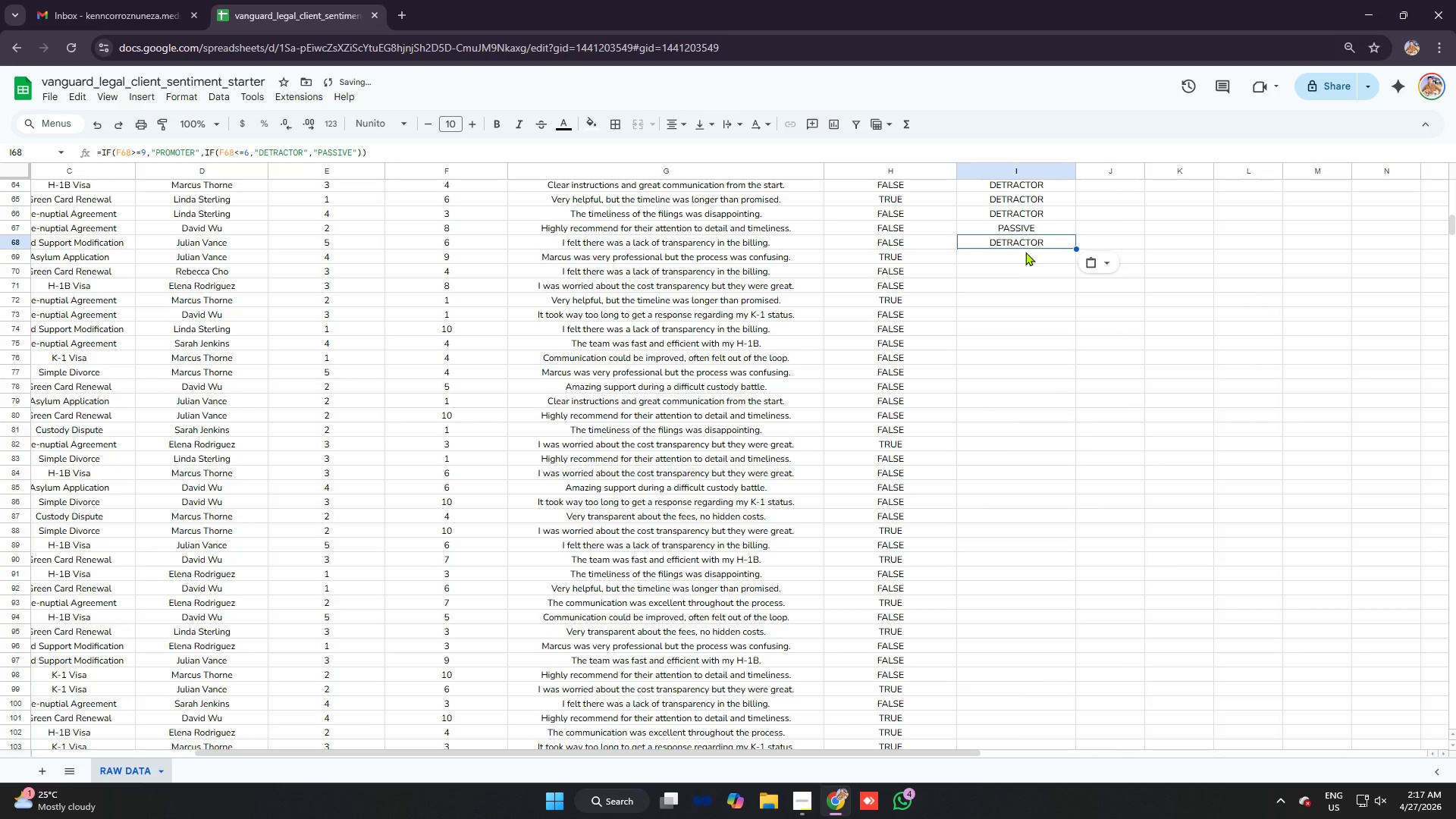 
left_click([1024, 259])
 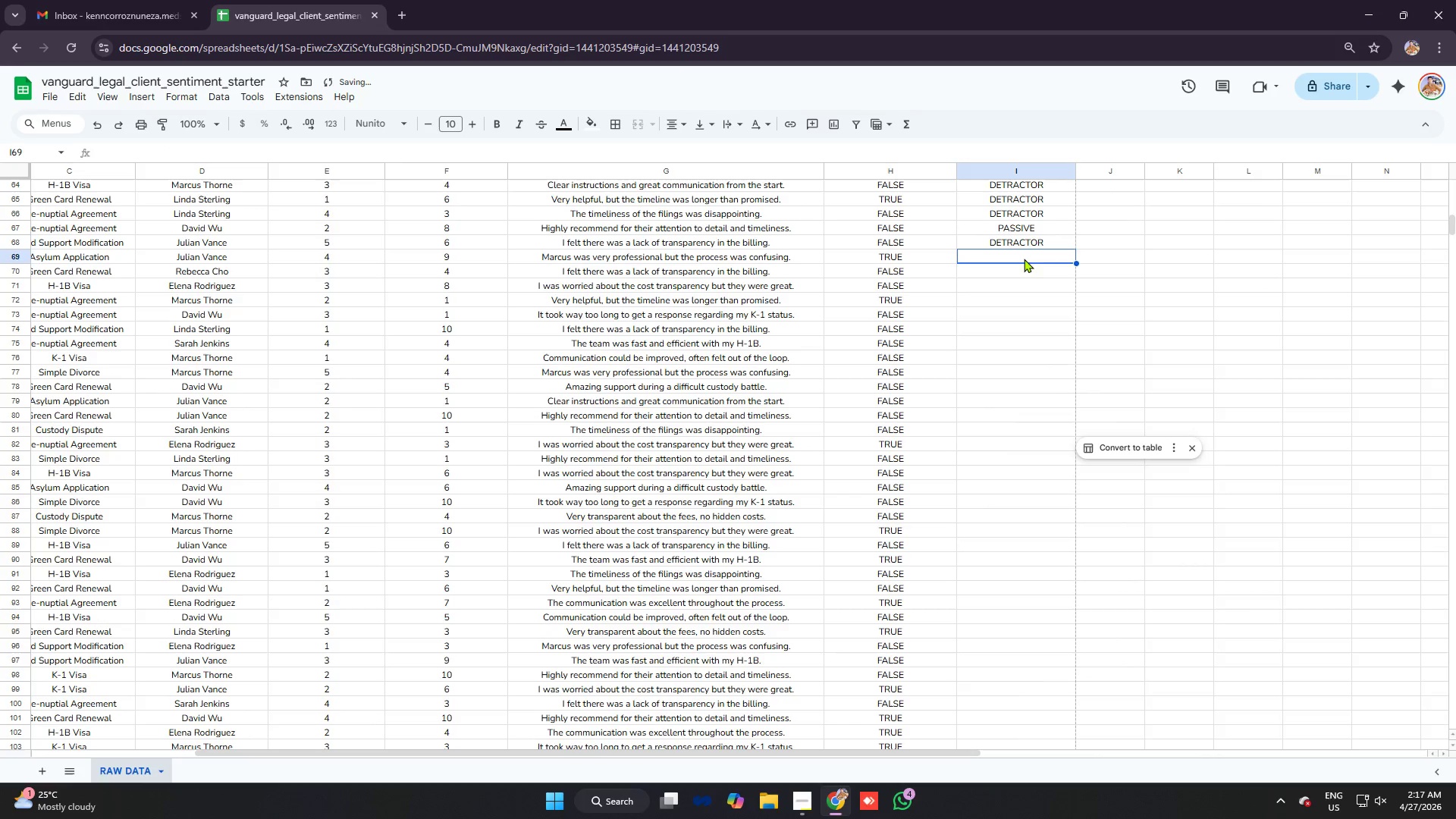 
key(Control+V)
 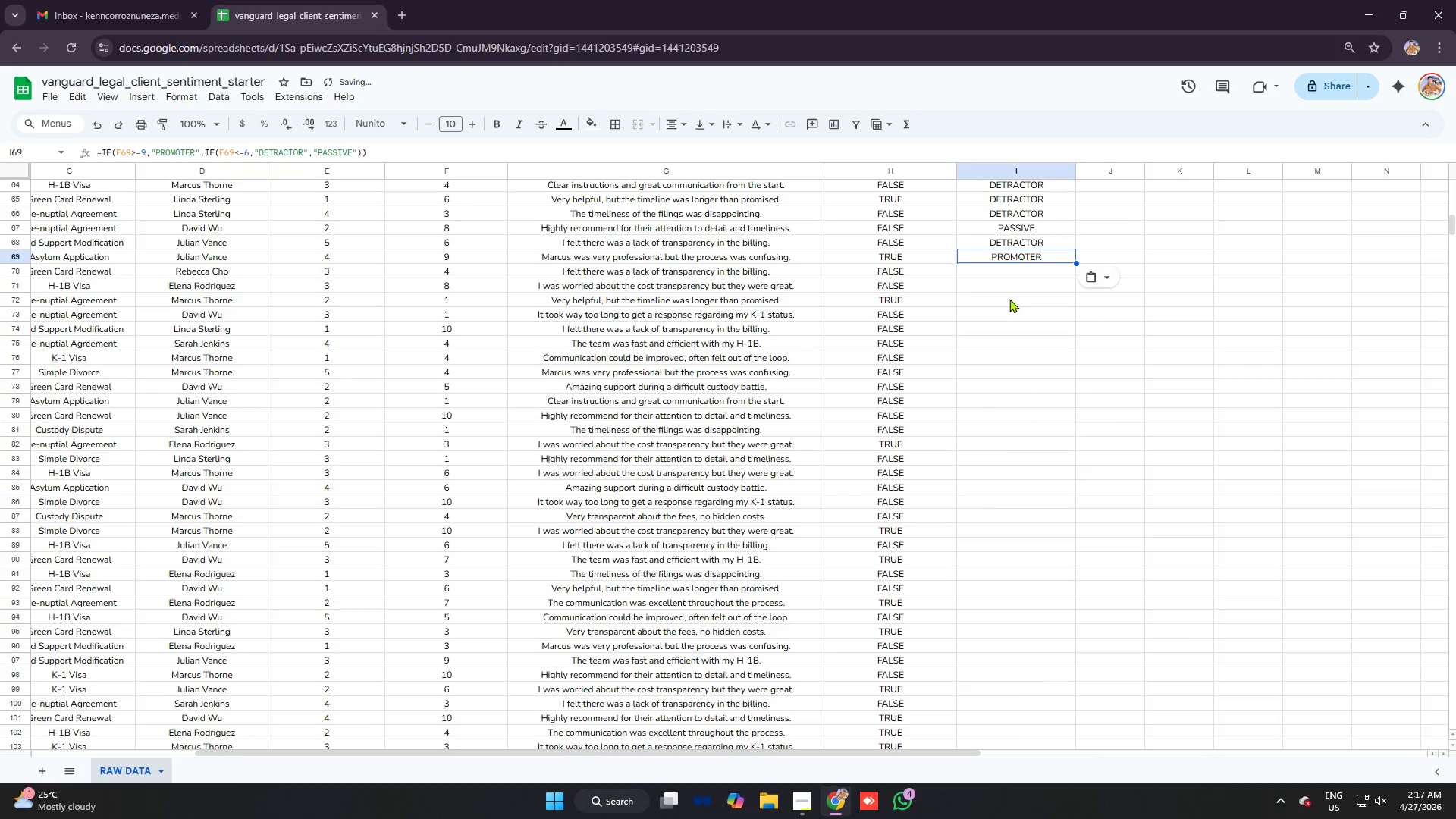 
left_click([1009, 272])
 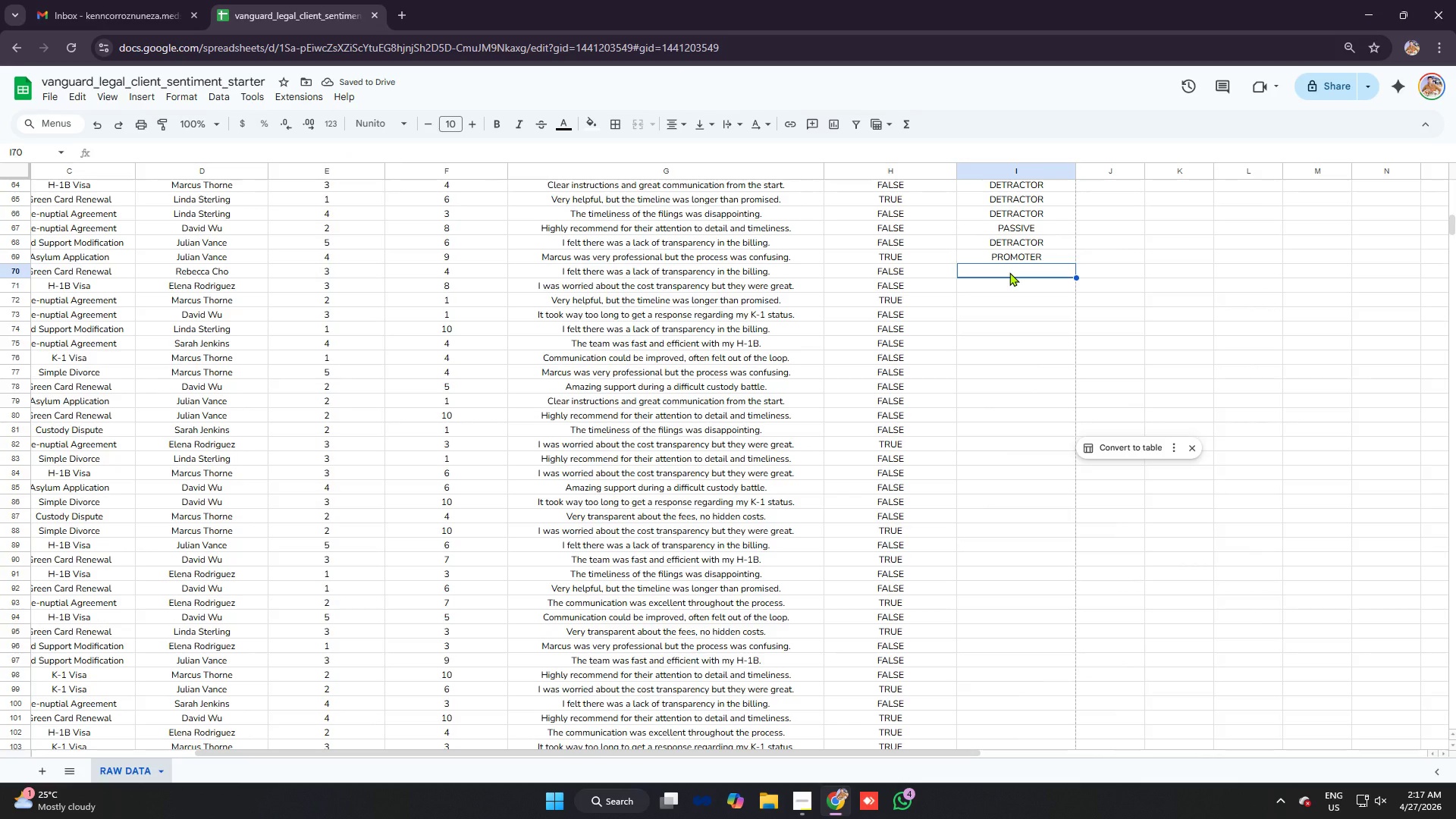 
key(Control+V)
 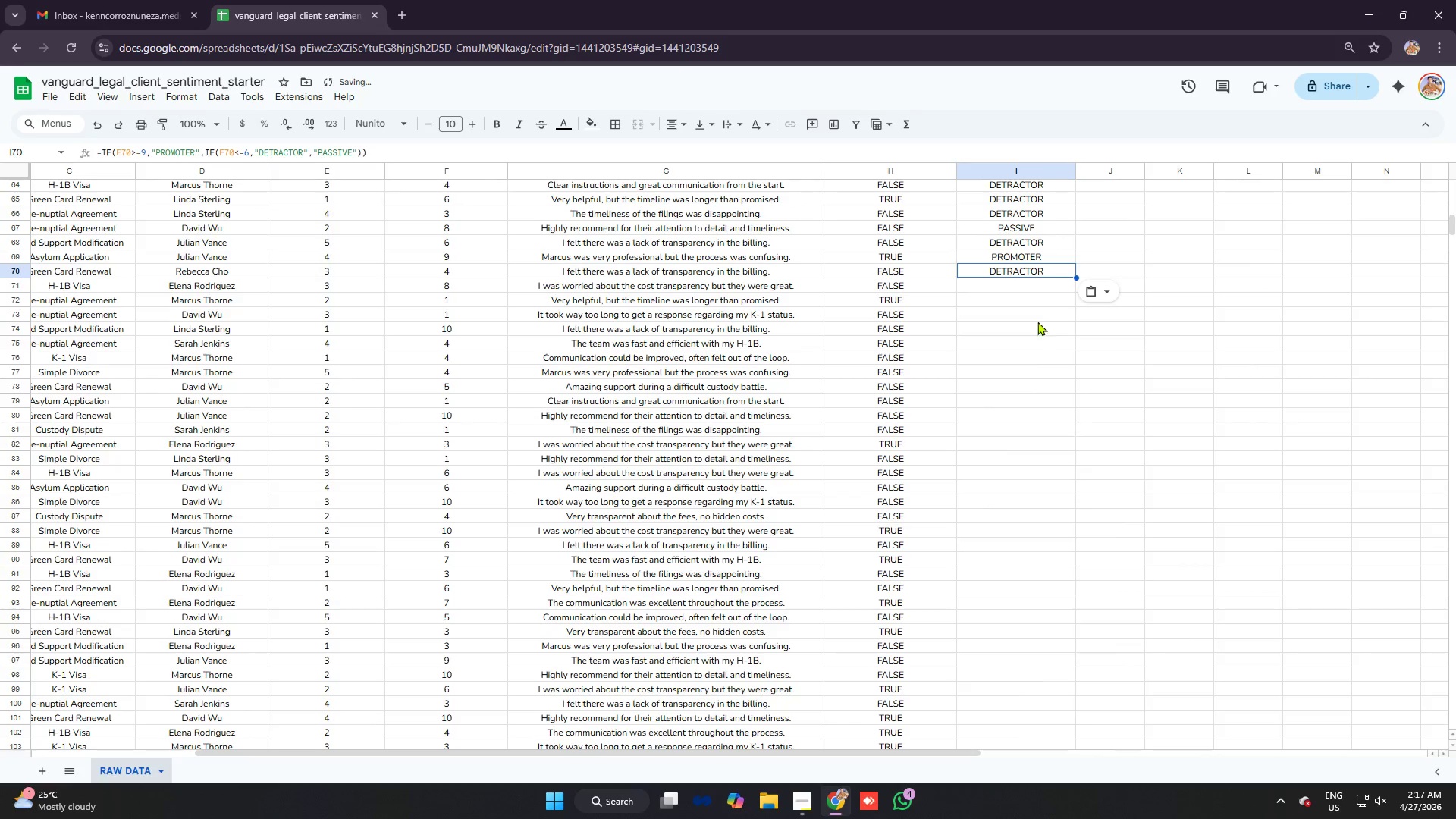 
left_click([1028, 284])
 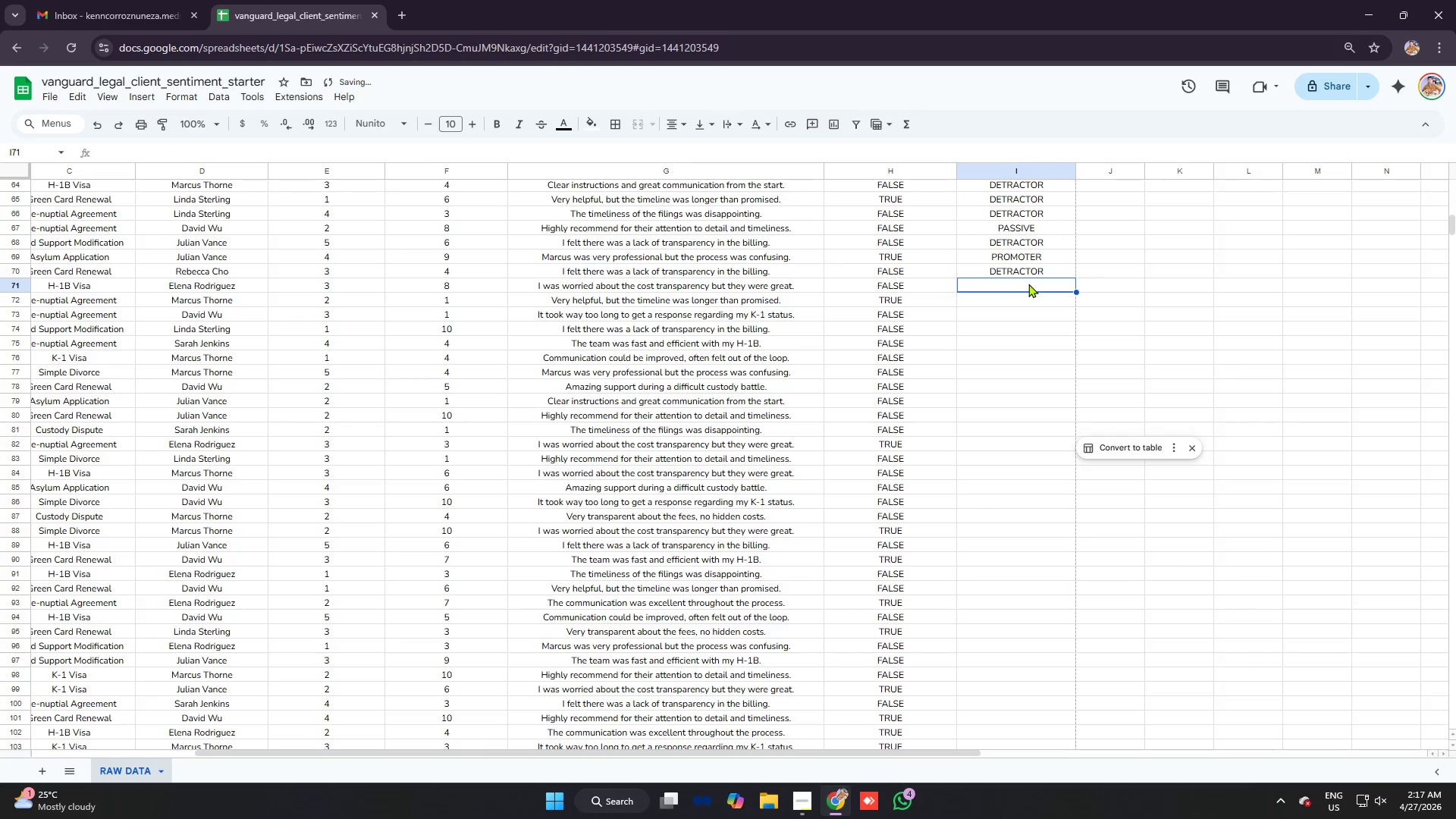 
key(Control+V)
 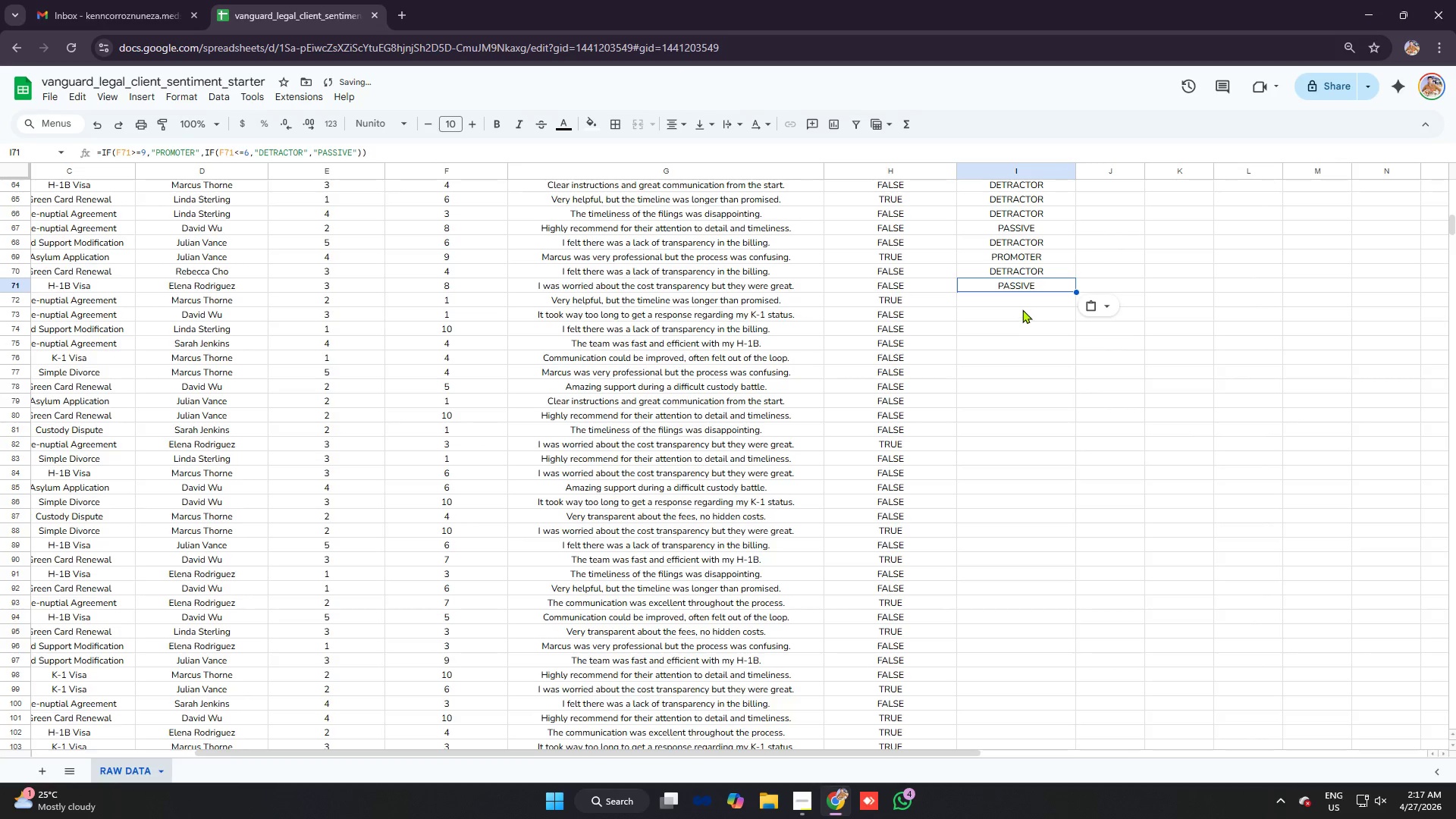 
hold_key(key=ControlLeft, duration=0.97)
left_click([1022, 299])
 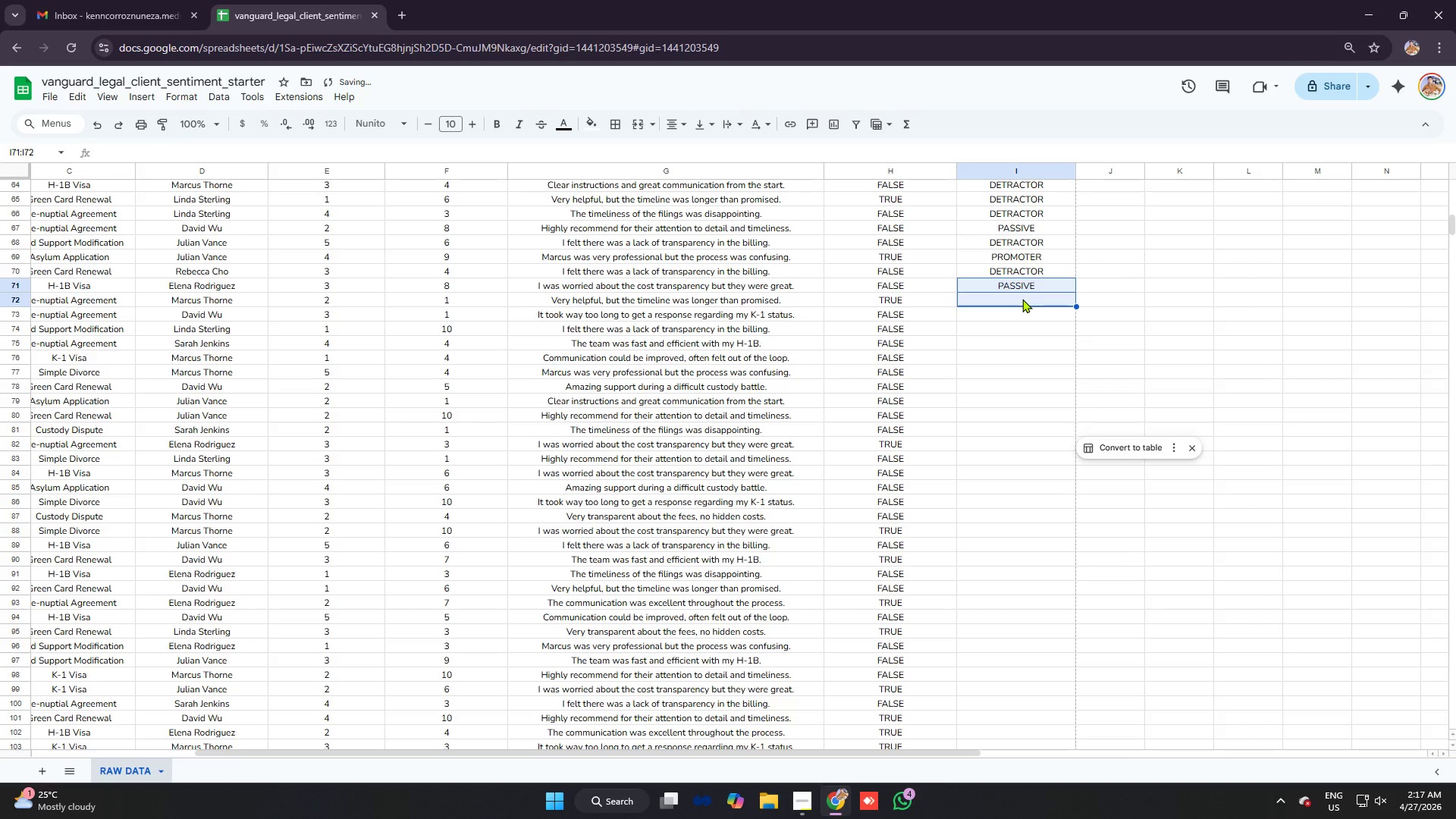 
left_click([1022, 299])
 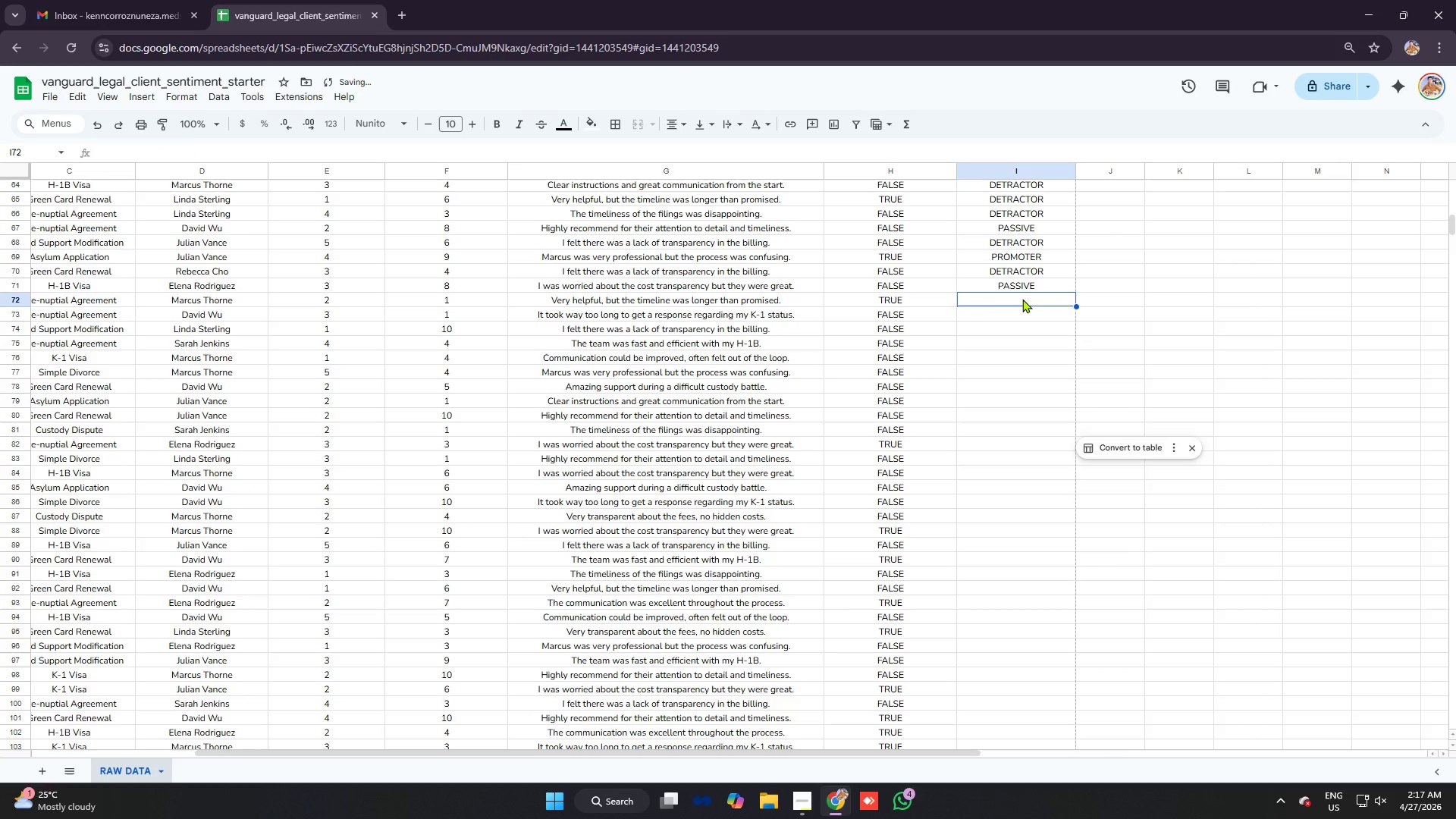 
key(Control+V)
 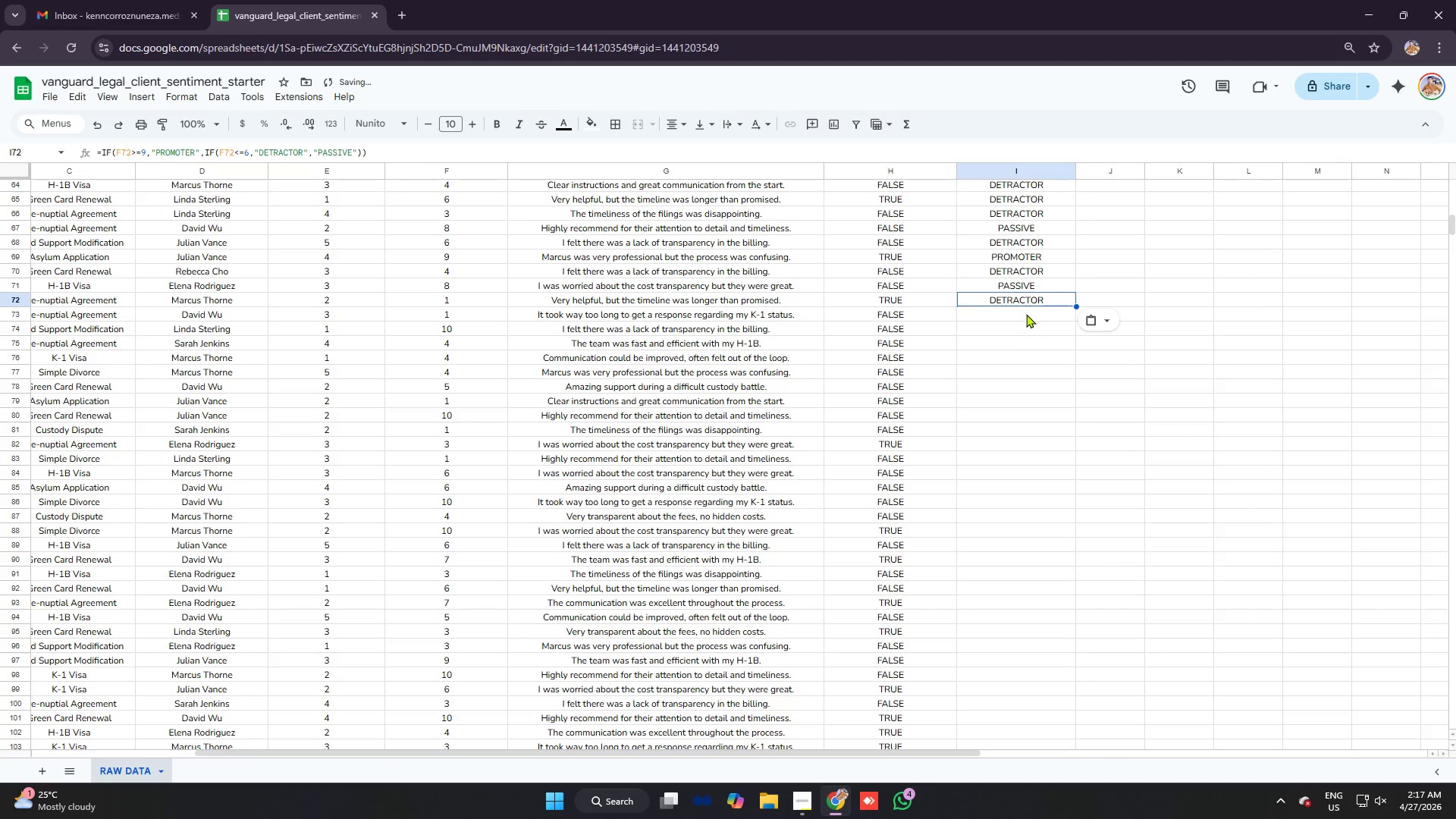 
left_click([1026, 314])
 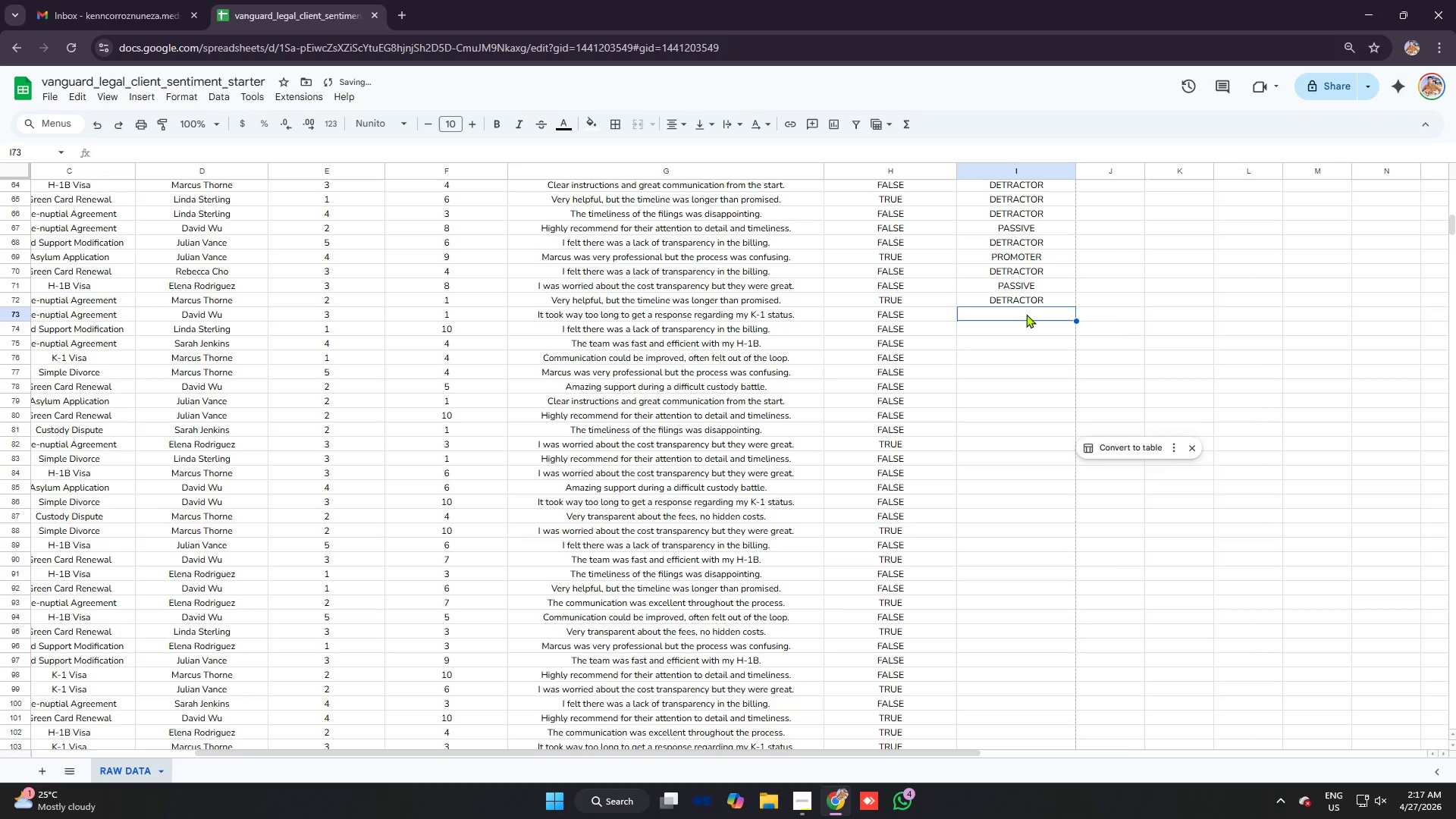 
key(Control+ControlLeft)
 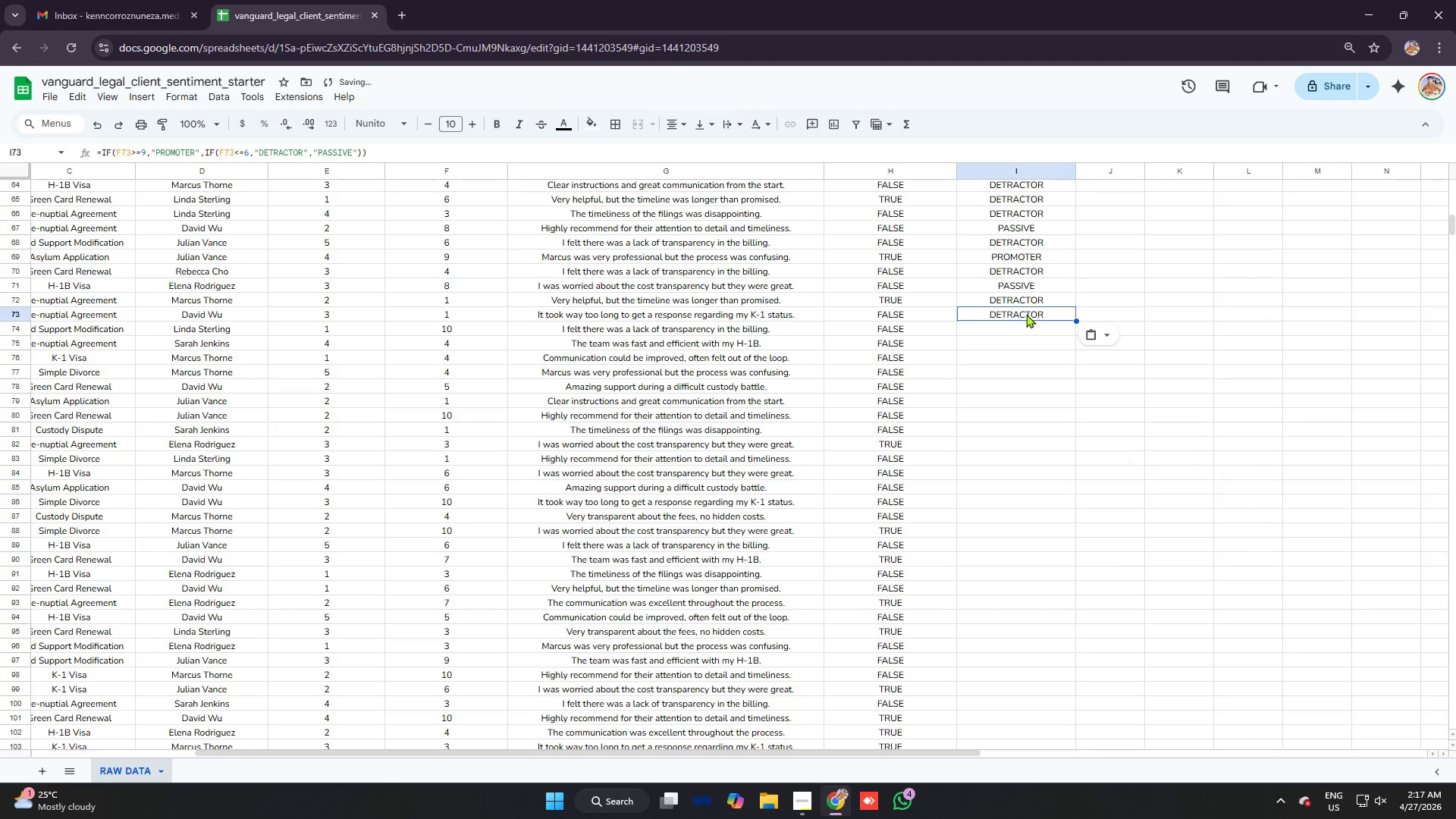 
key(Control+V)
 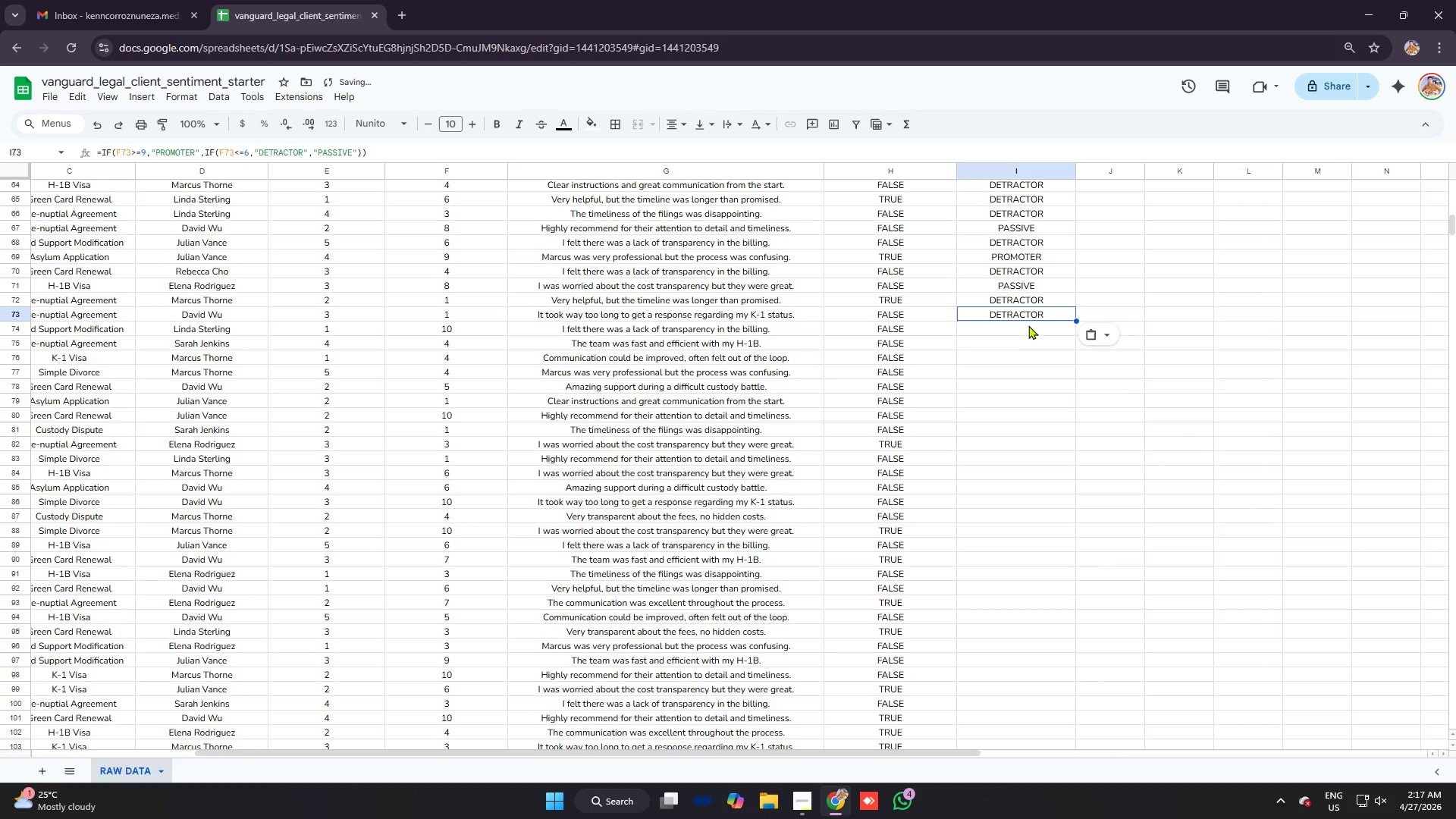 
left_click([1026, 323])
 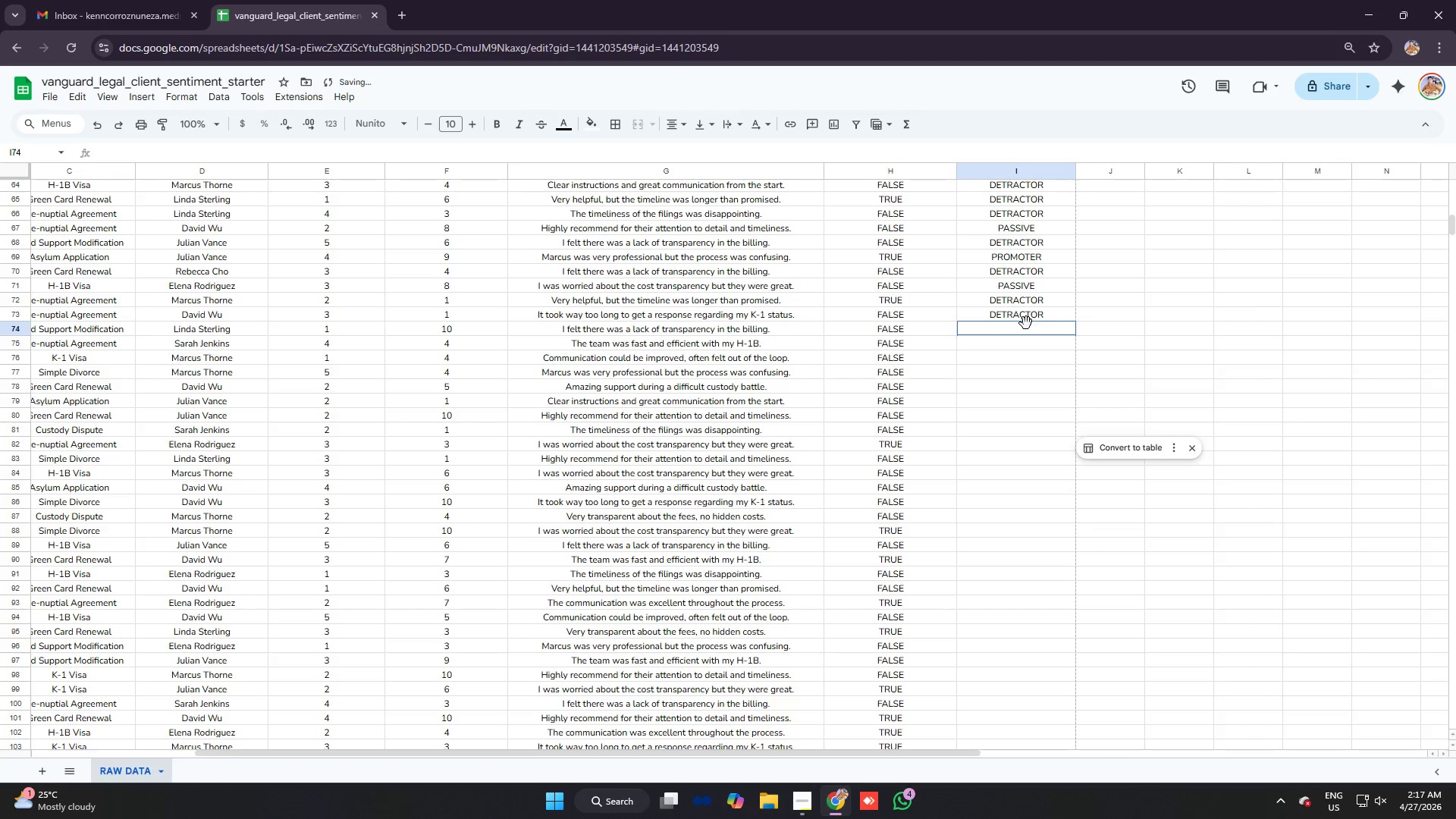 
key(Control+ControlLeft)
 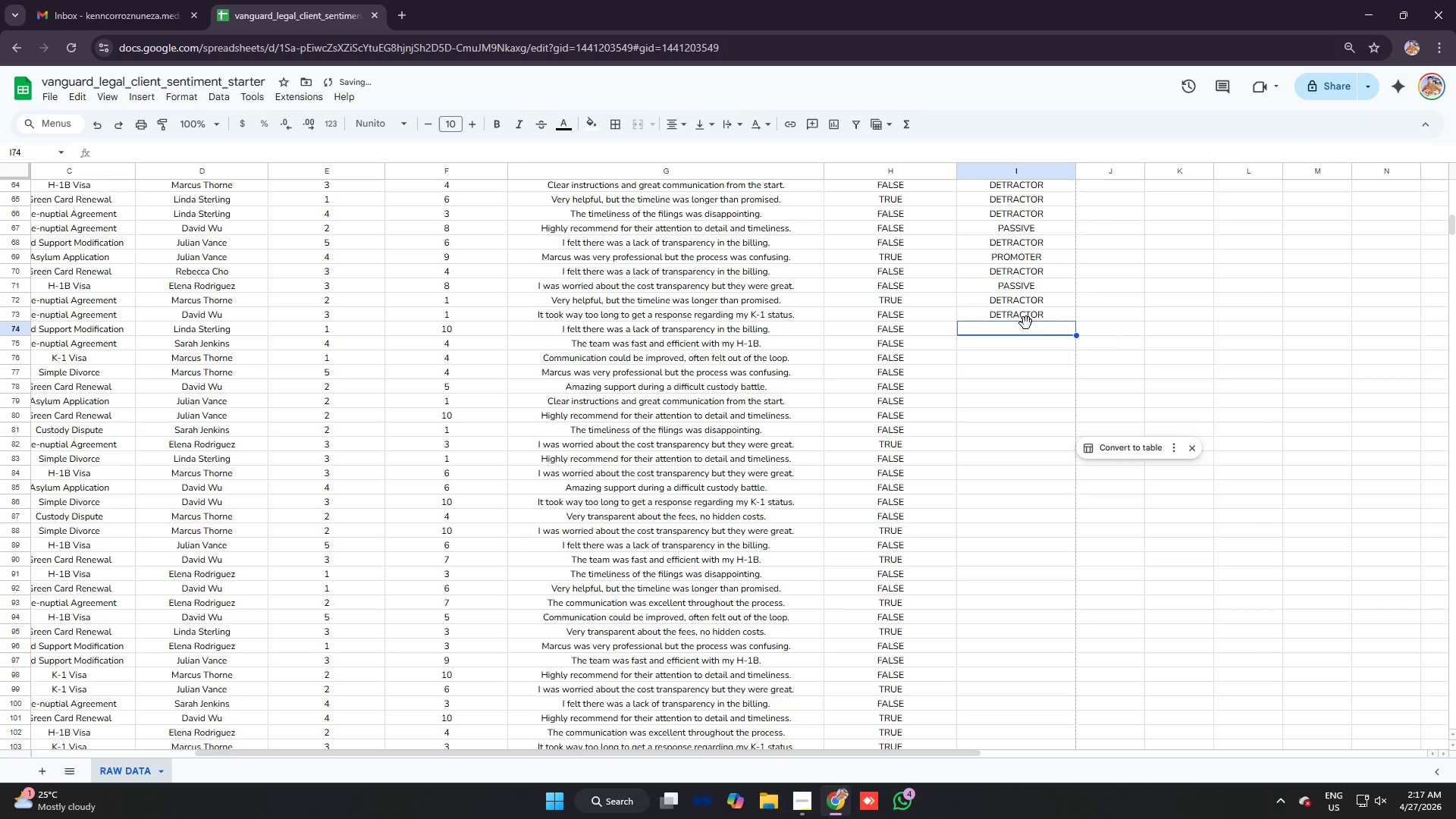 
key(Control+V)
 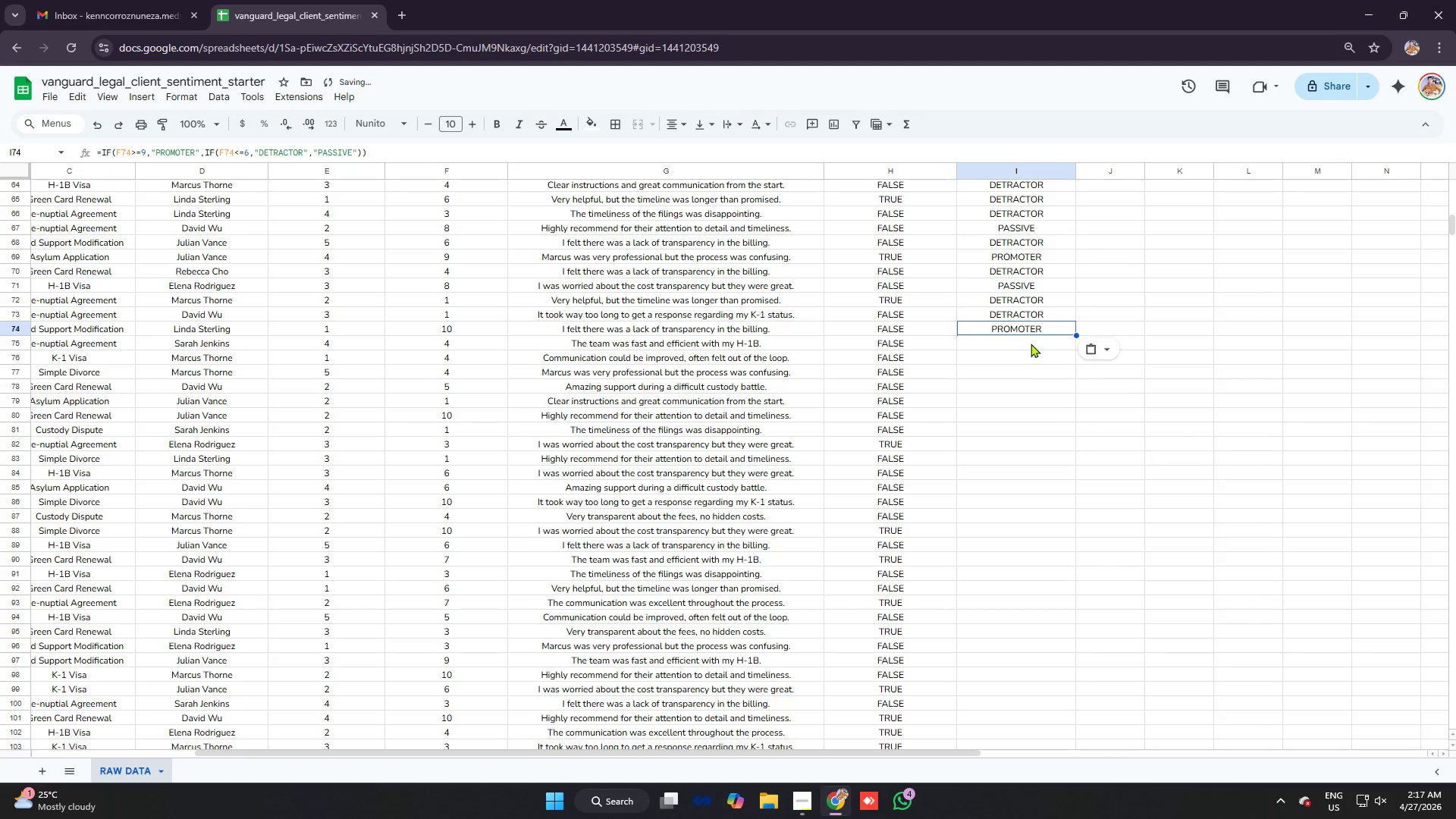 
left_click([1031, 344])
 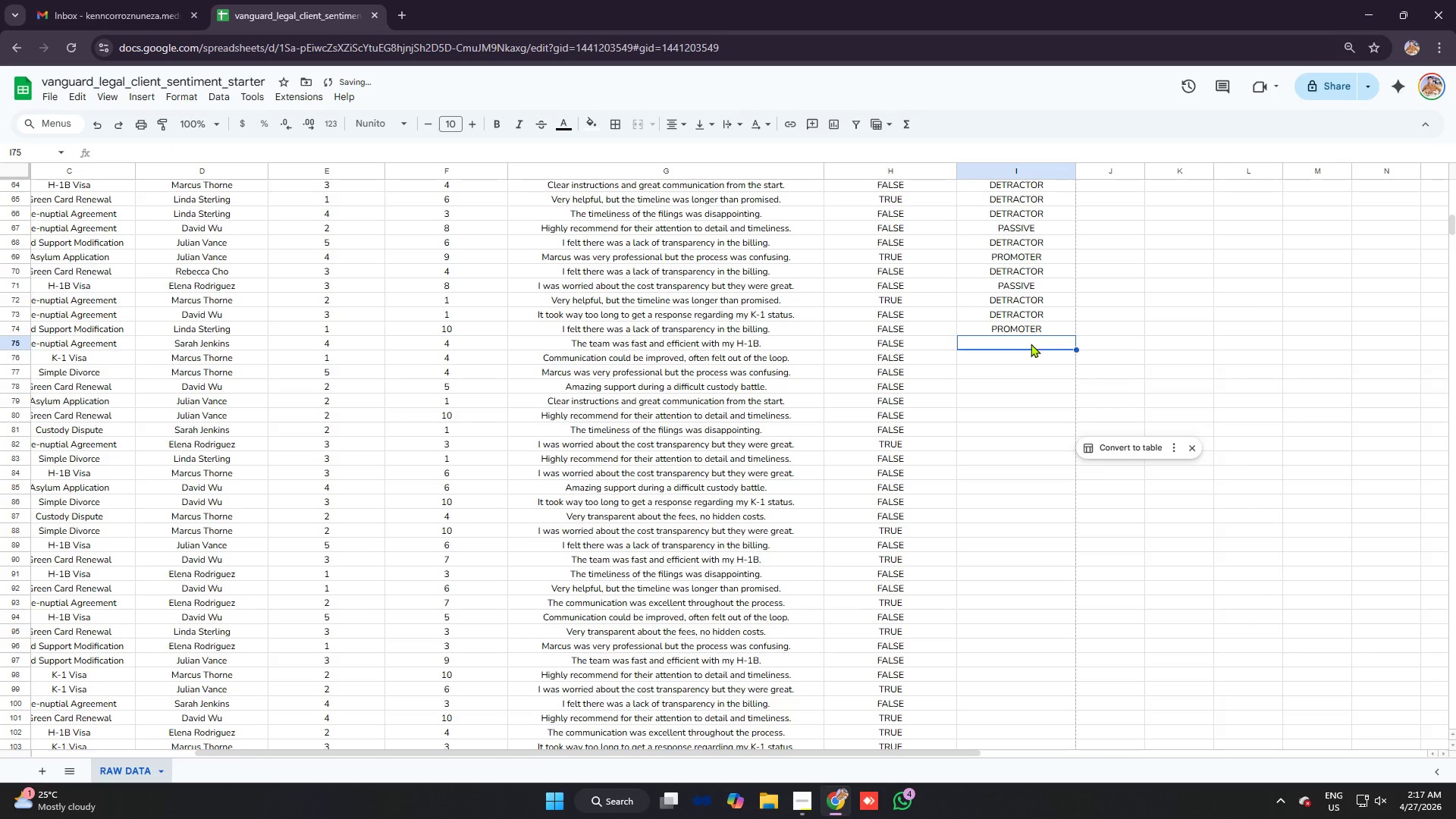 
key(Control+ControlLeft)
 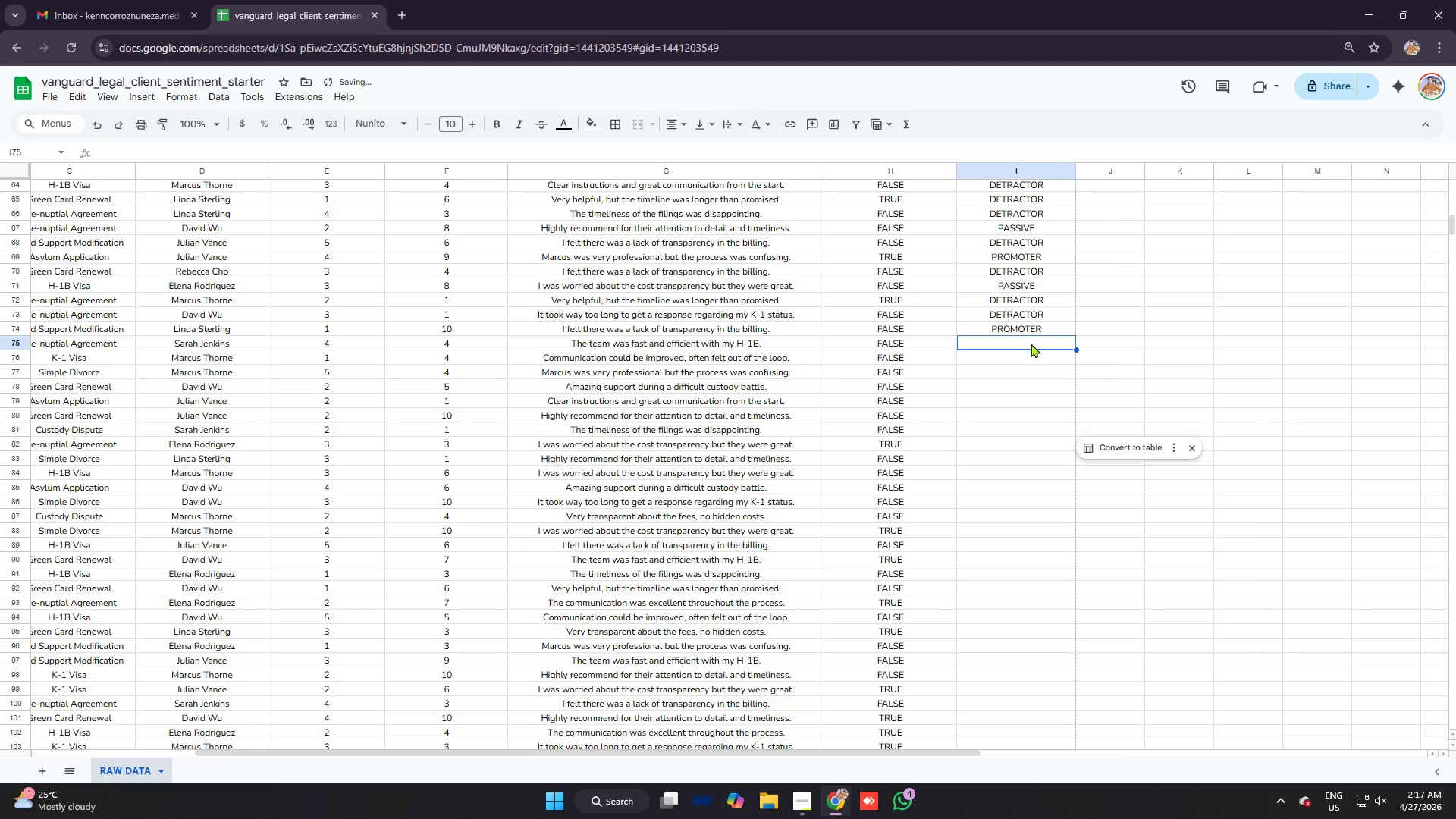 
key(Control+V)
 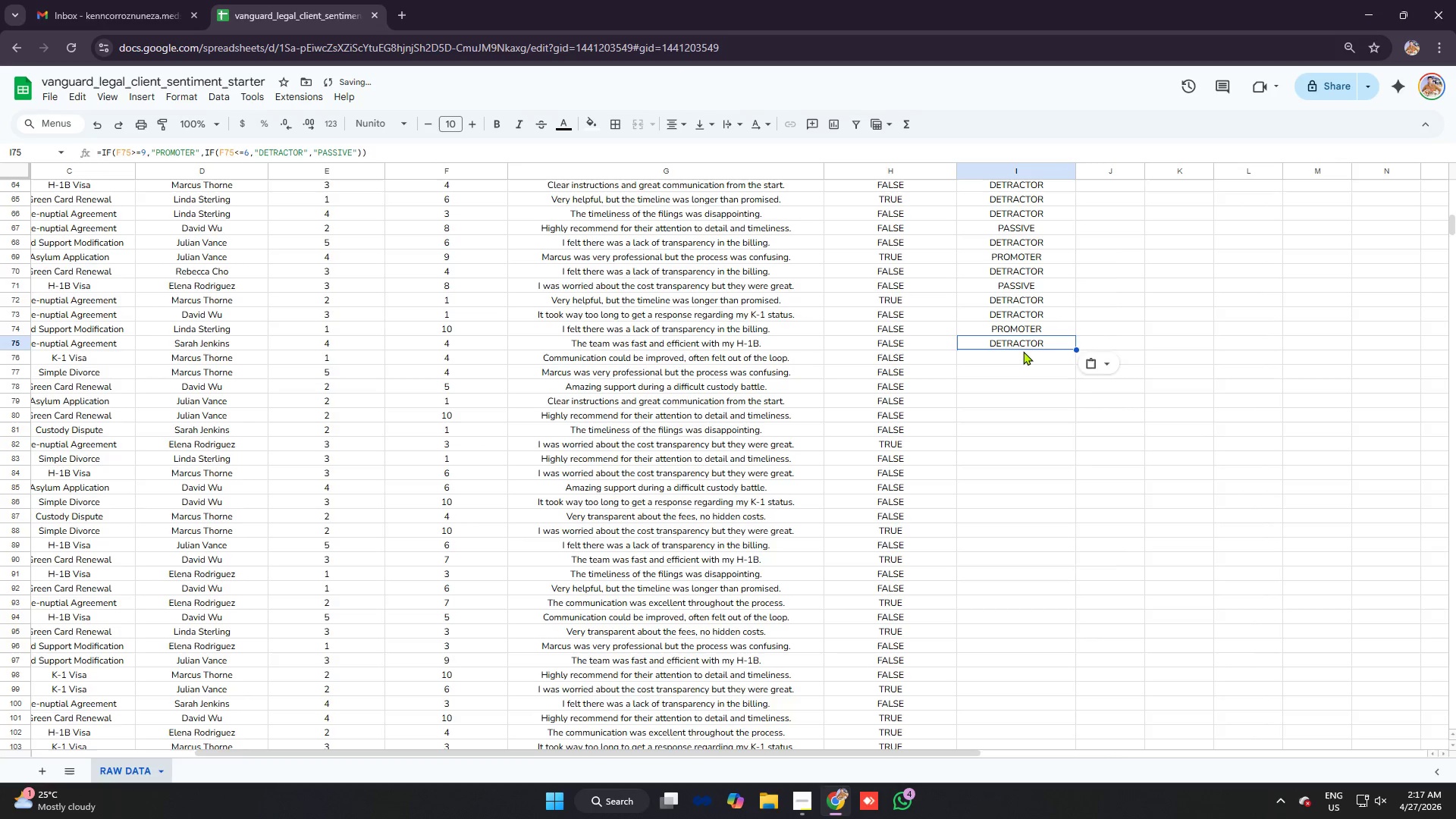 
left_click([1023, 351])
 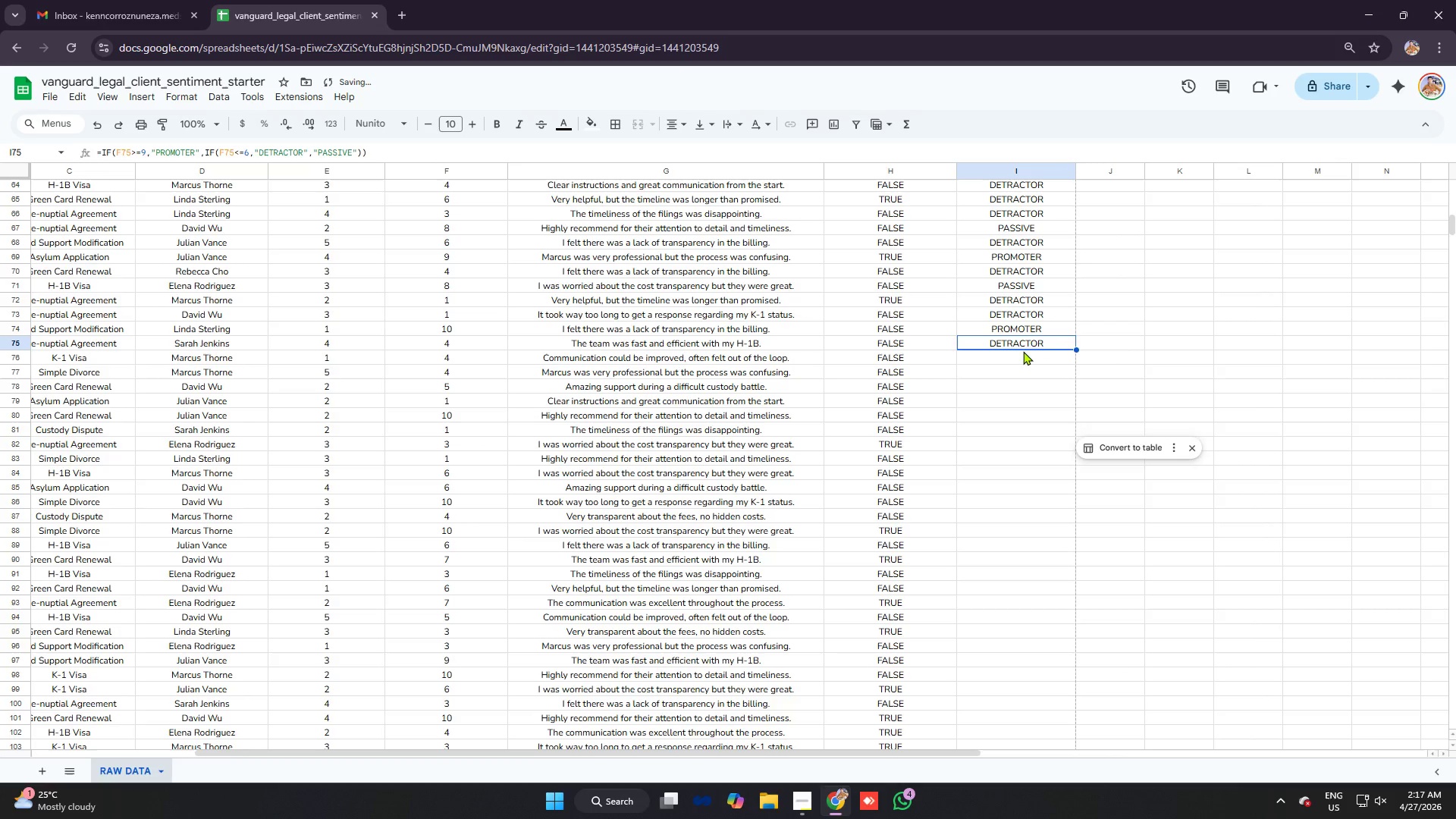 
key(Control+ControlLeft)
 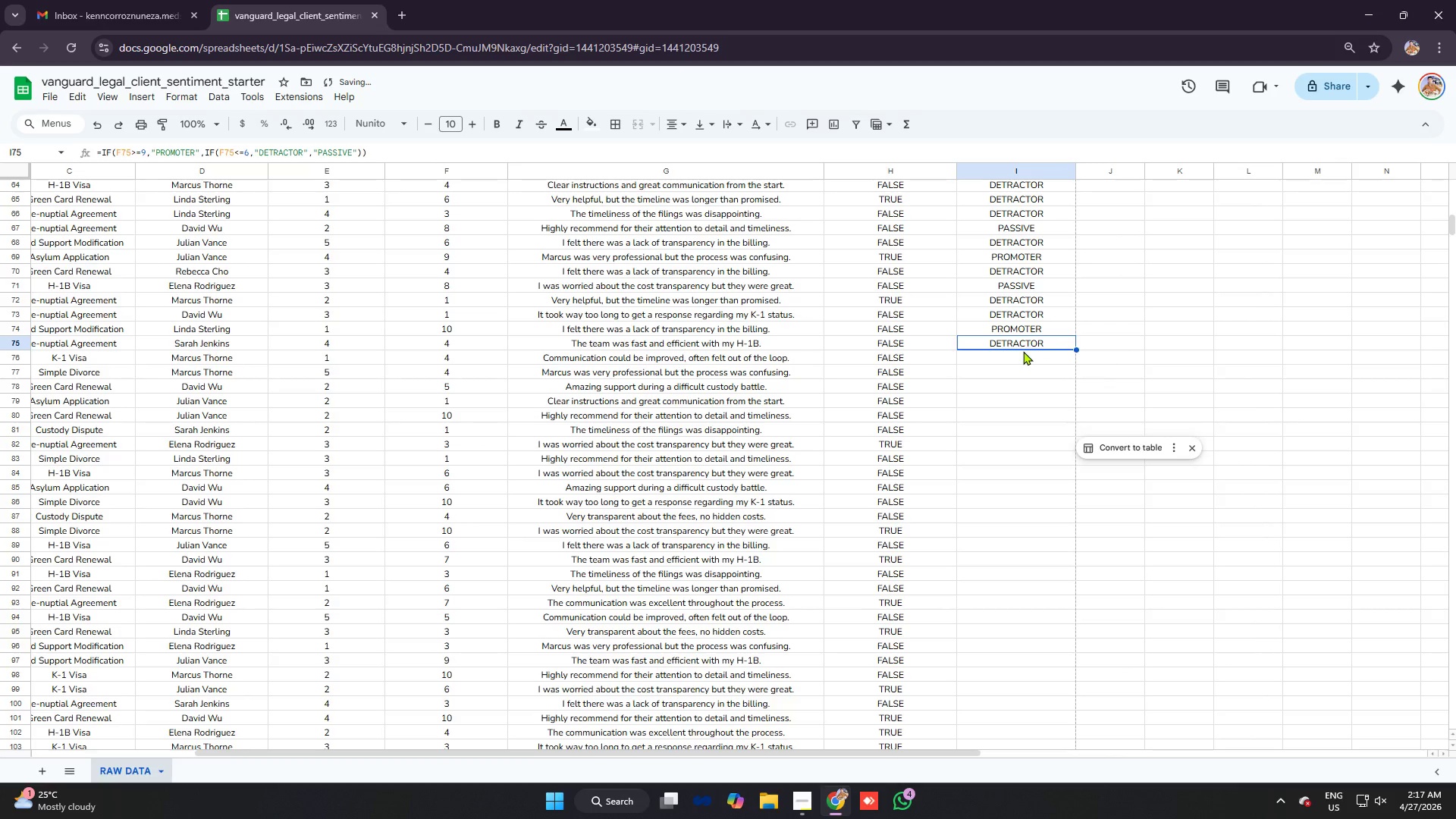 
key(Control+V)
 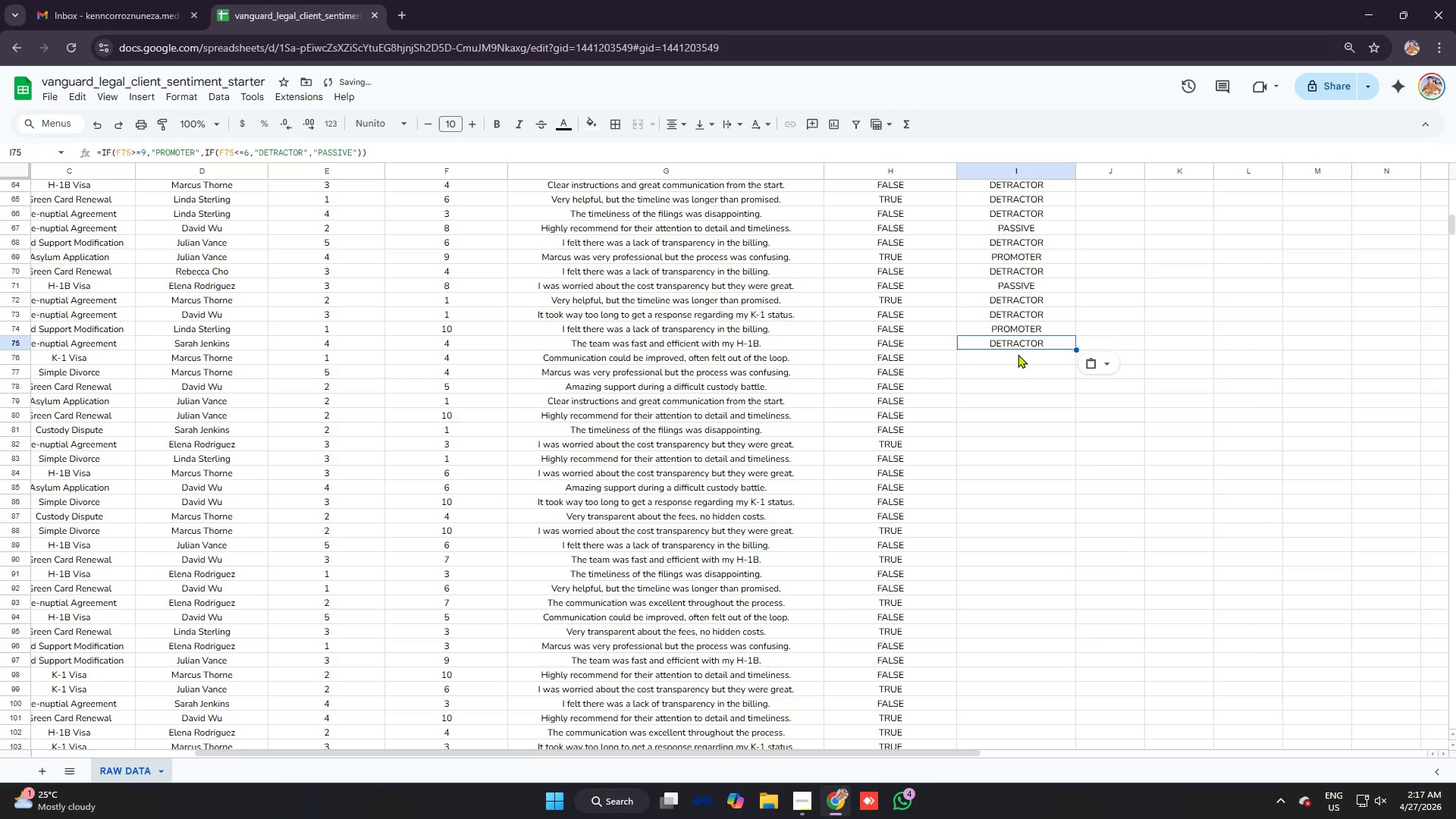 
left_click([1018, 354])
 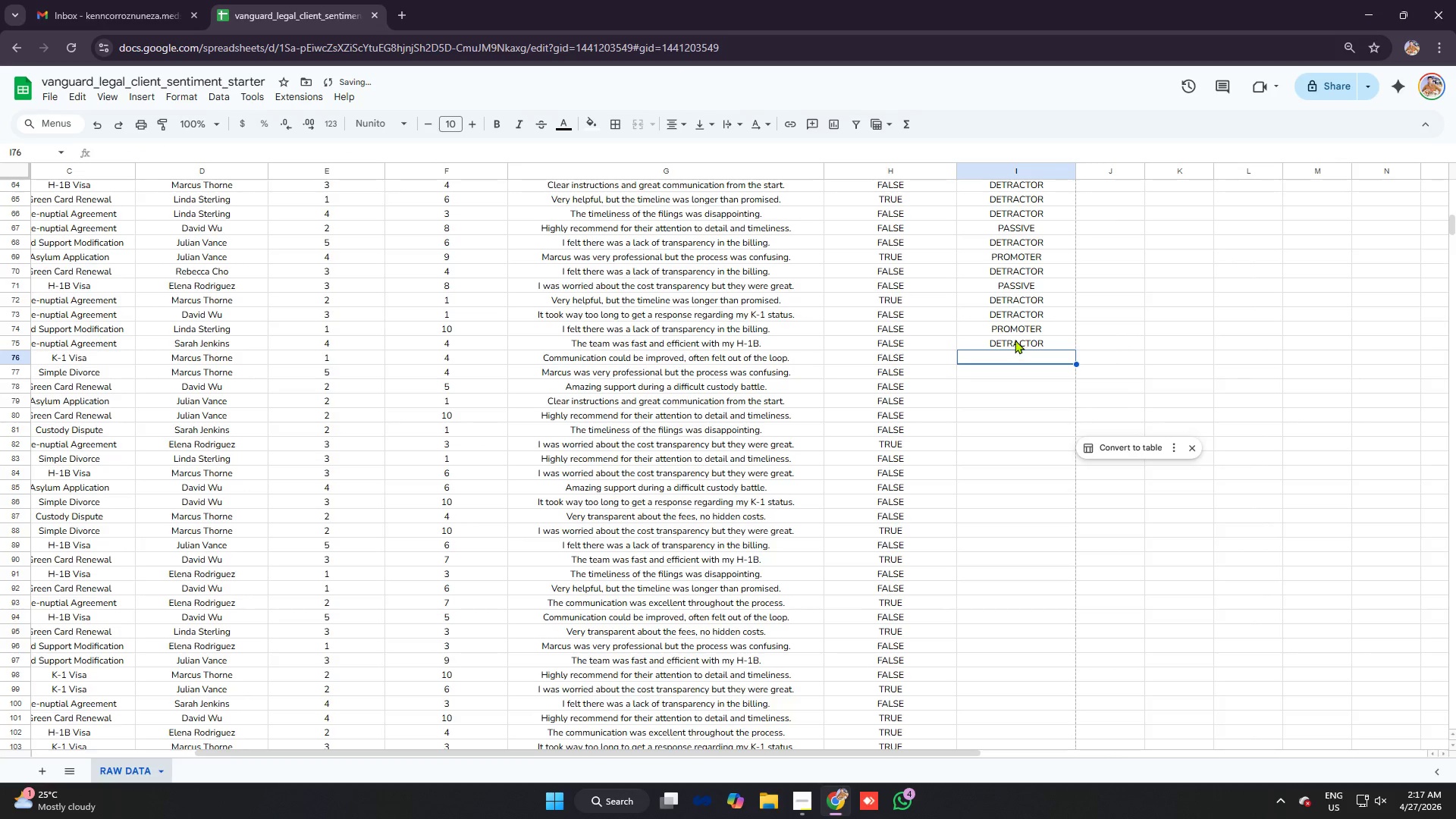 
left_click([1015, 340])
 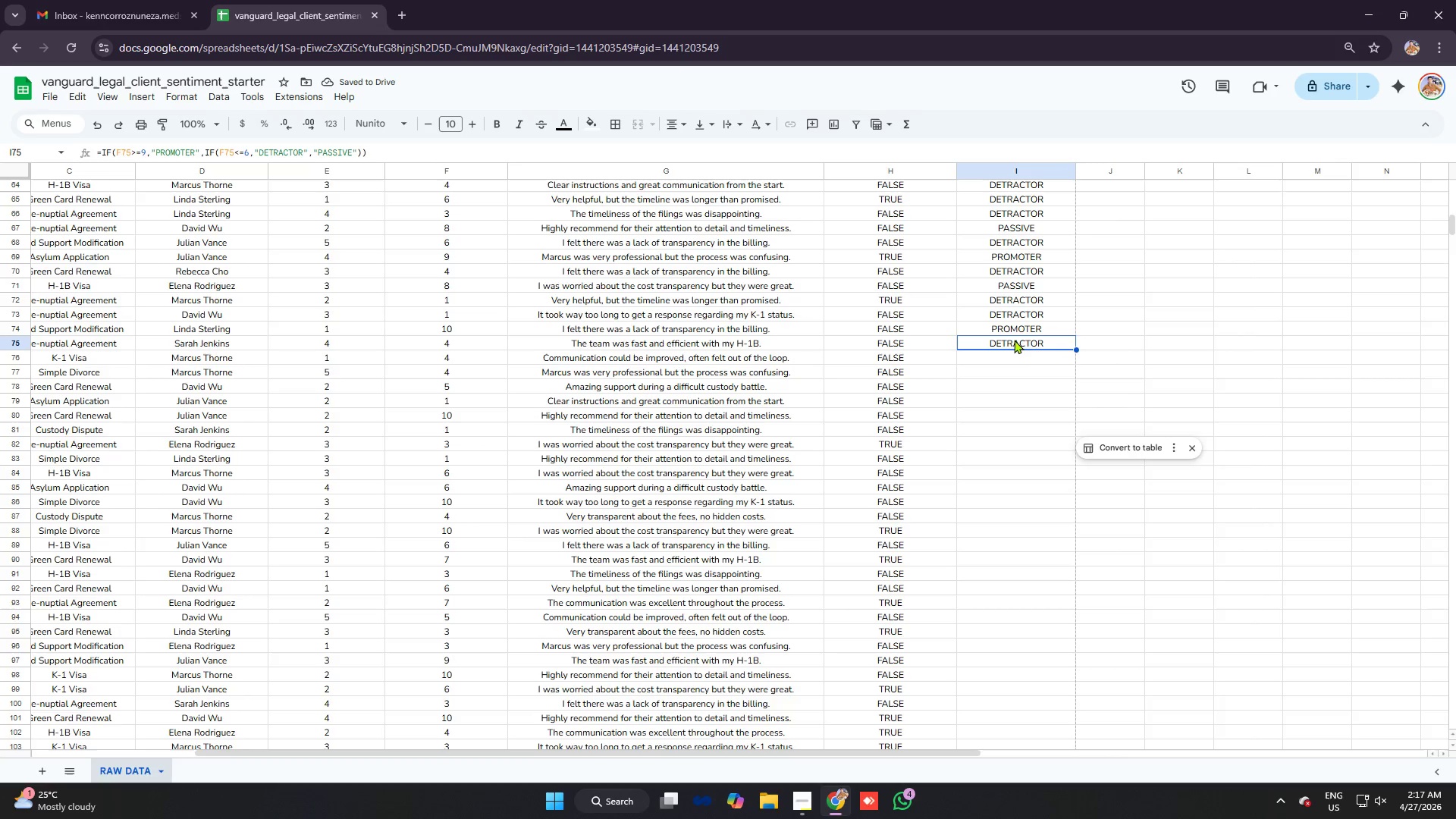 
left_click([1022, 359])
 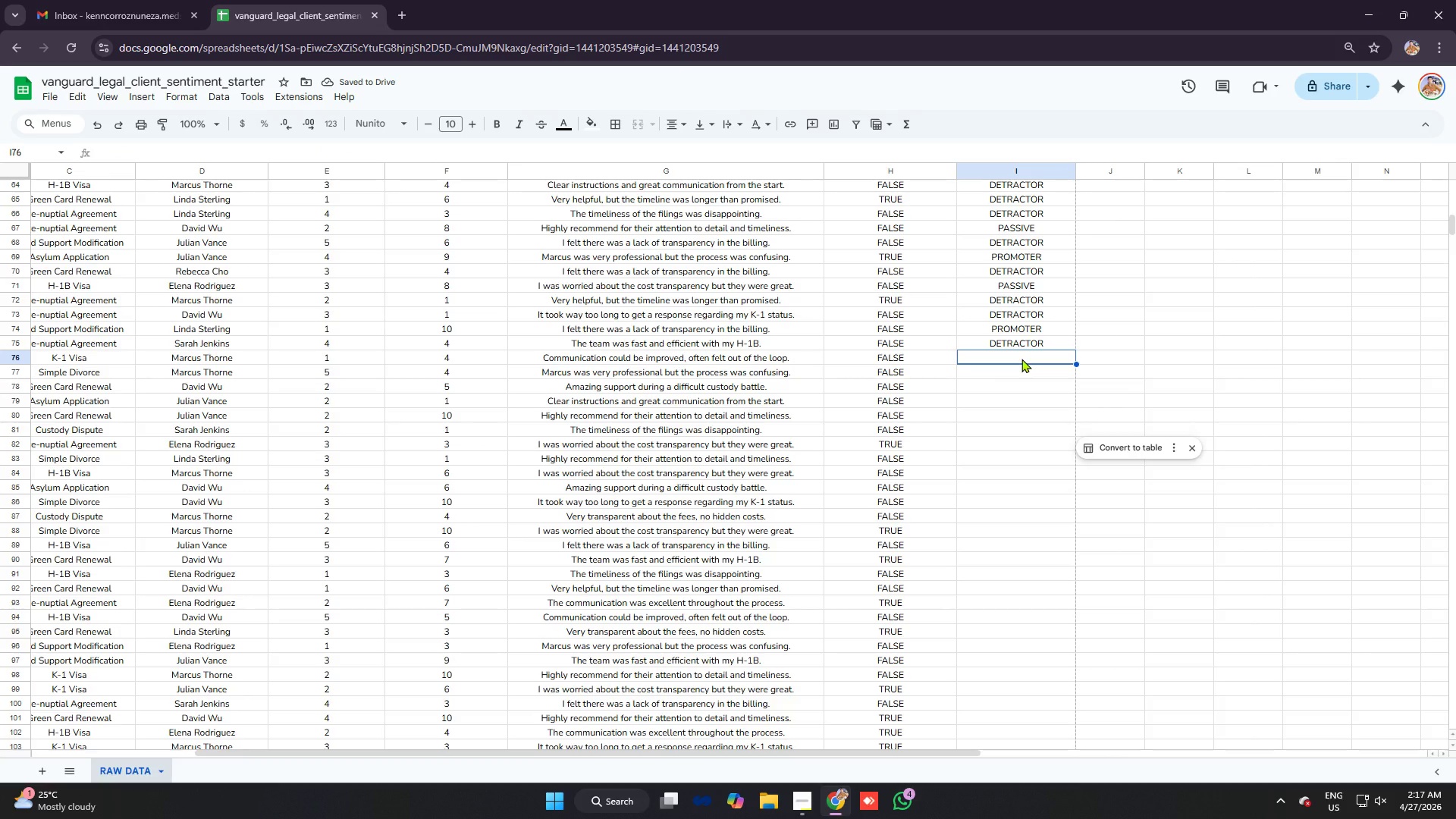 
key(Control+V)
 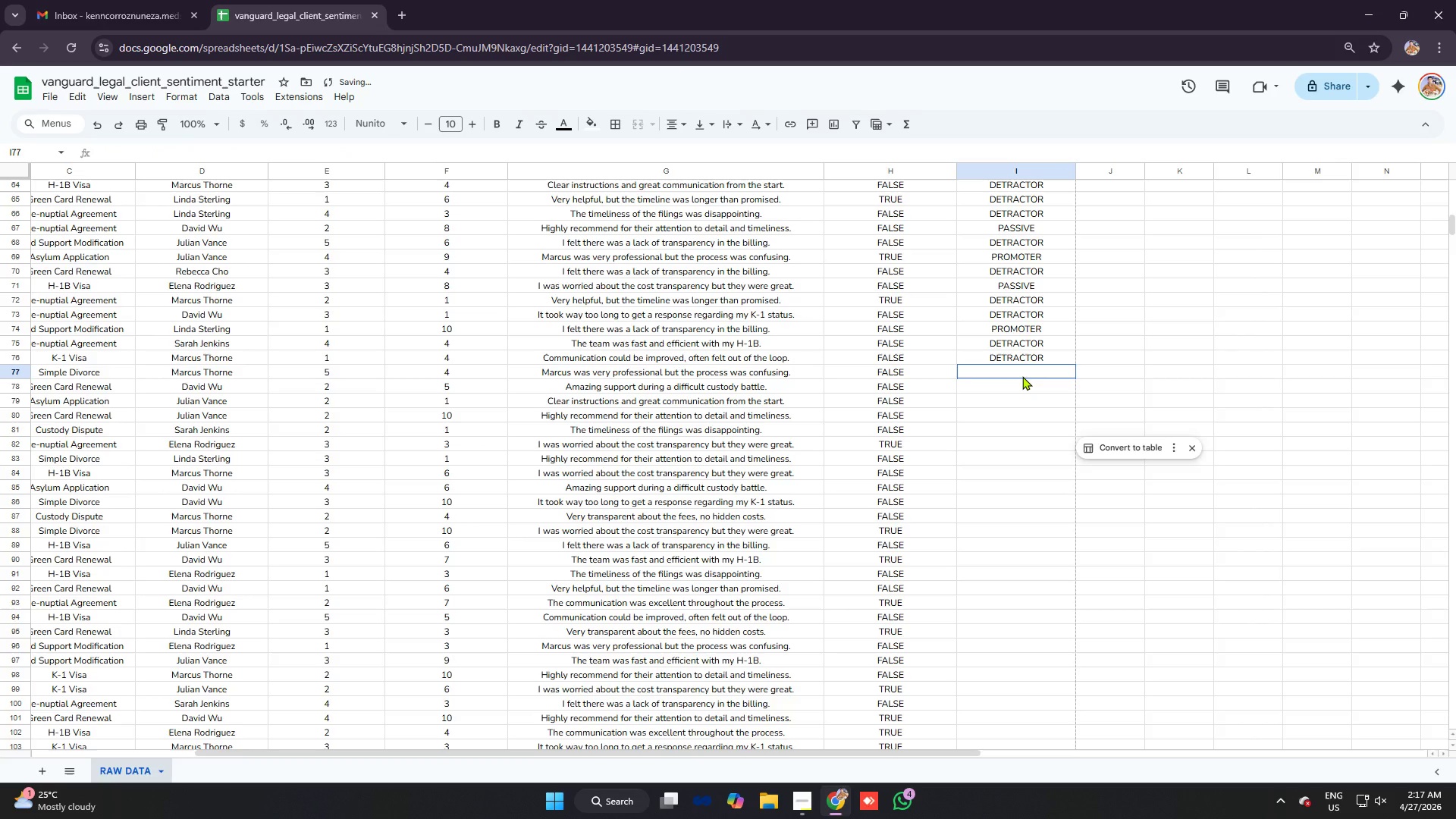 
left_click([1022, 376])
 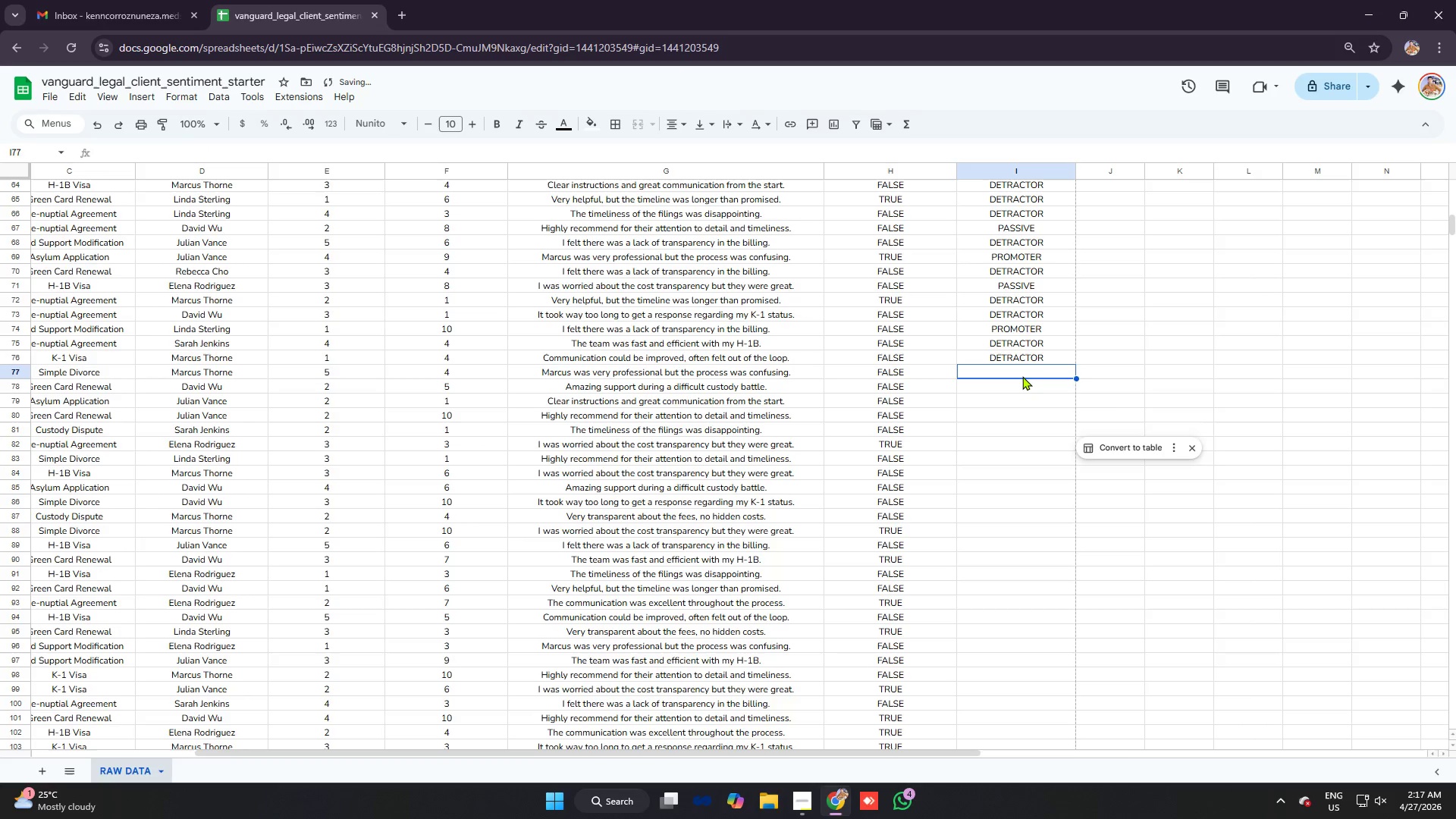 
key(Control+ControlLeft)
 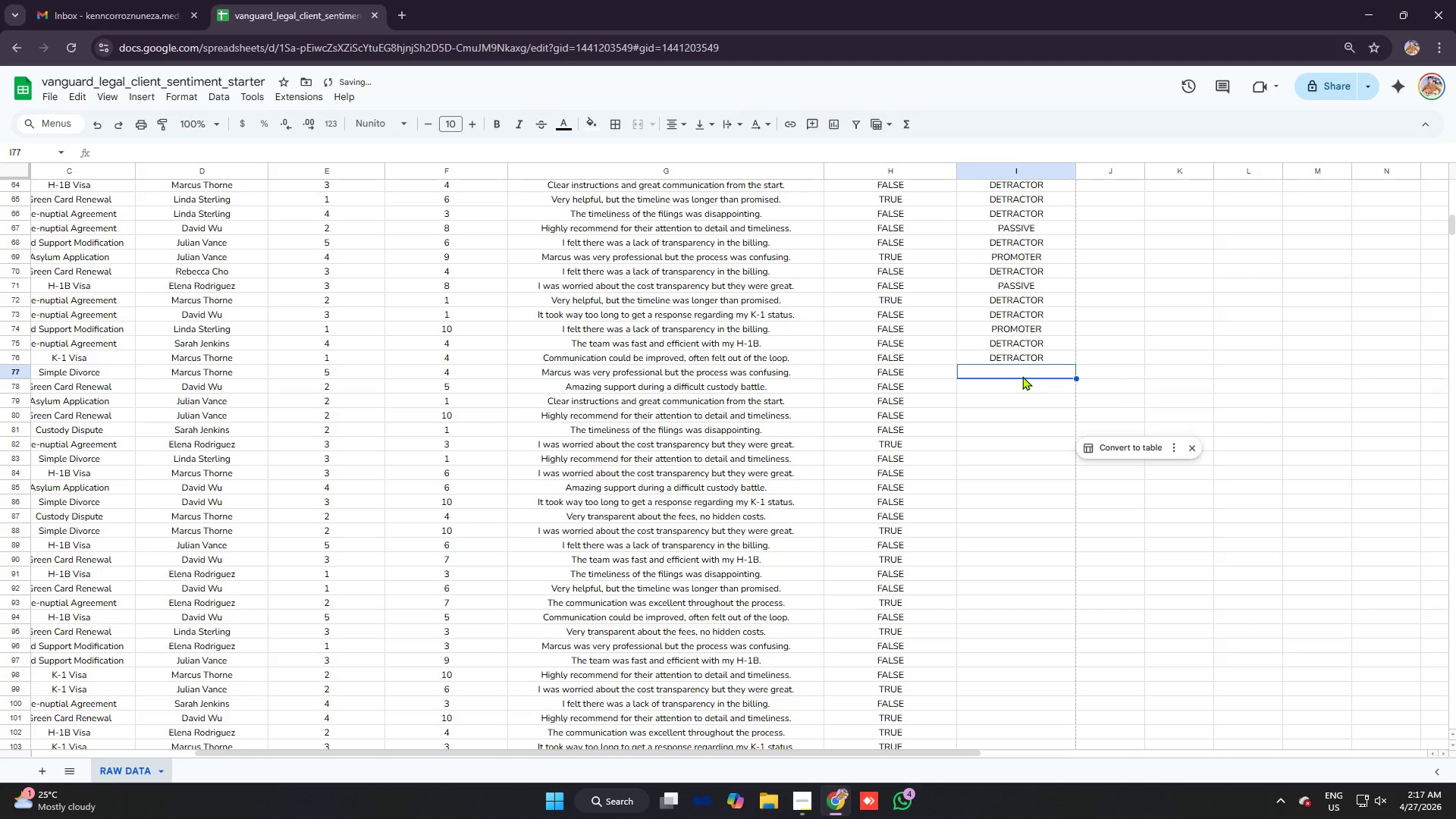 
key(Control+V)
 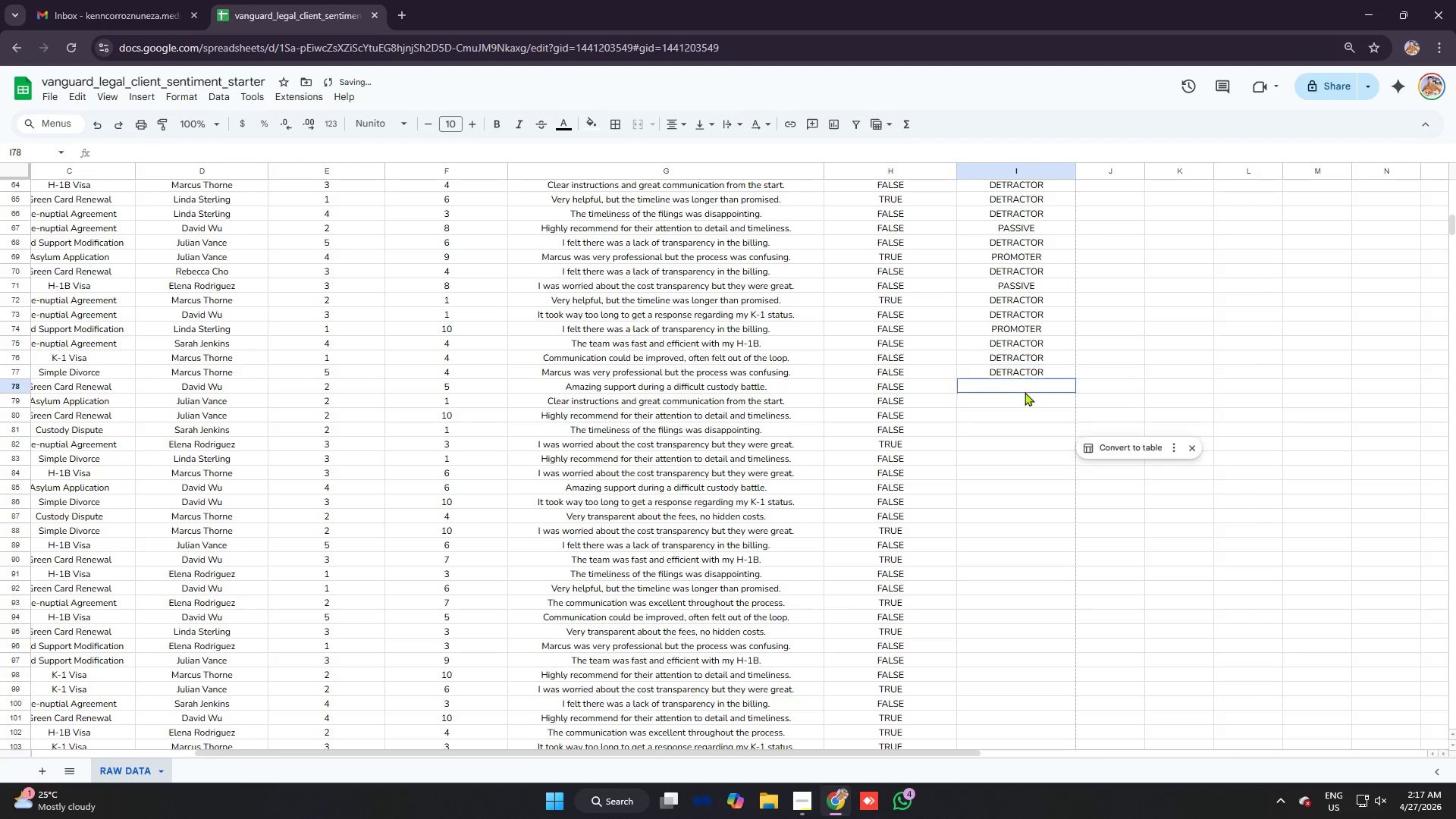 
left_click([1025, 392])
 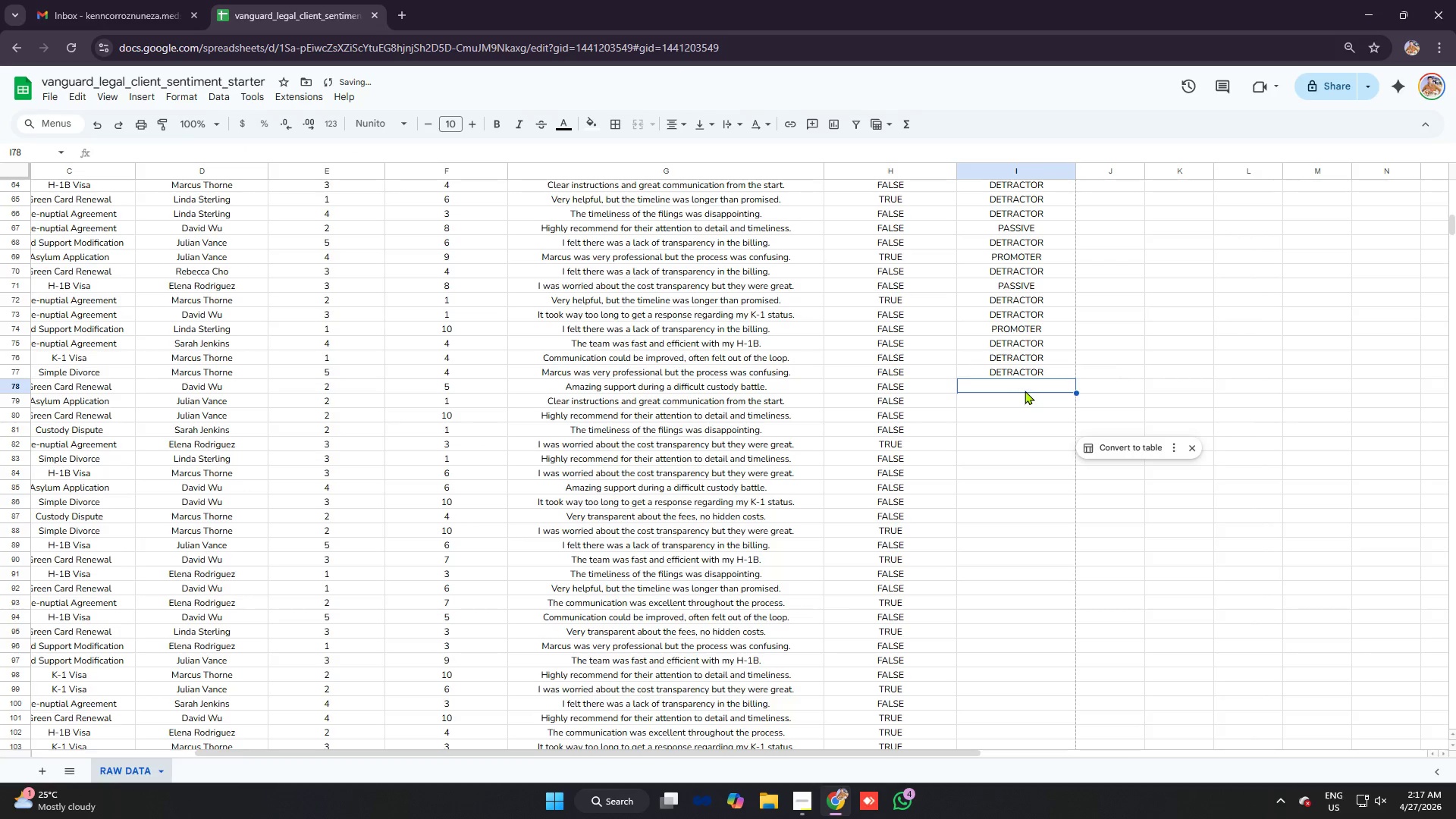 
key(Control+ControlLeft)
 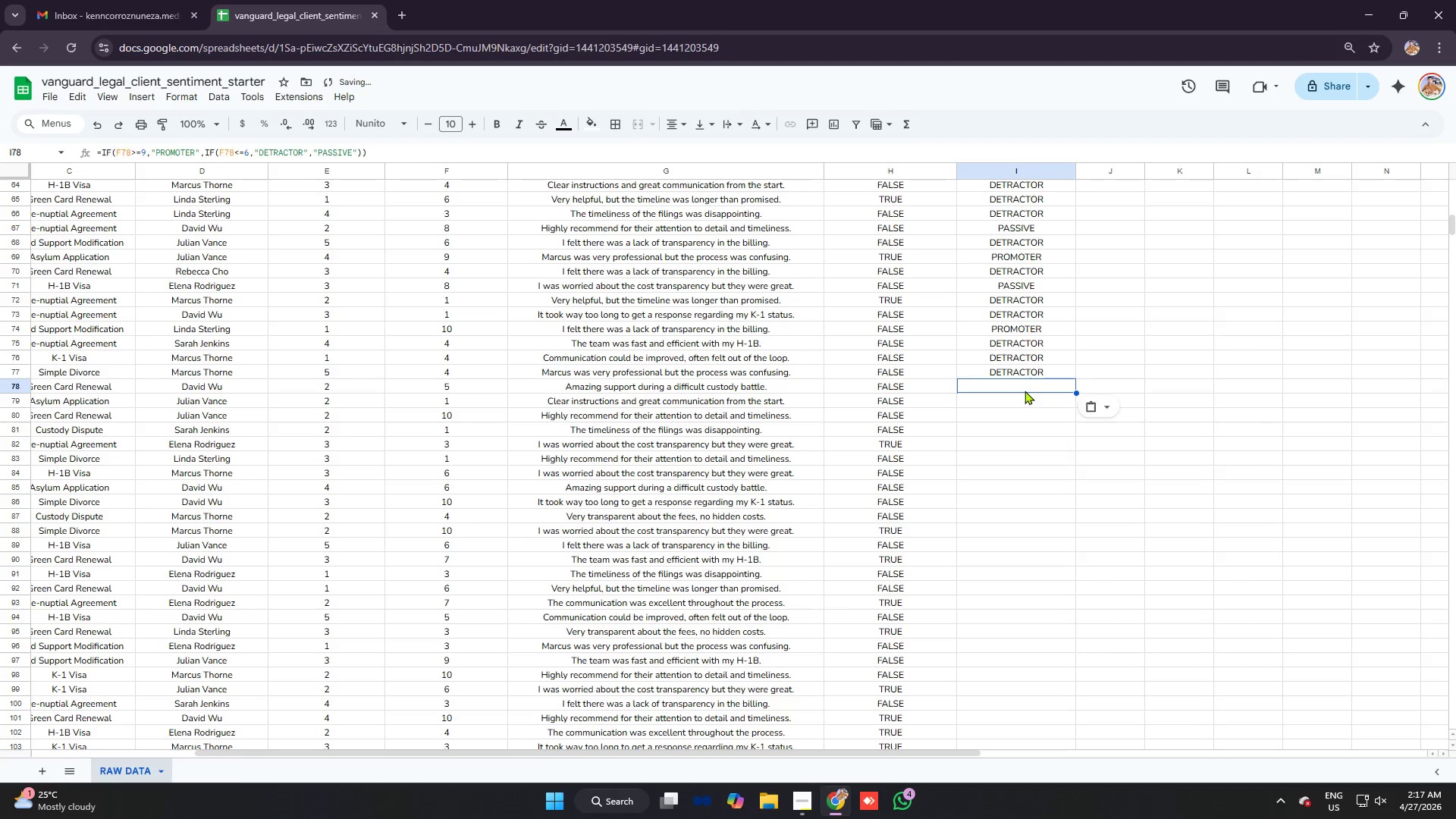 
key(Control+V)
 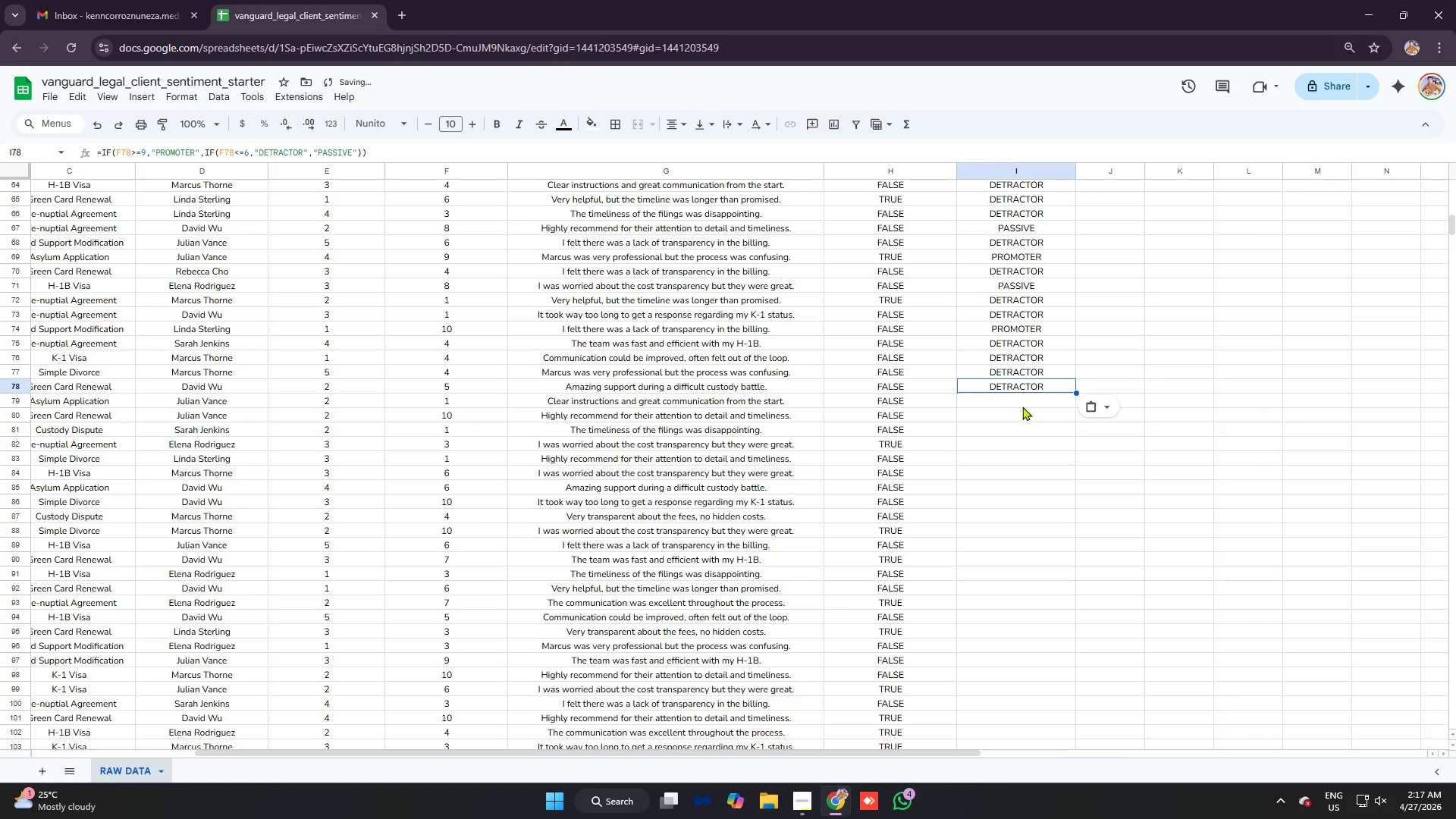 
left_click_drag(start_coordinate=[1024, 406], to_coordinate=[1021, 400])
 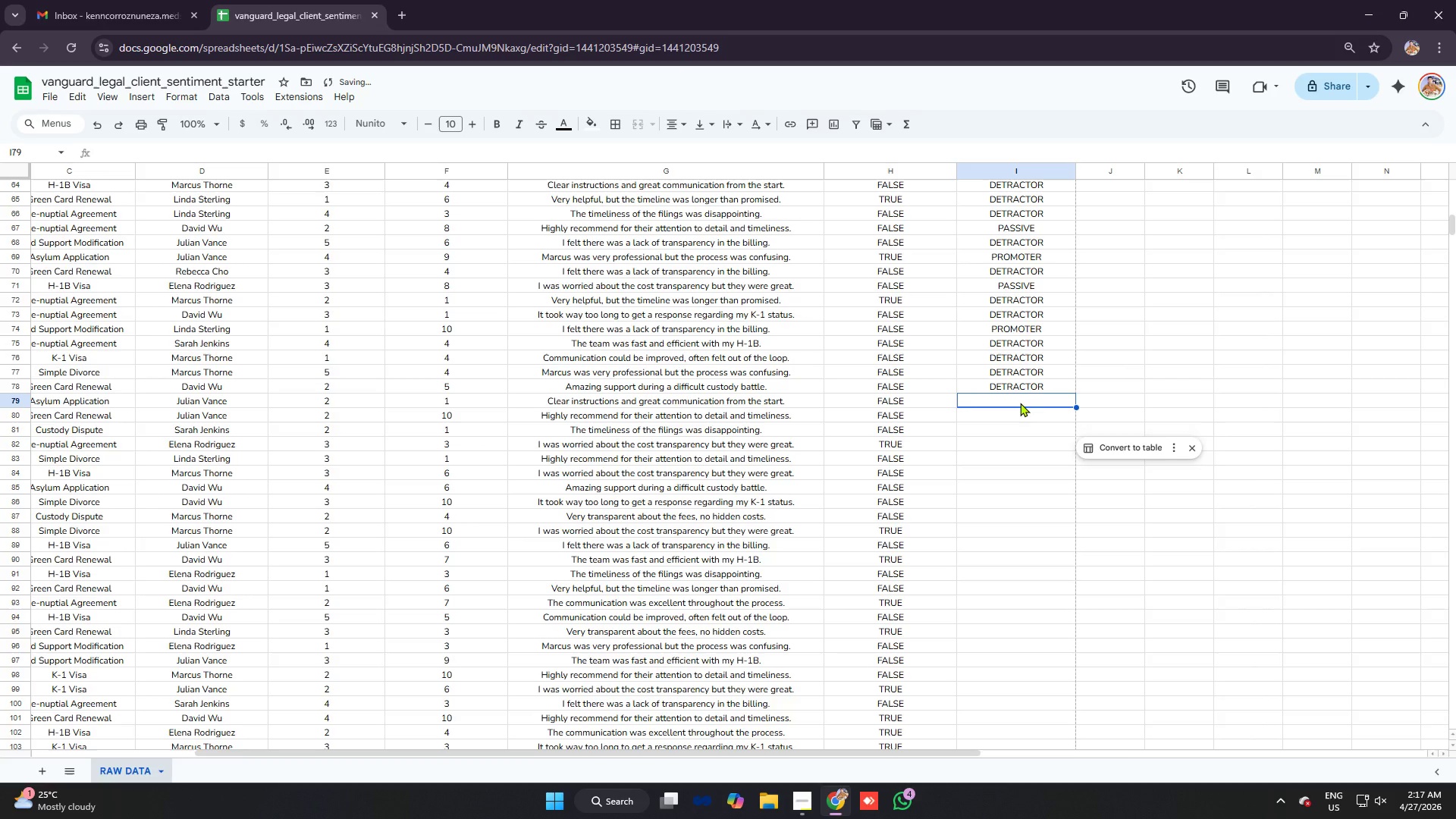 
key(Control+ControlLeft)
 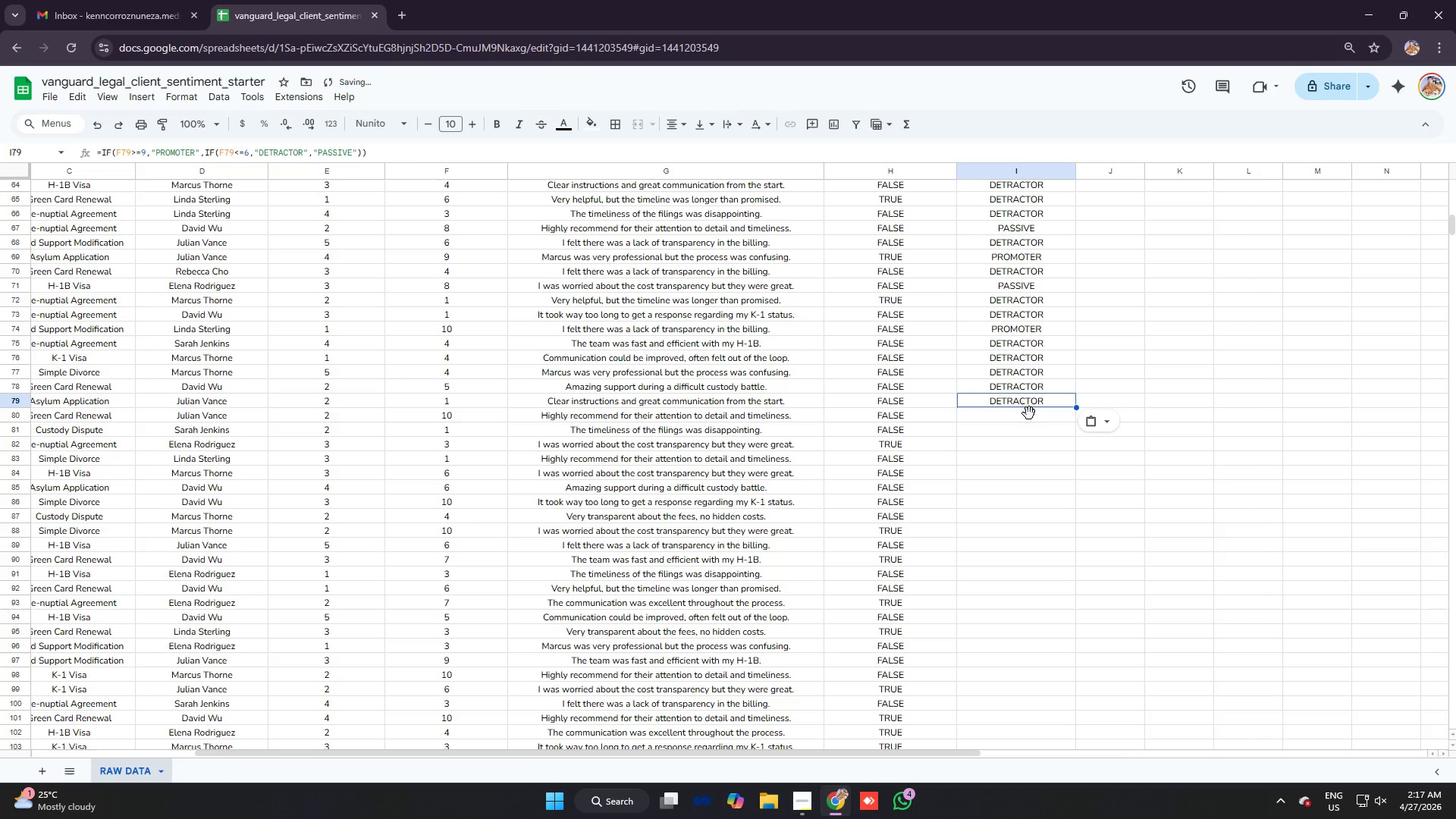 
key(Control+V)
 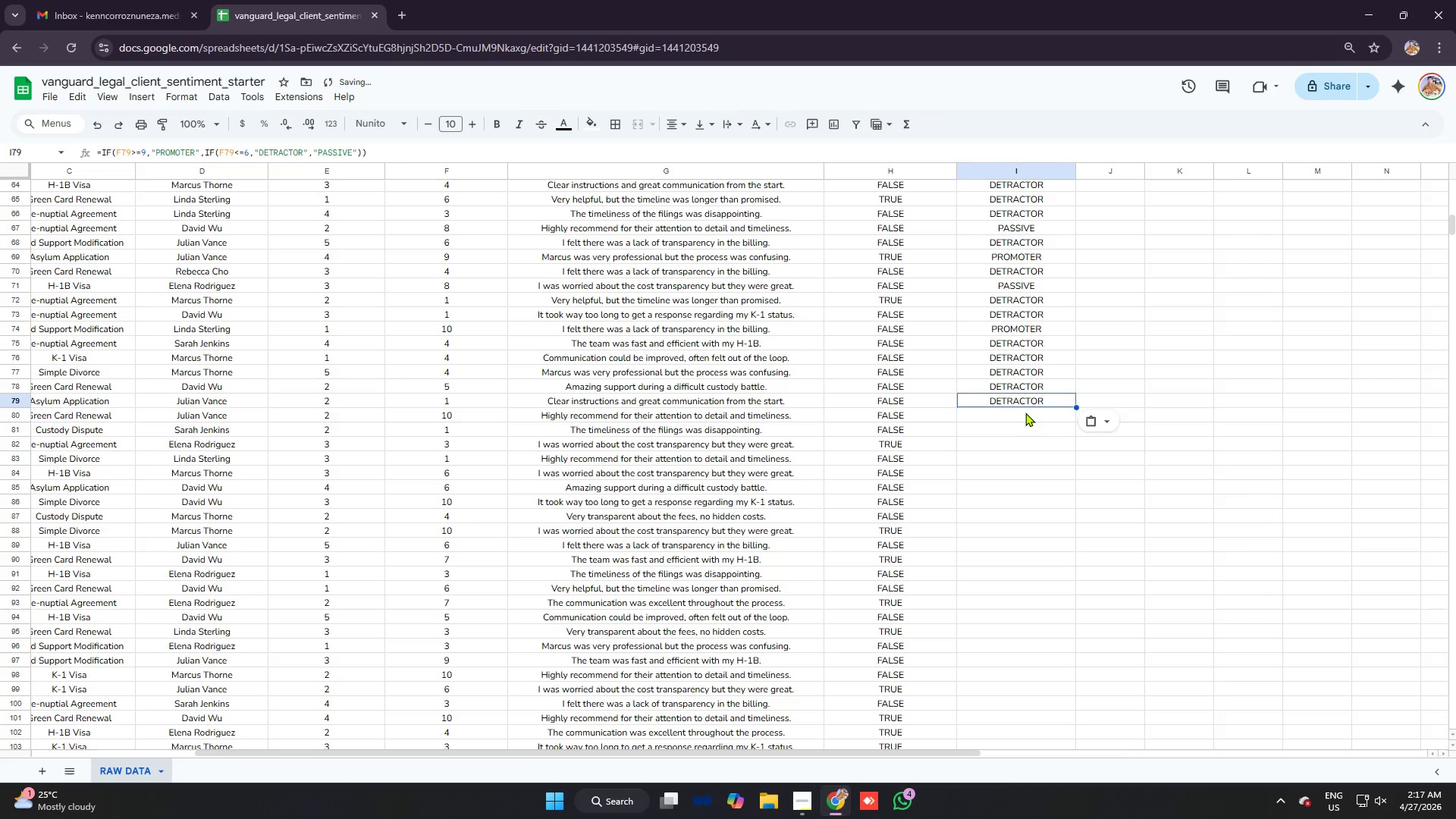 
left_click([1025, 413])
 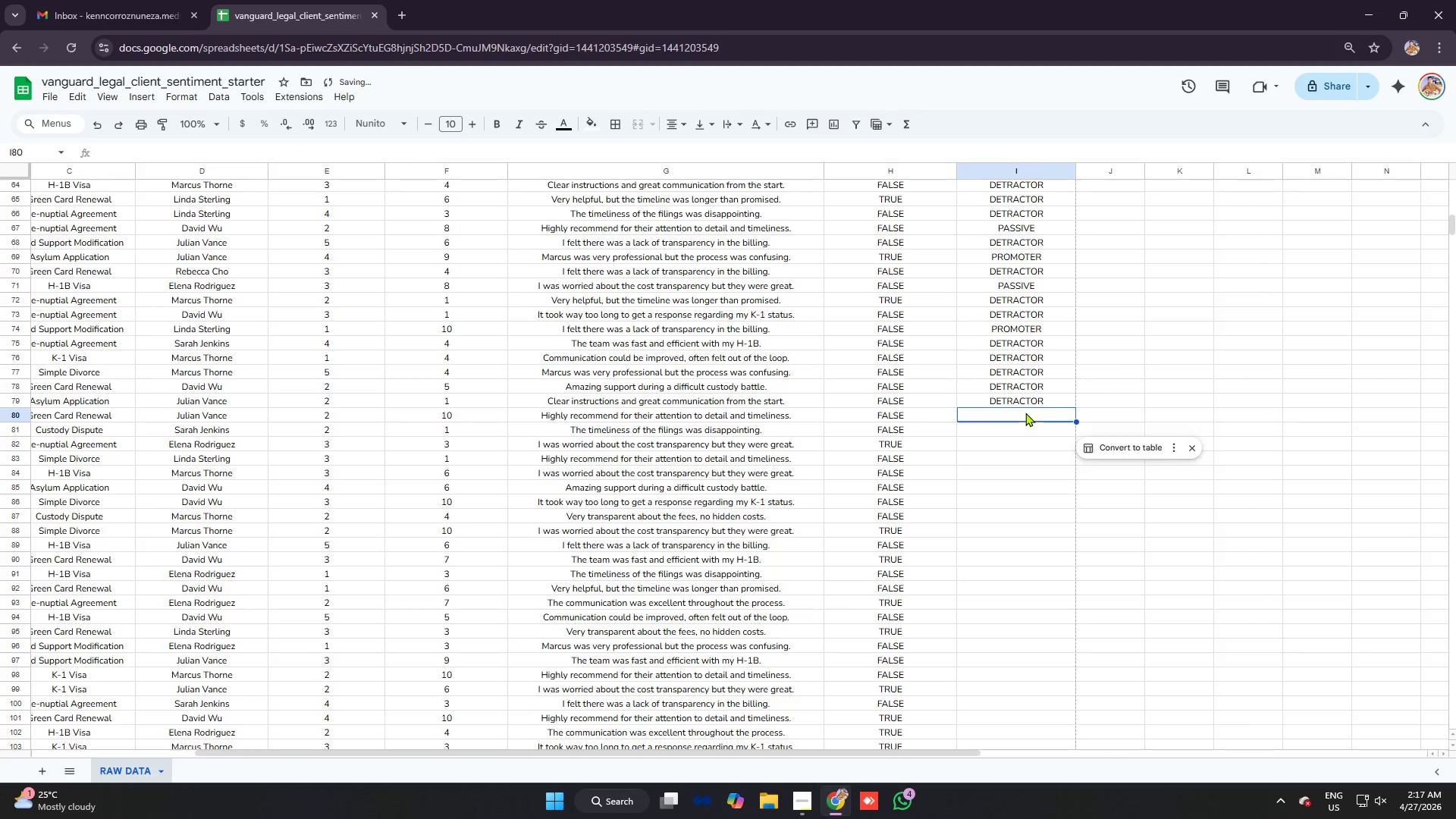 
key(Control+ControlLeft)
 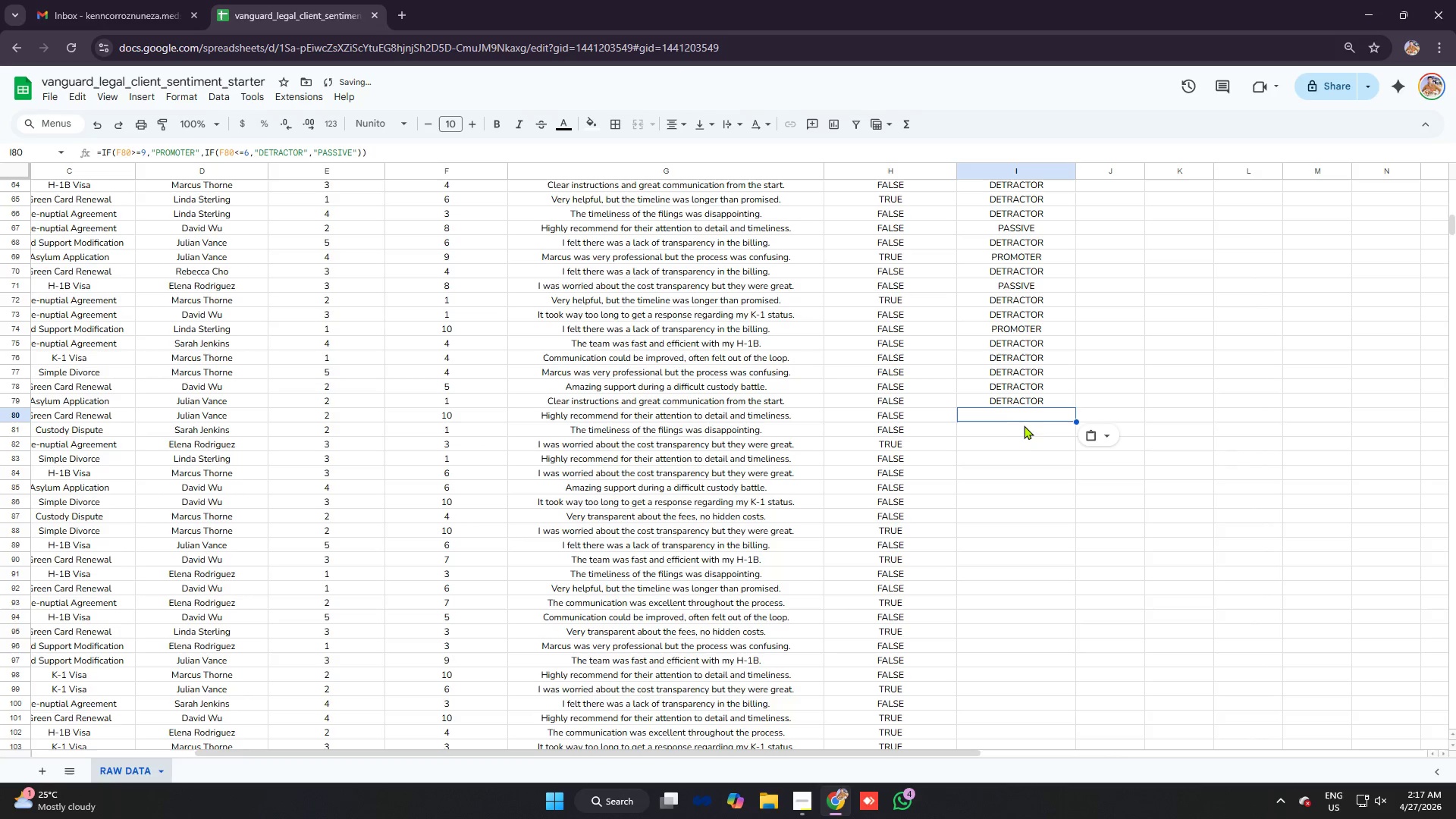 
key(Control+V)
 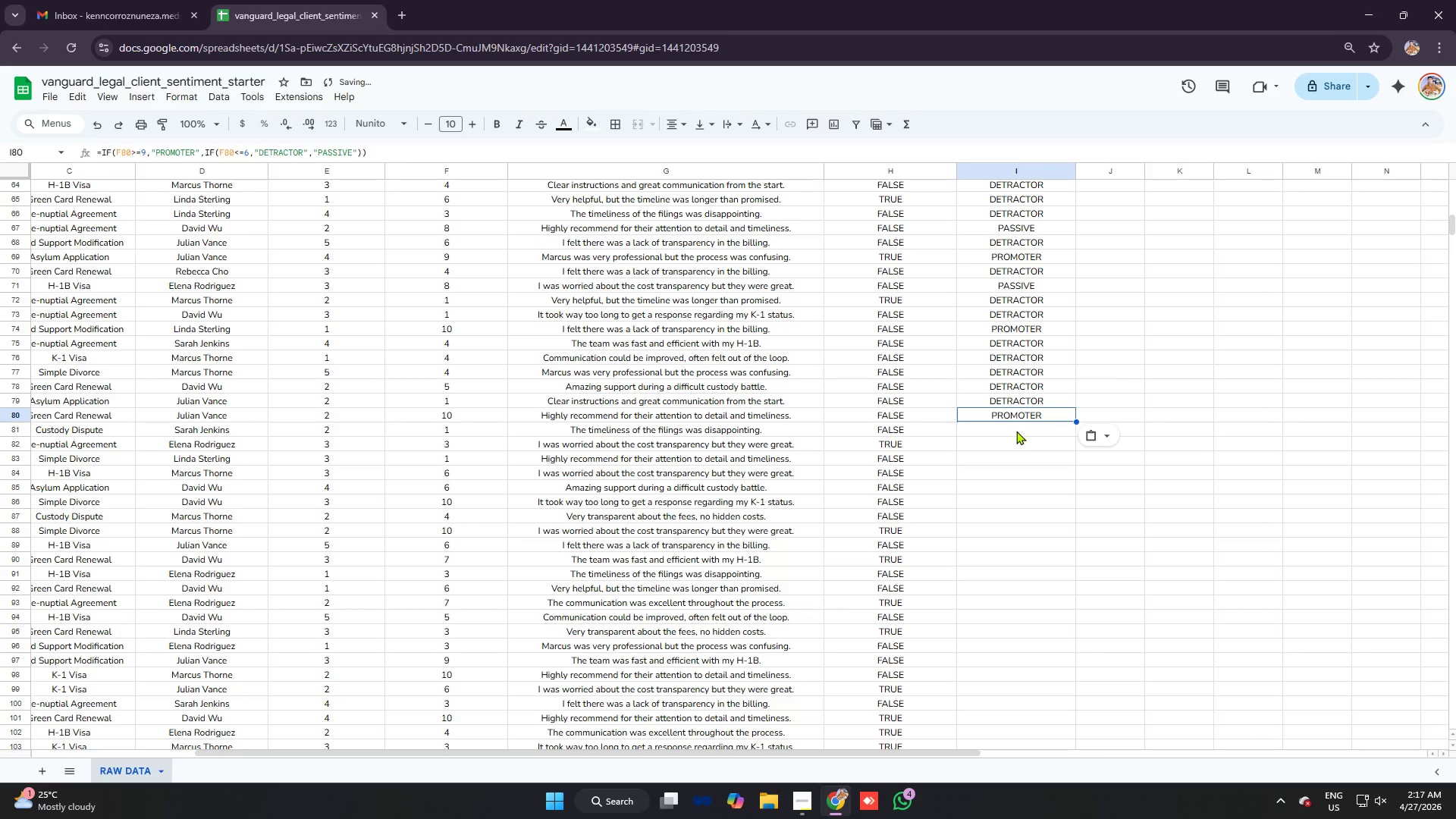 
left_click([1016, 429])
 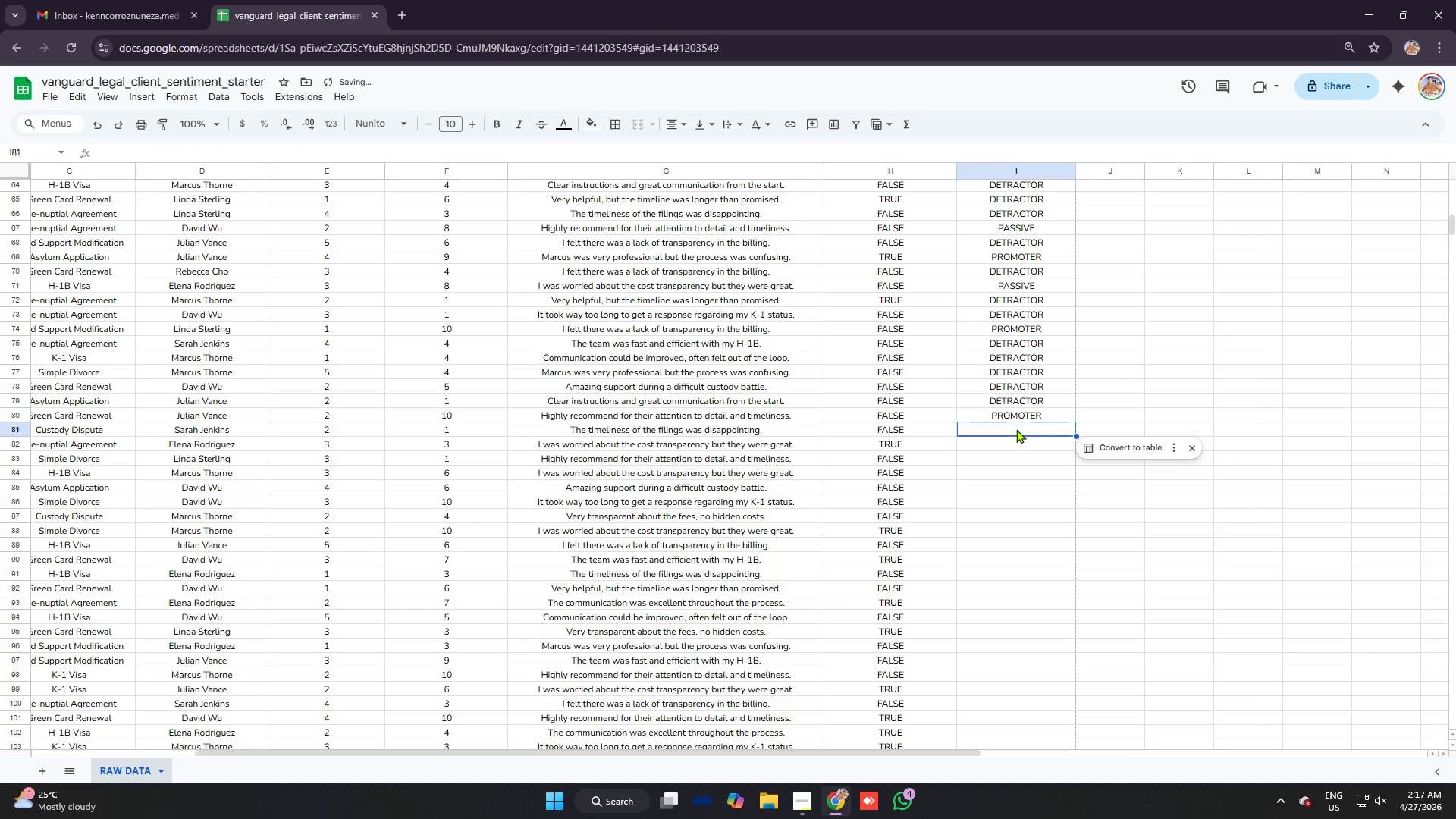 
key(Control+ControlLeft)
 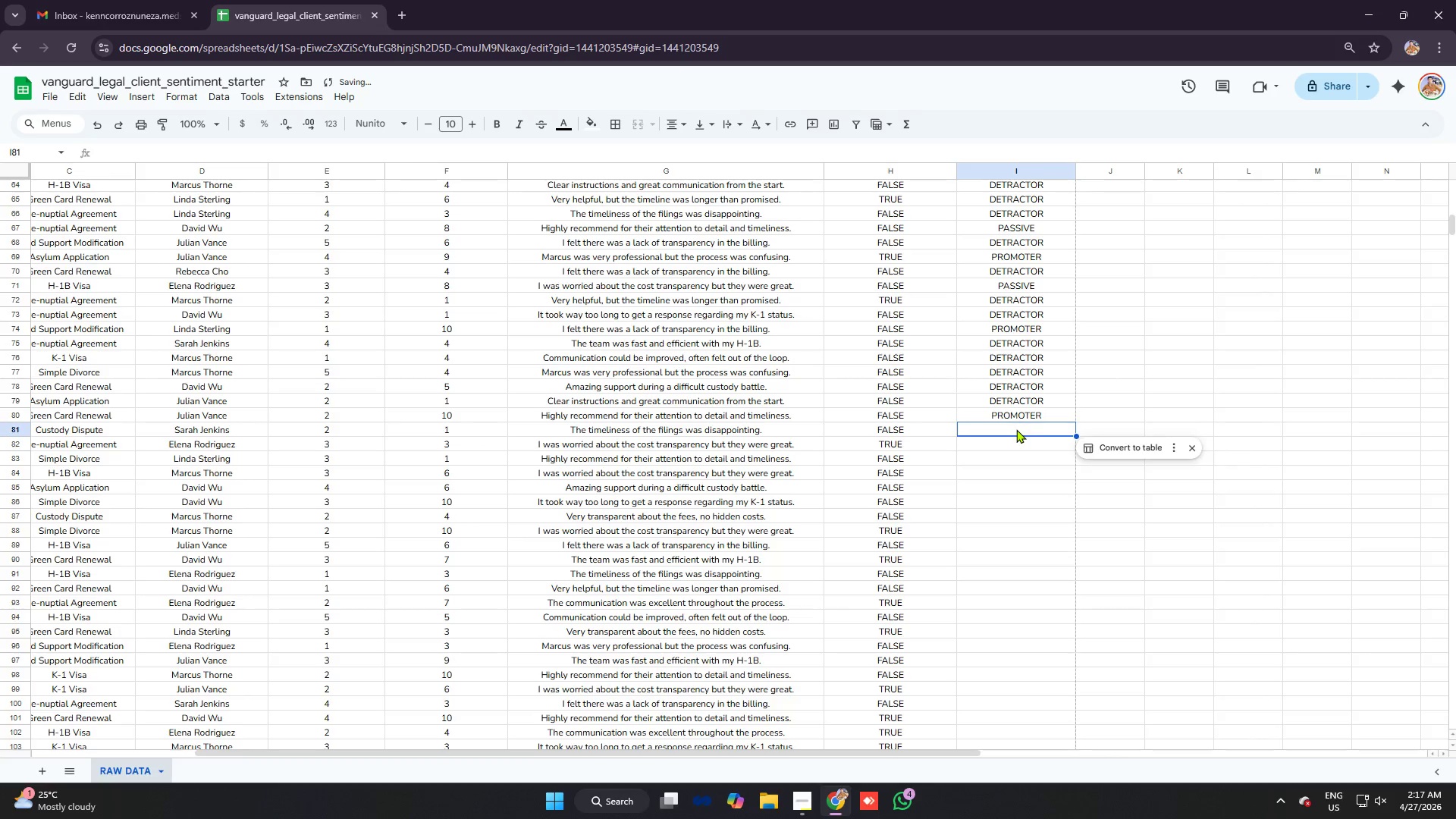 
key(Control+V)
 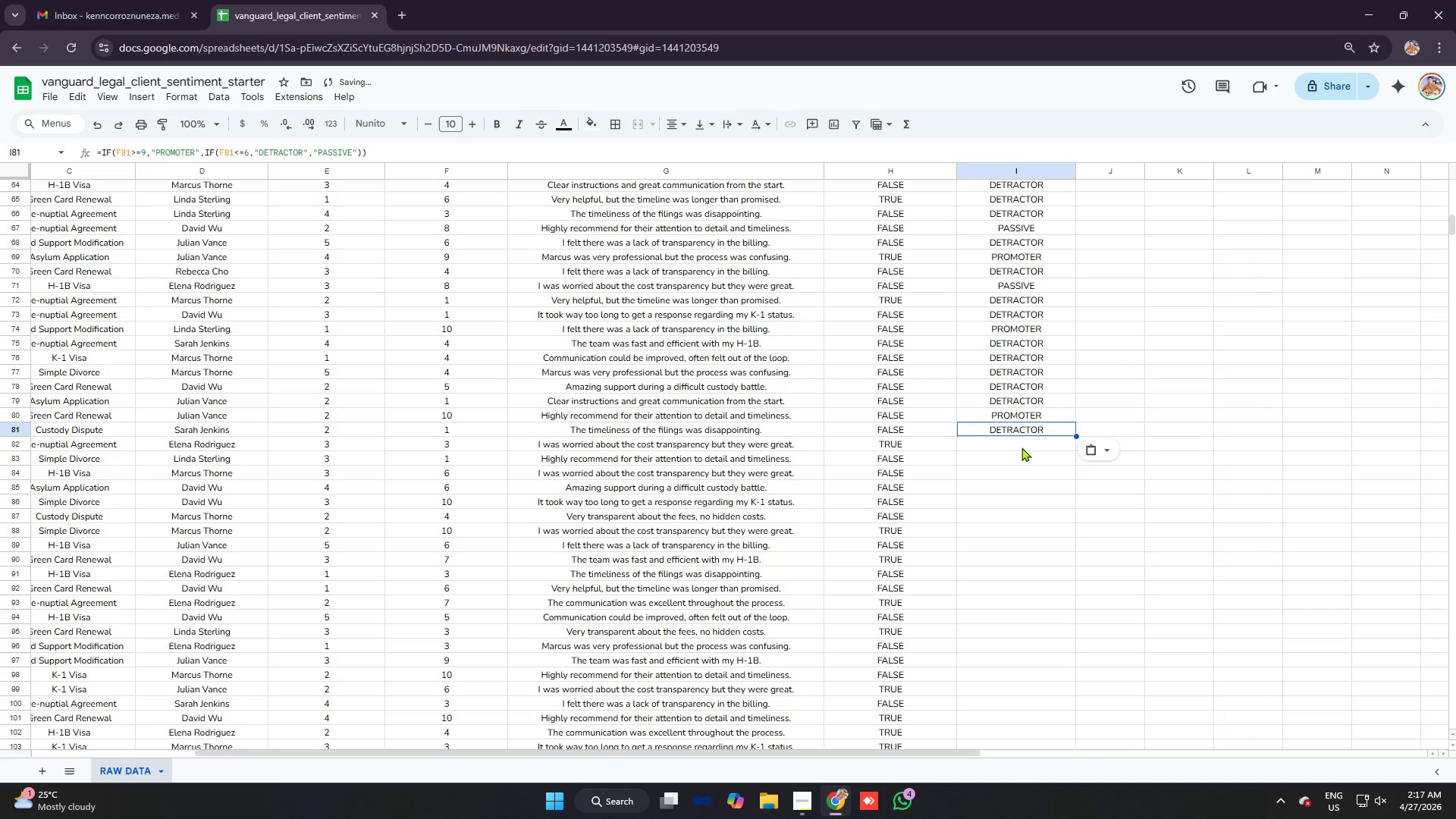 
left_click([1021, 447])
 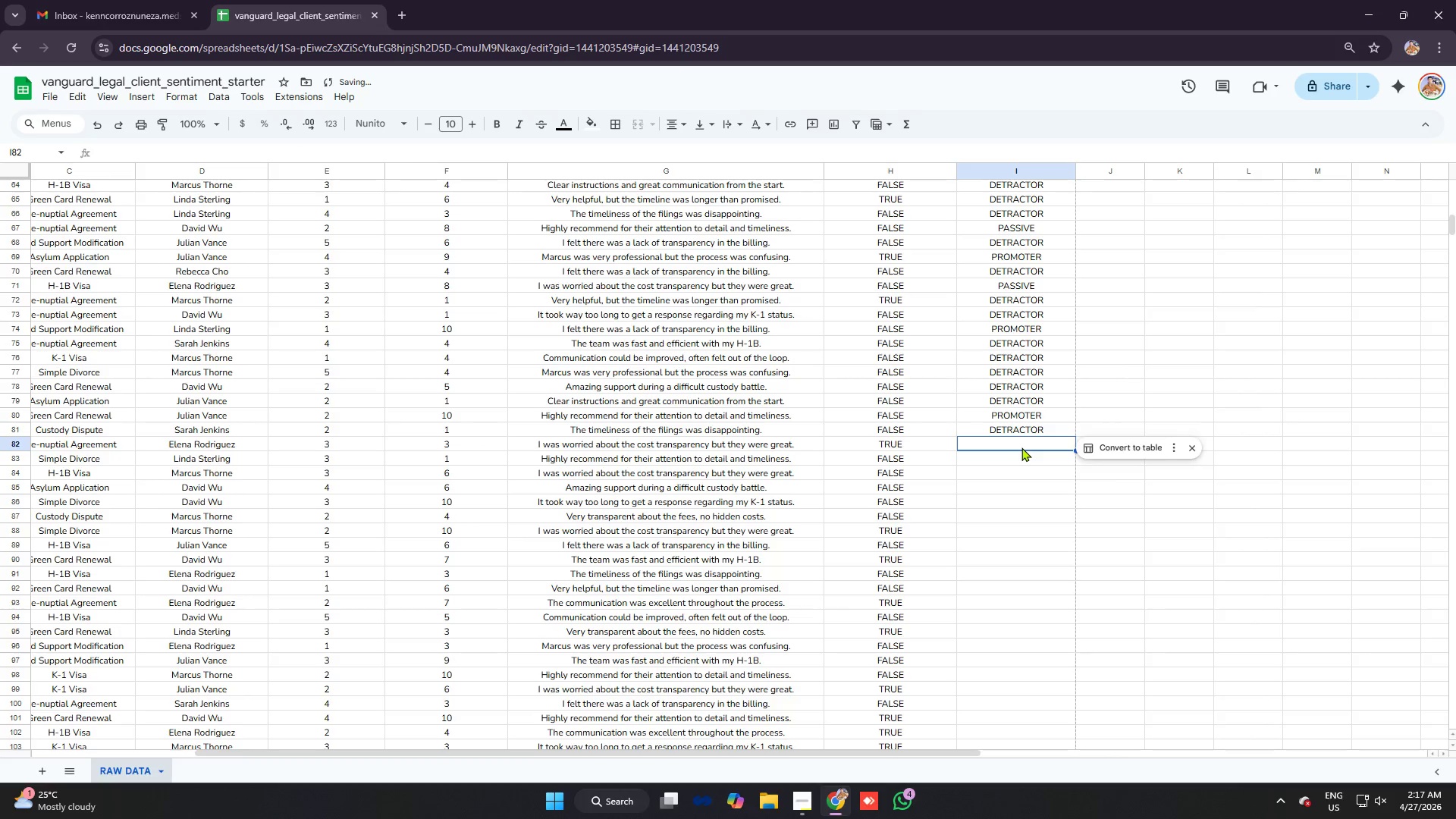 
key(Control+ControlLeft)
 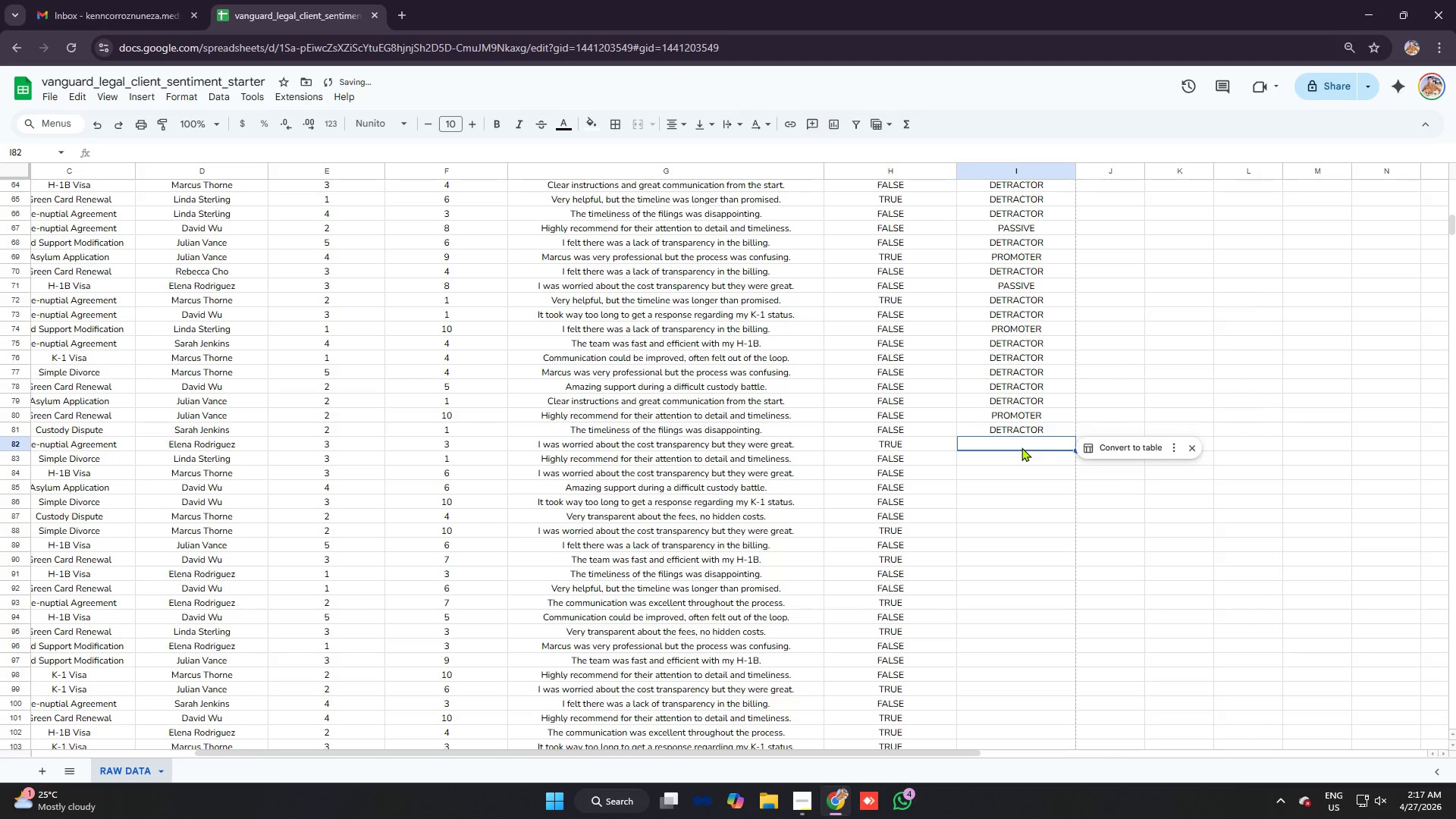 
key(Control+V)
 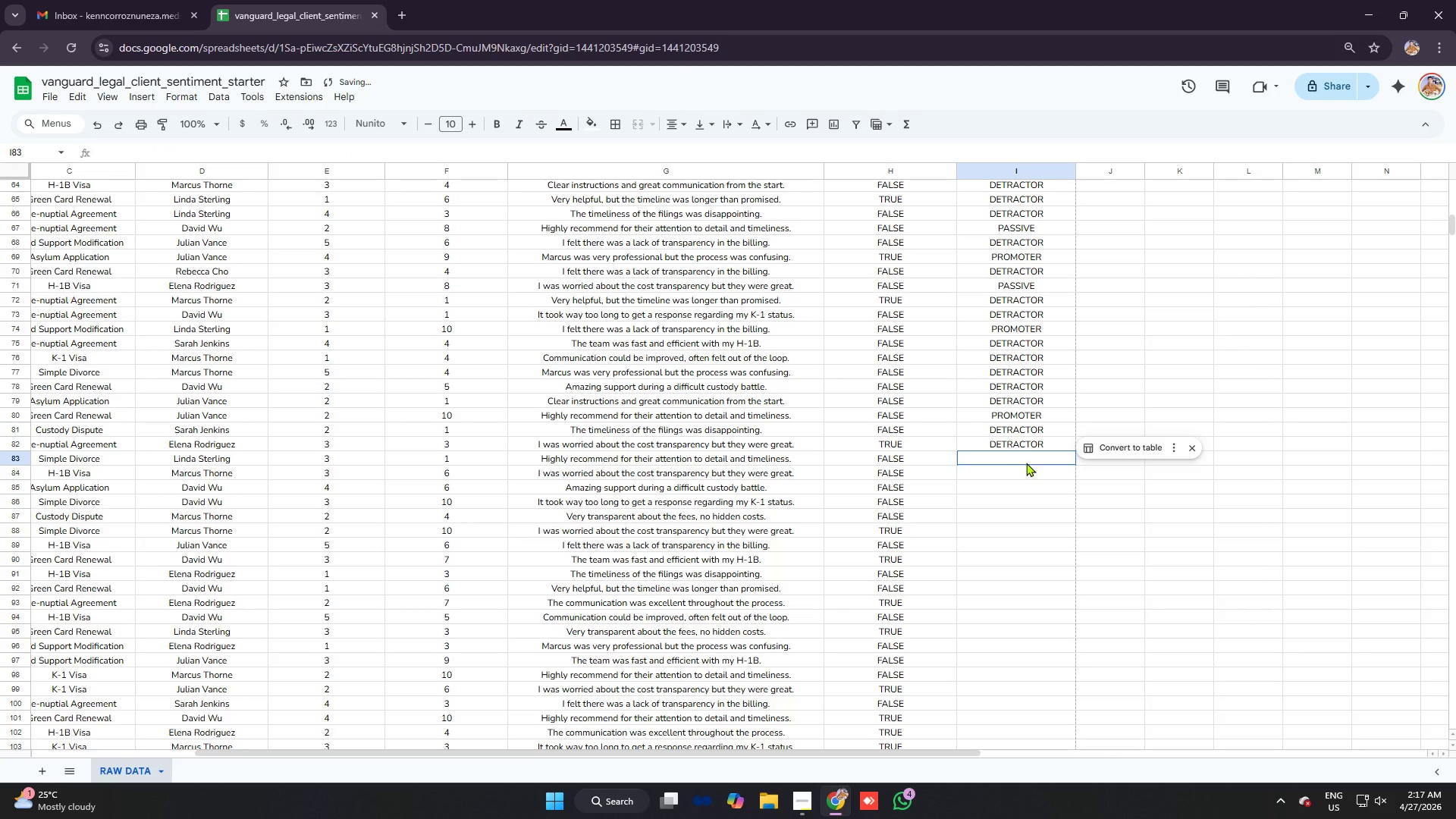 
key(Control+ControlLeft)
 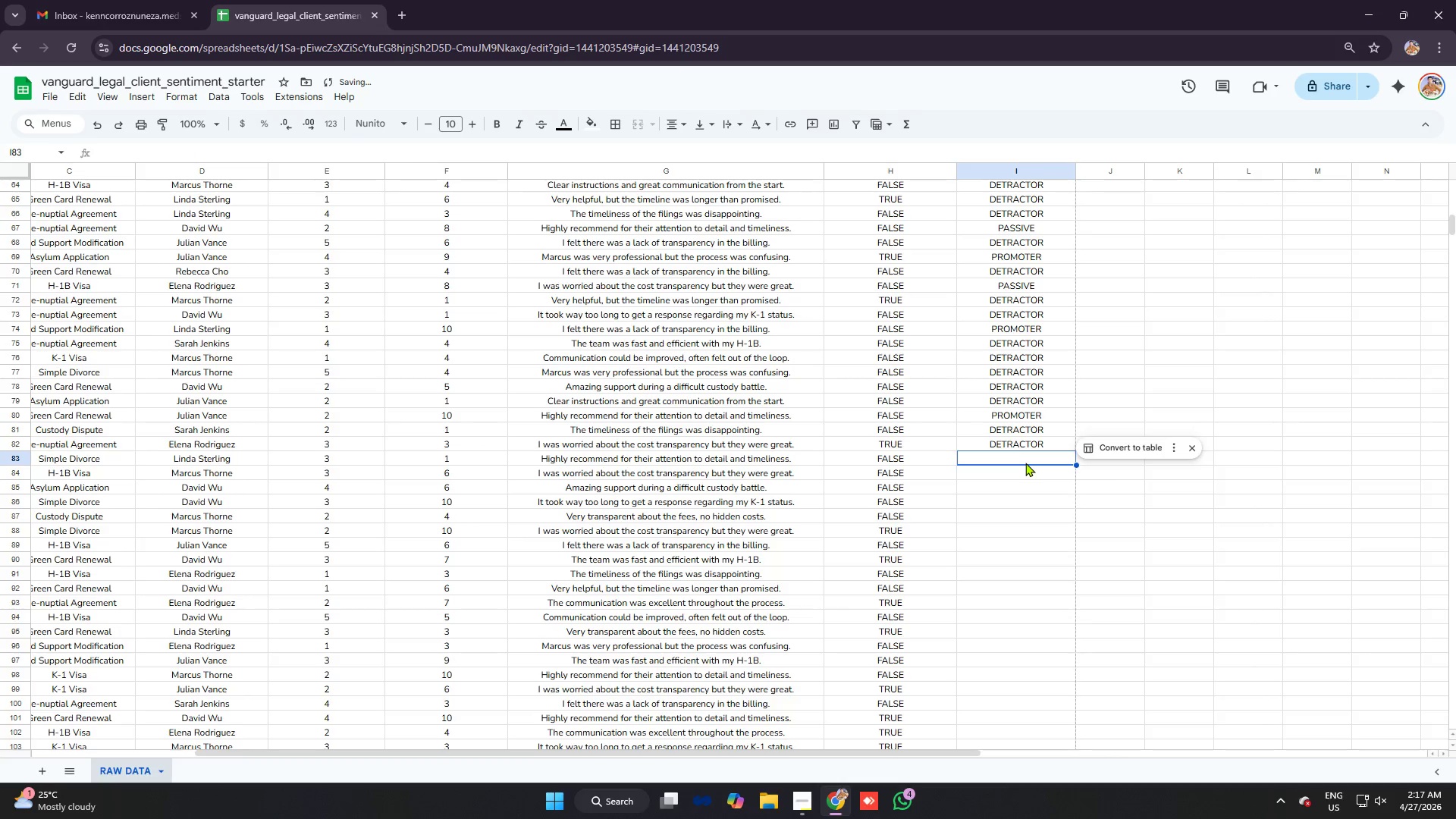 
key(Control+V)
 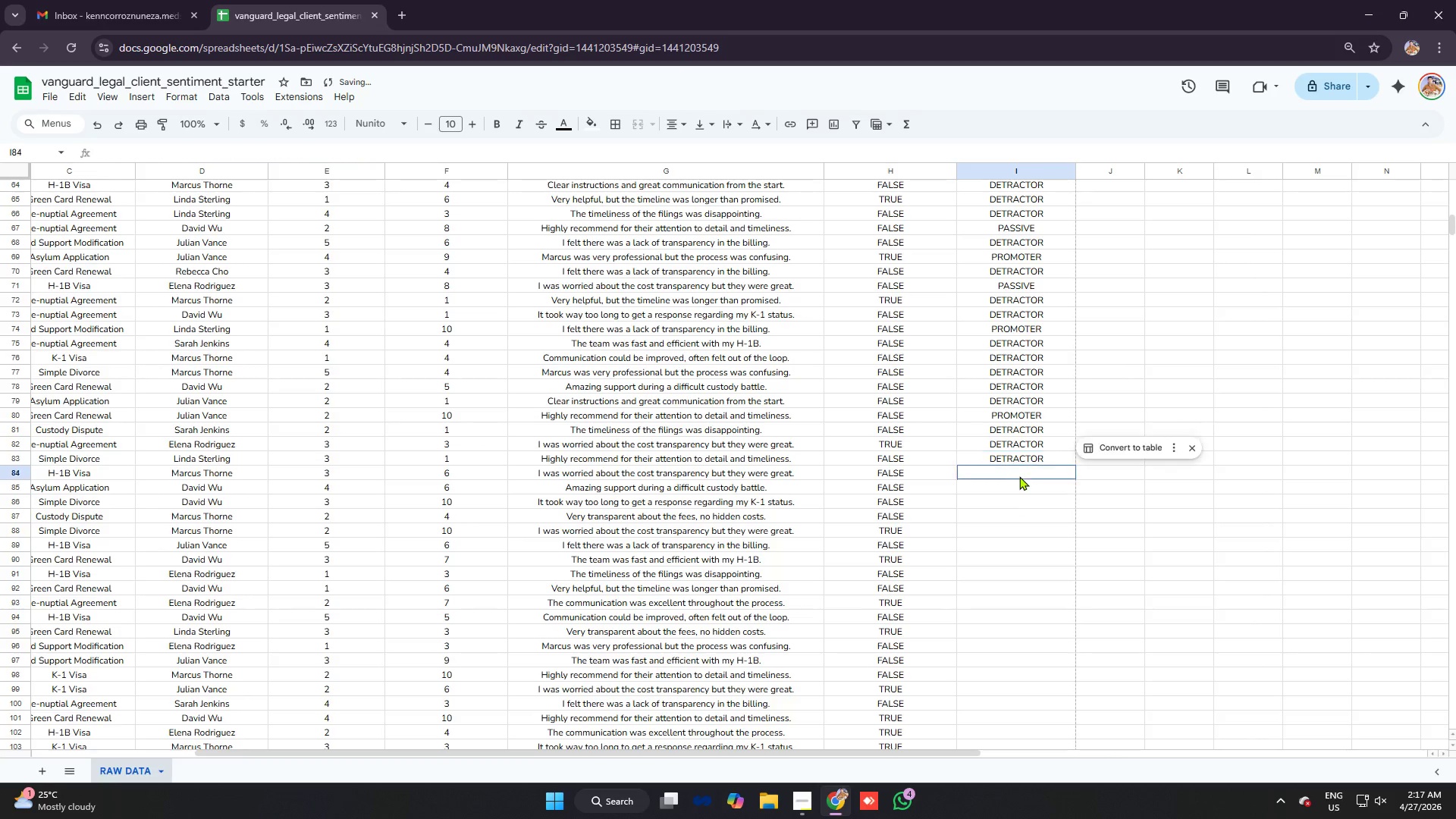 
key(Control+ControlLeft)
 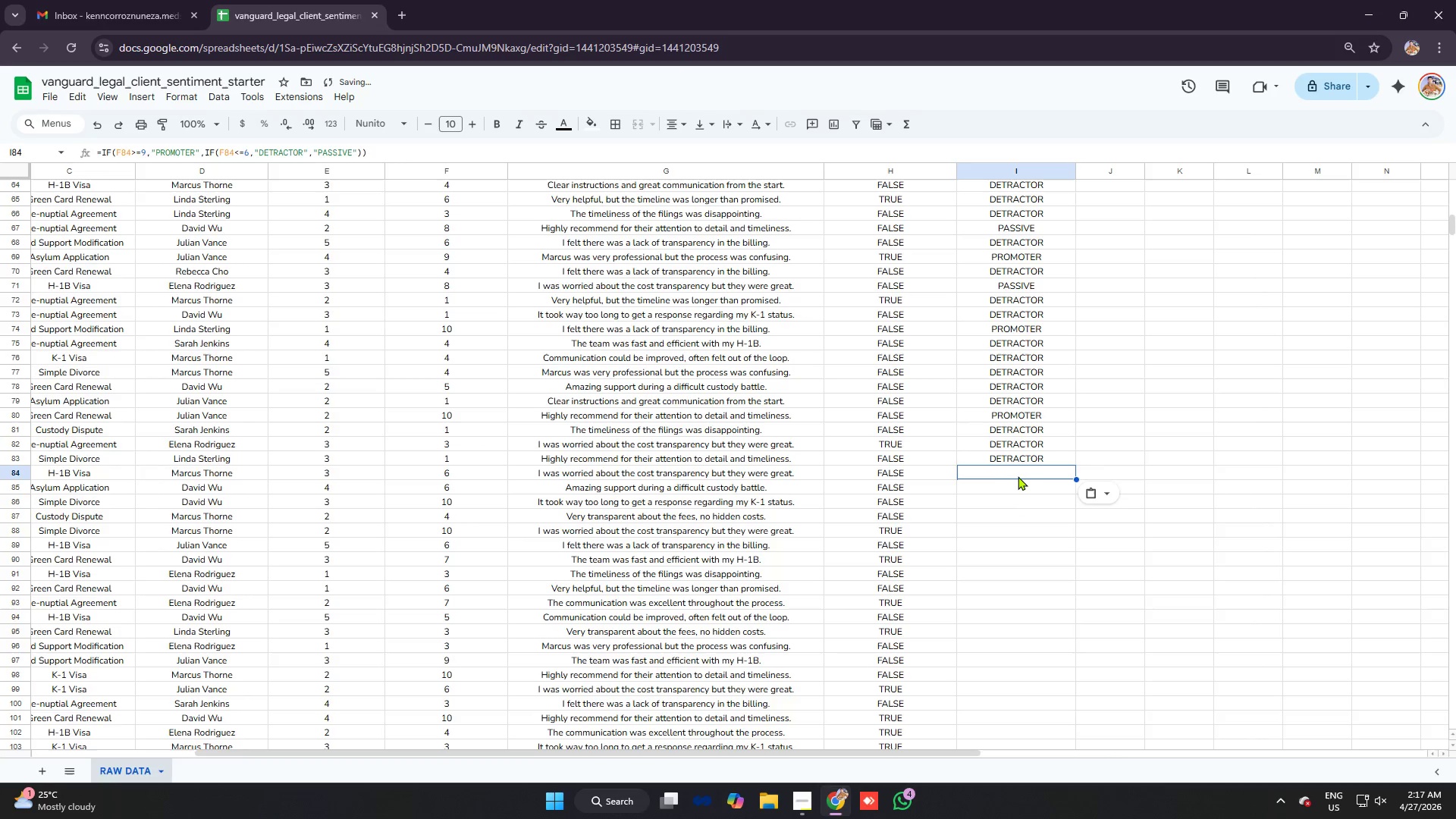 
key(Control+V)
 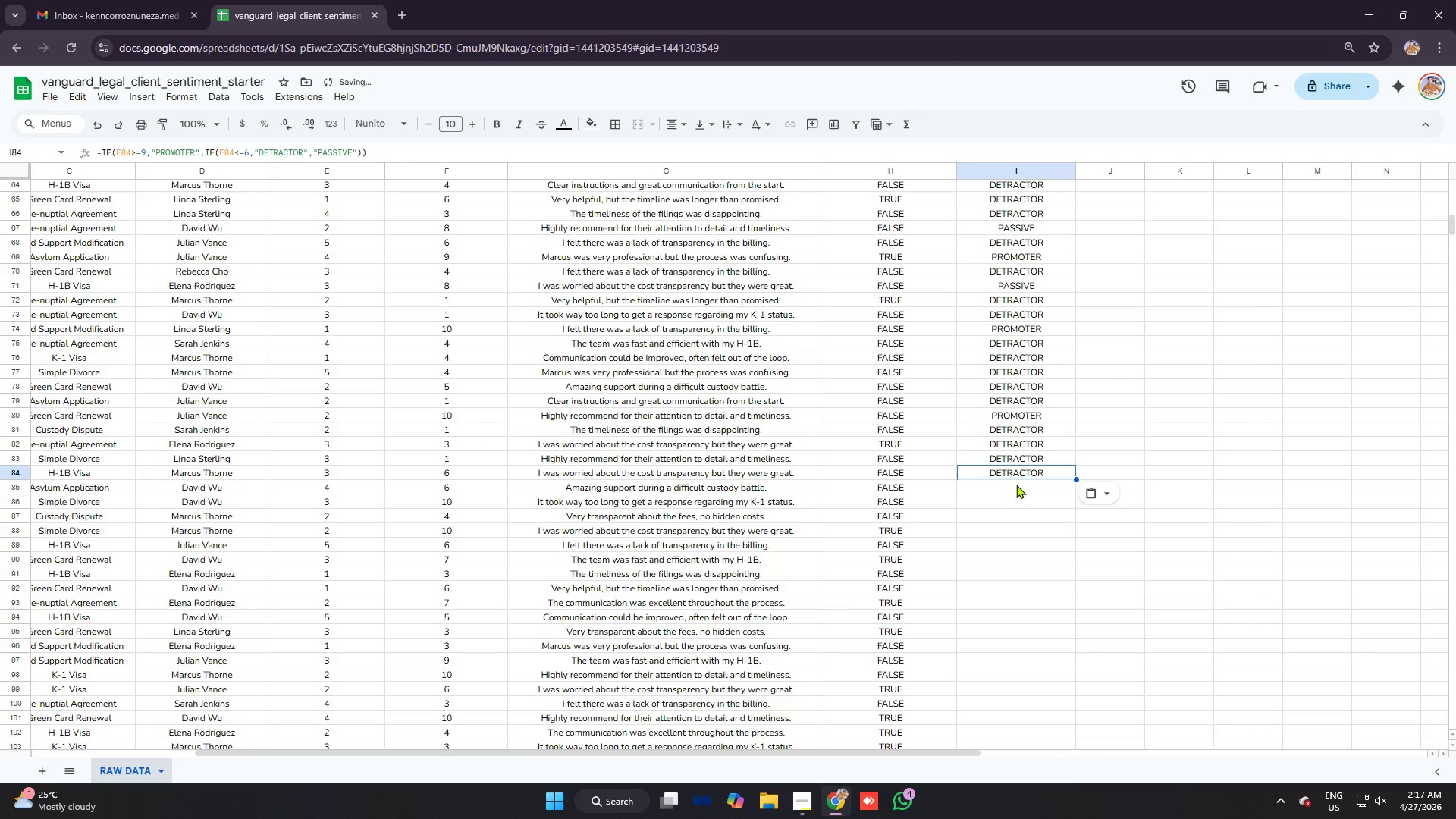 
left_click([1016, 485])
 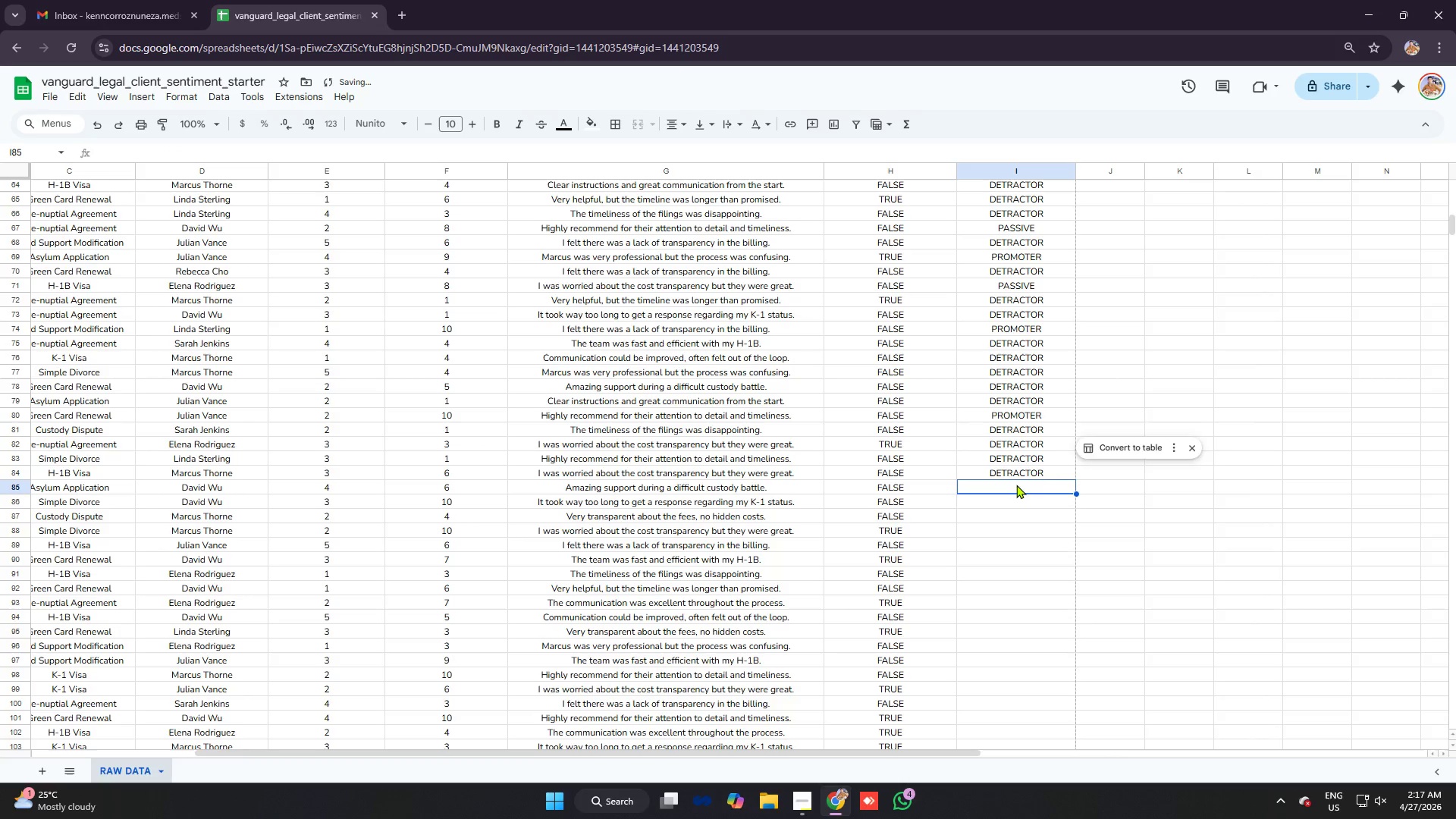 
key(Control+ControlLeft)
 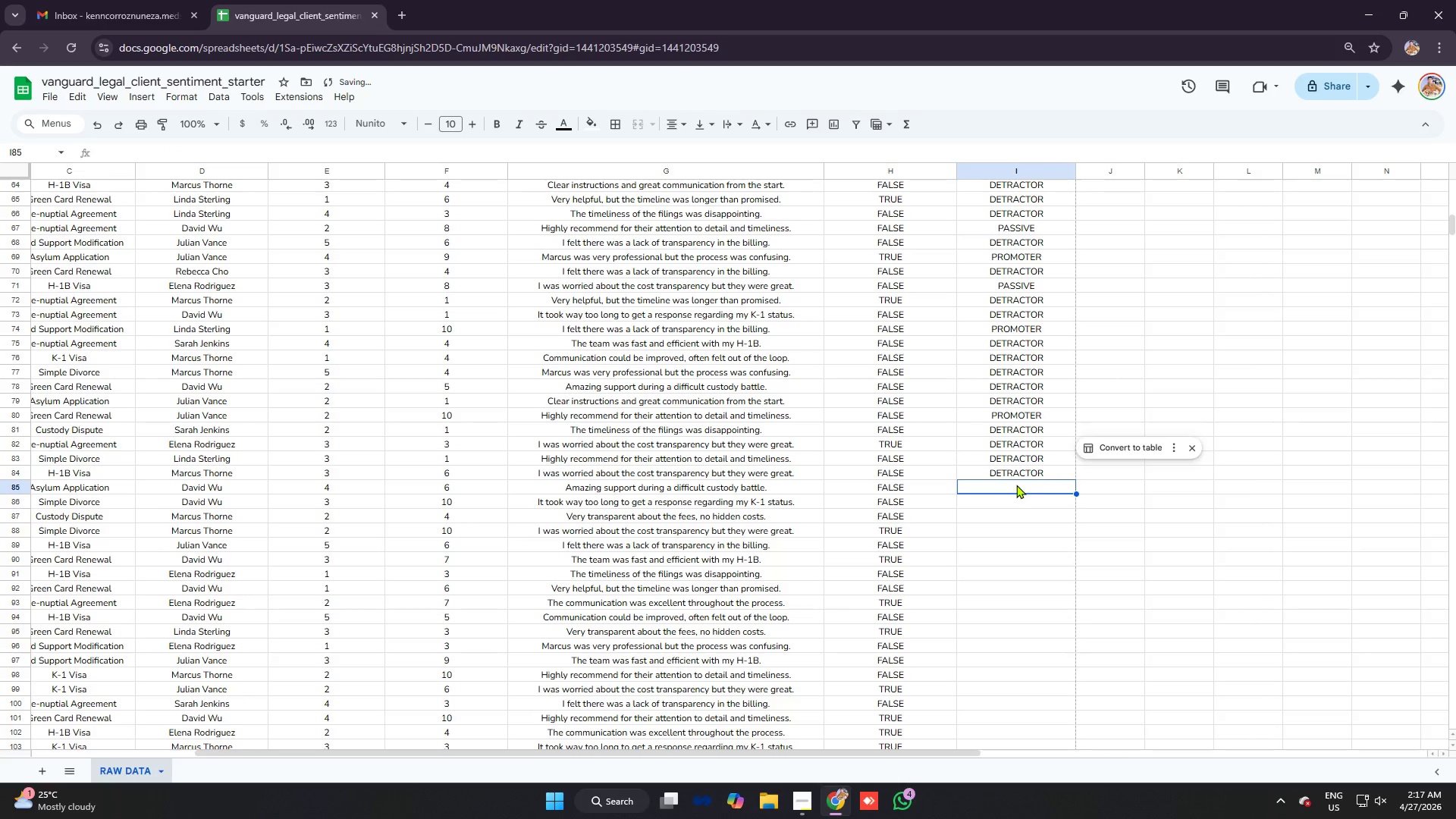 
key(Control+V)
 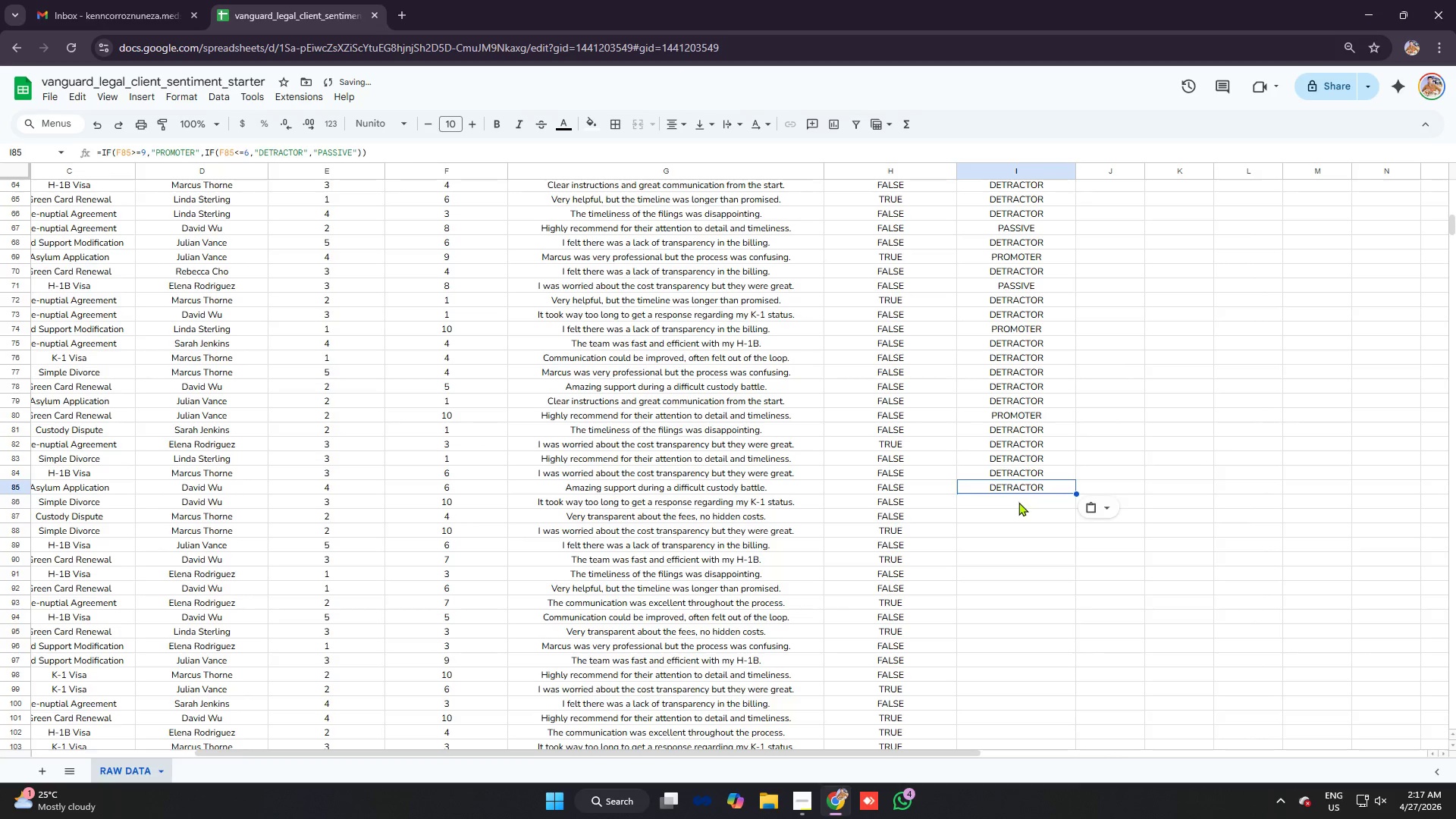 
left_click([1018, 502])
 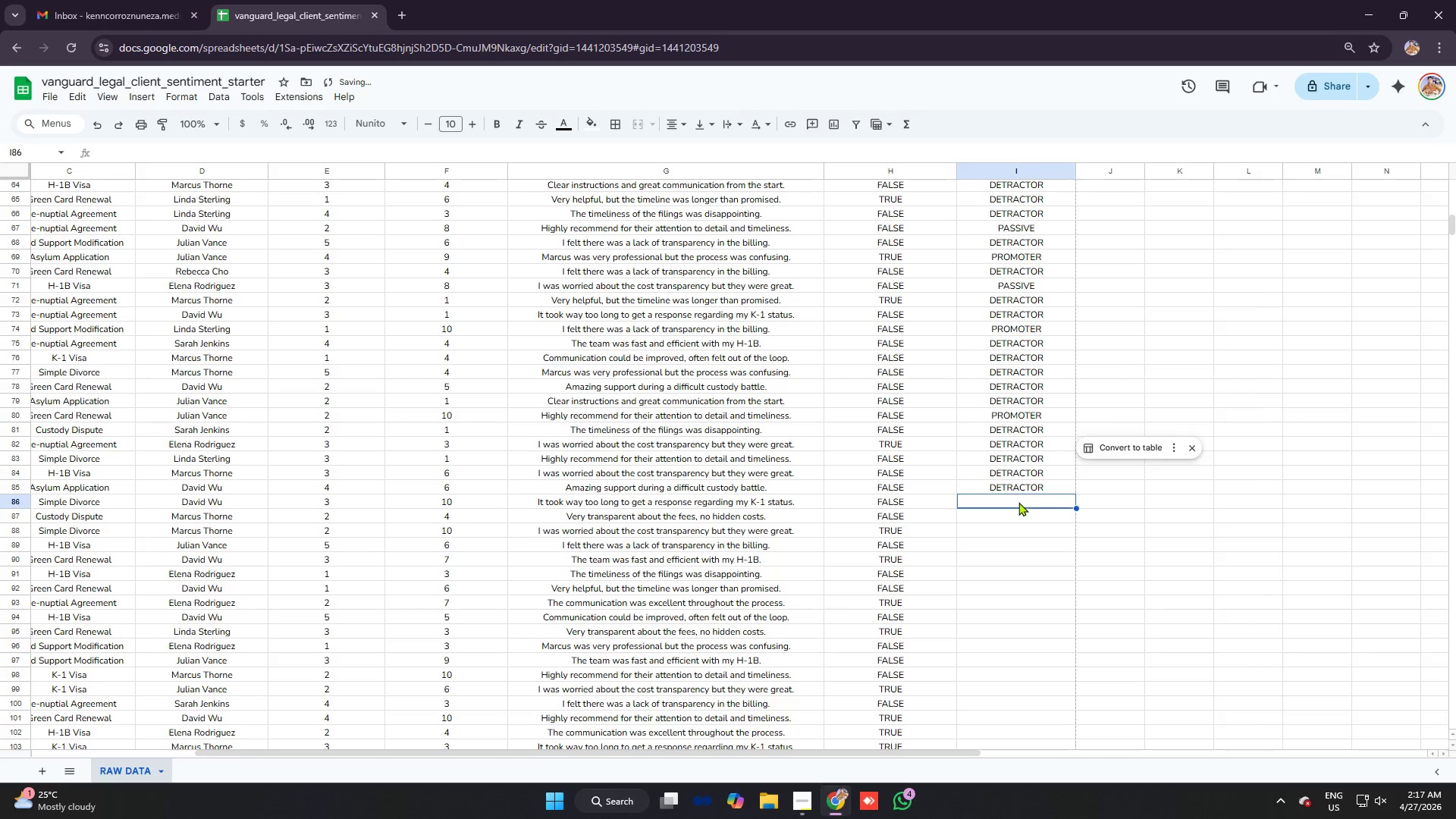 
key(Control+ControlLeft)
 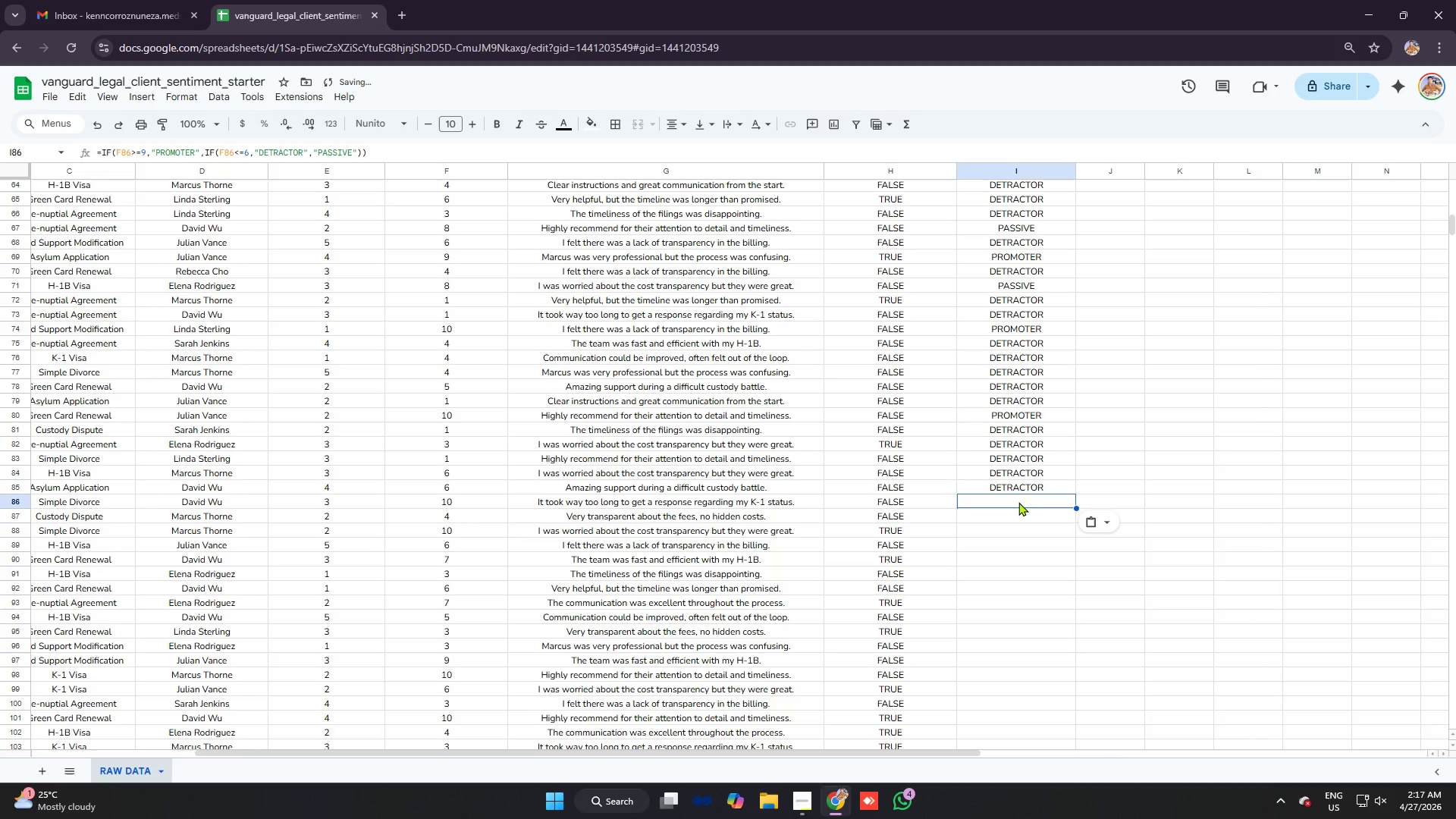 
key(Control+V)
 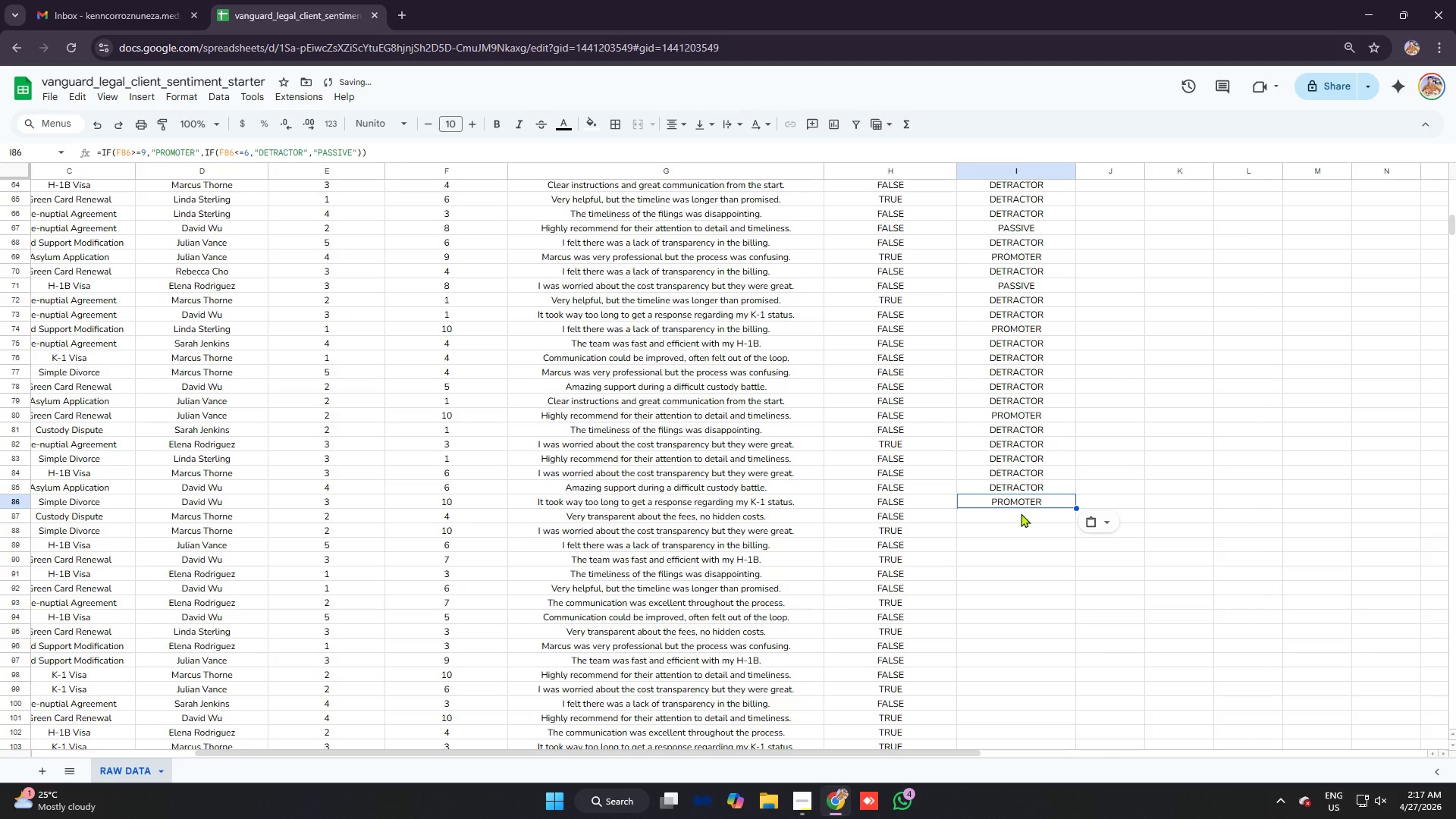 
left_click([1021, 513])
 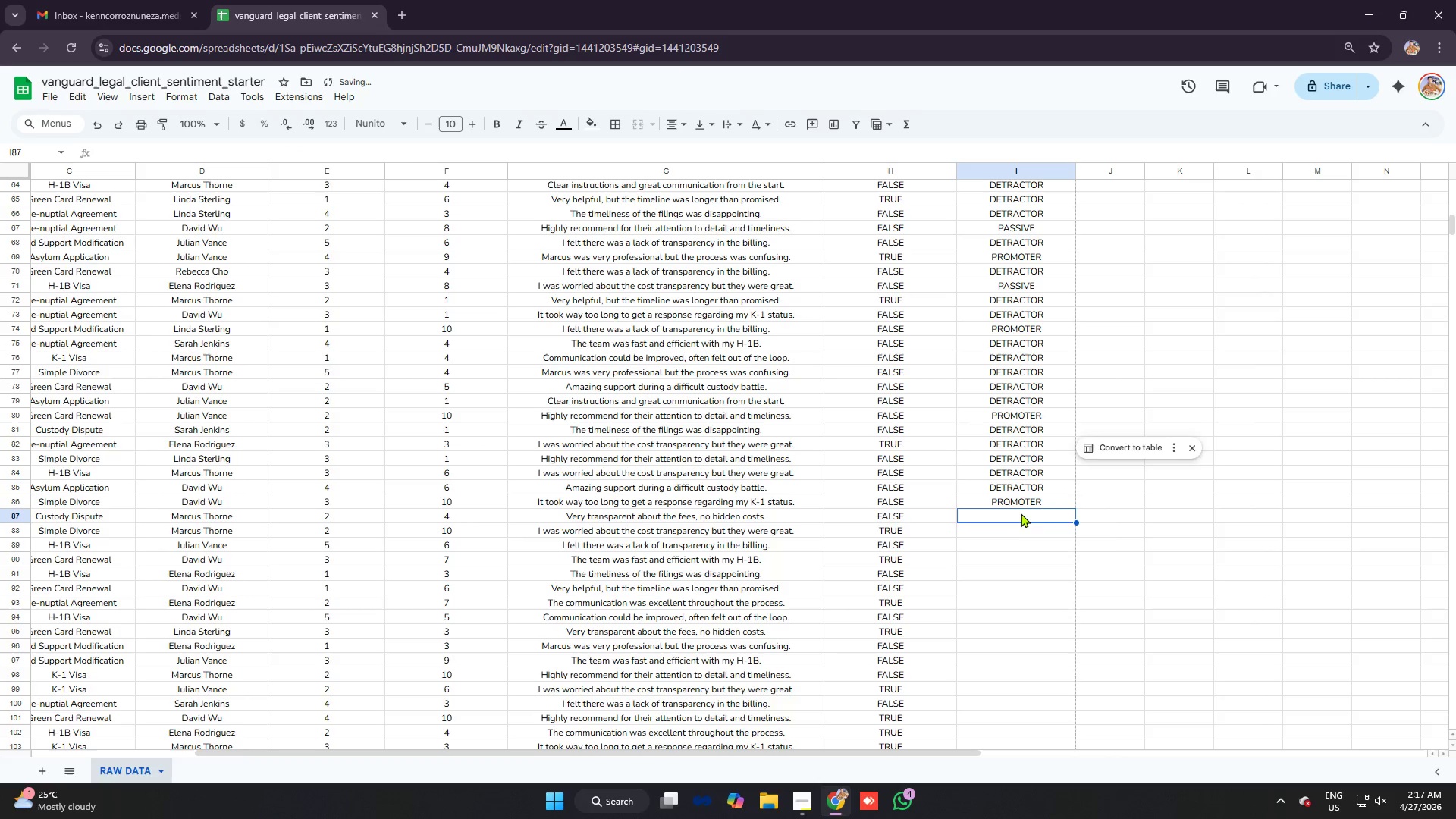 
key(Control+ControlLeft)
 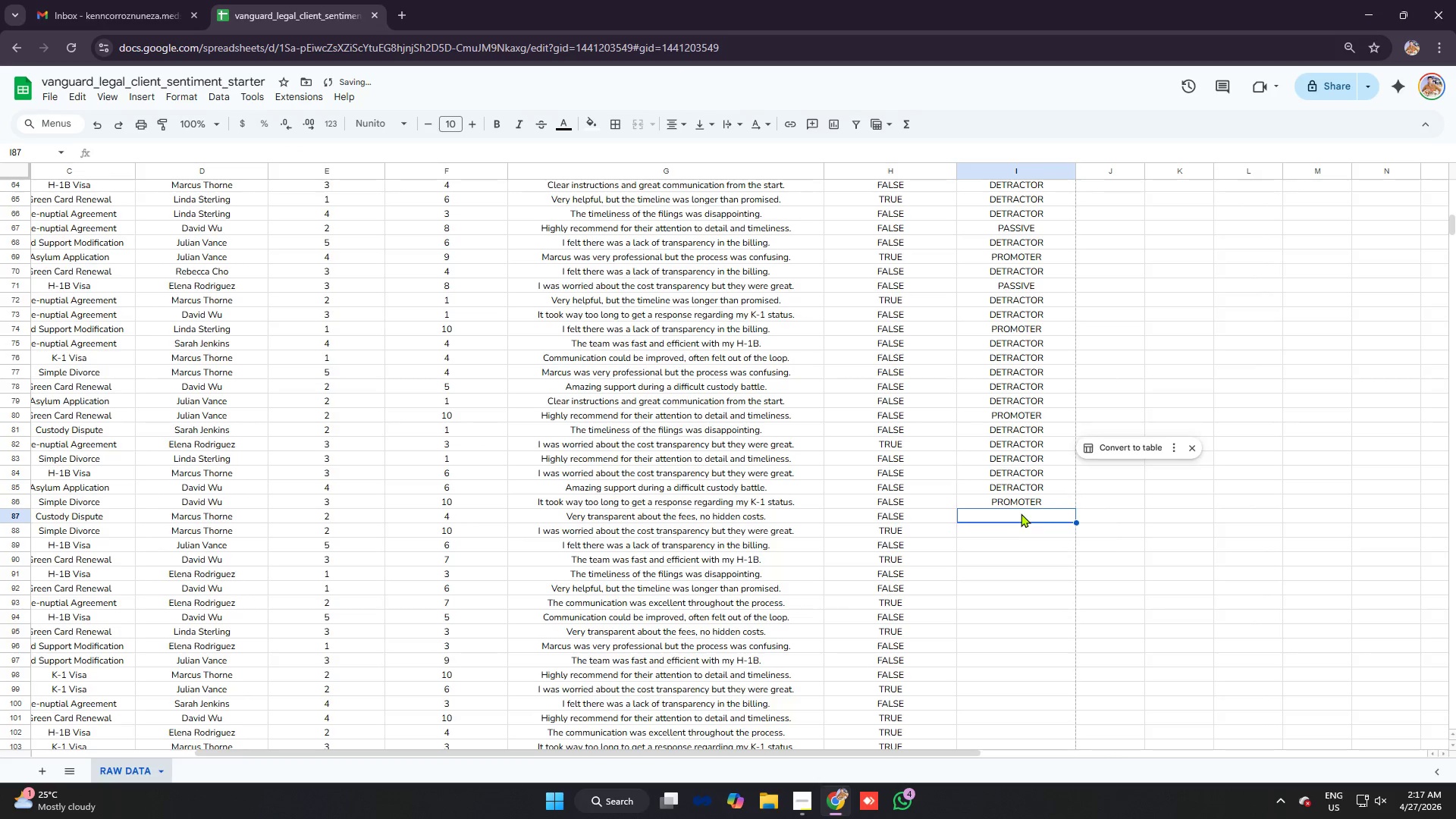 
key(Control+V)
 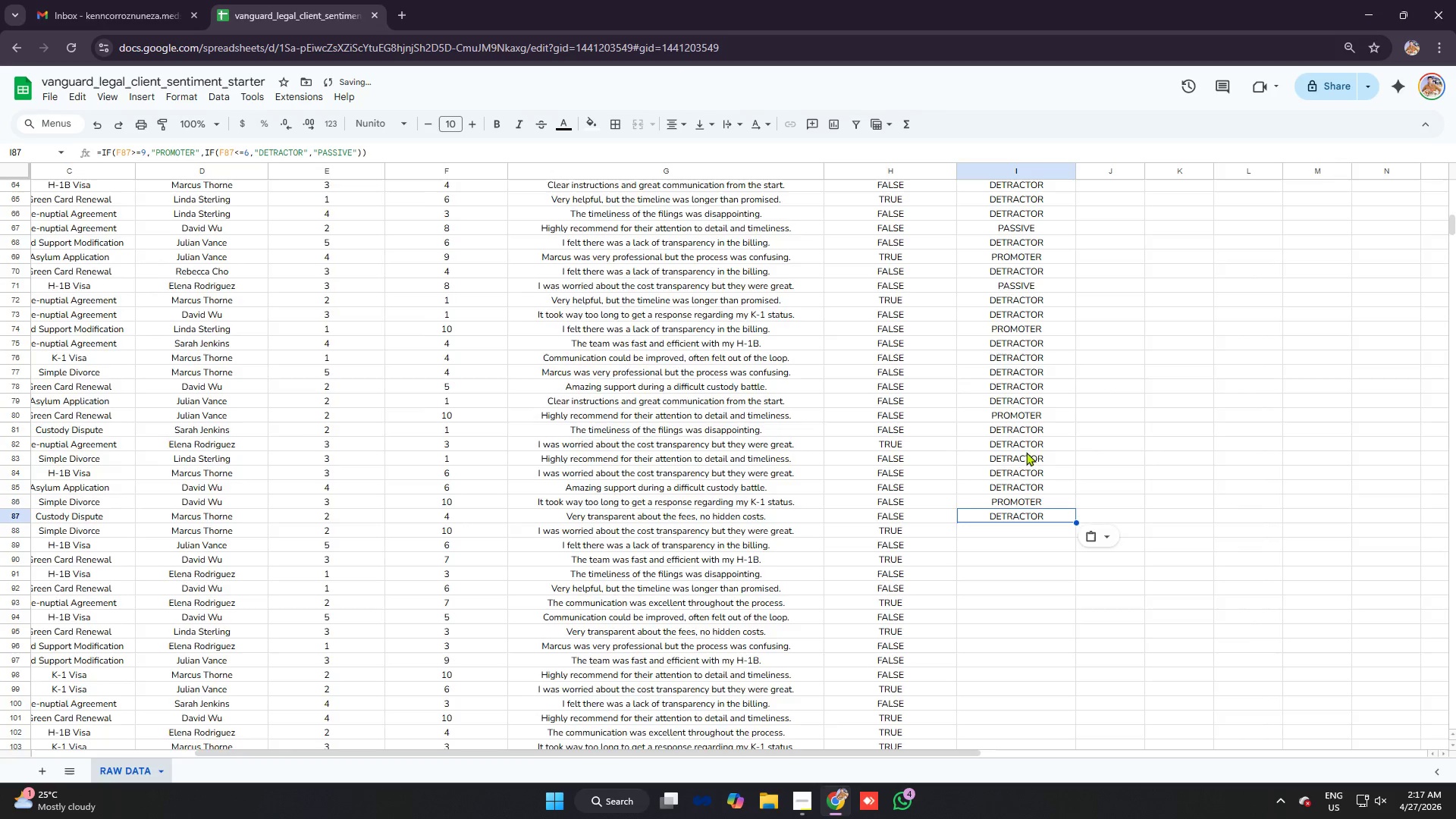 
scroll: coordinate [990, 397], scroll_direction: down, amount: 3.0
 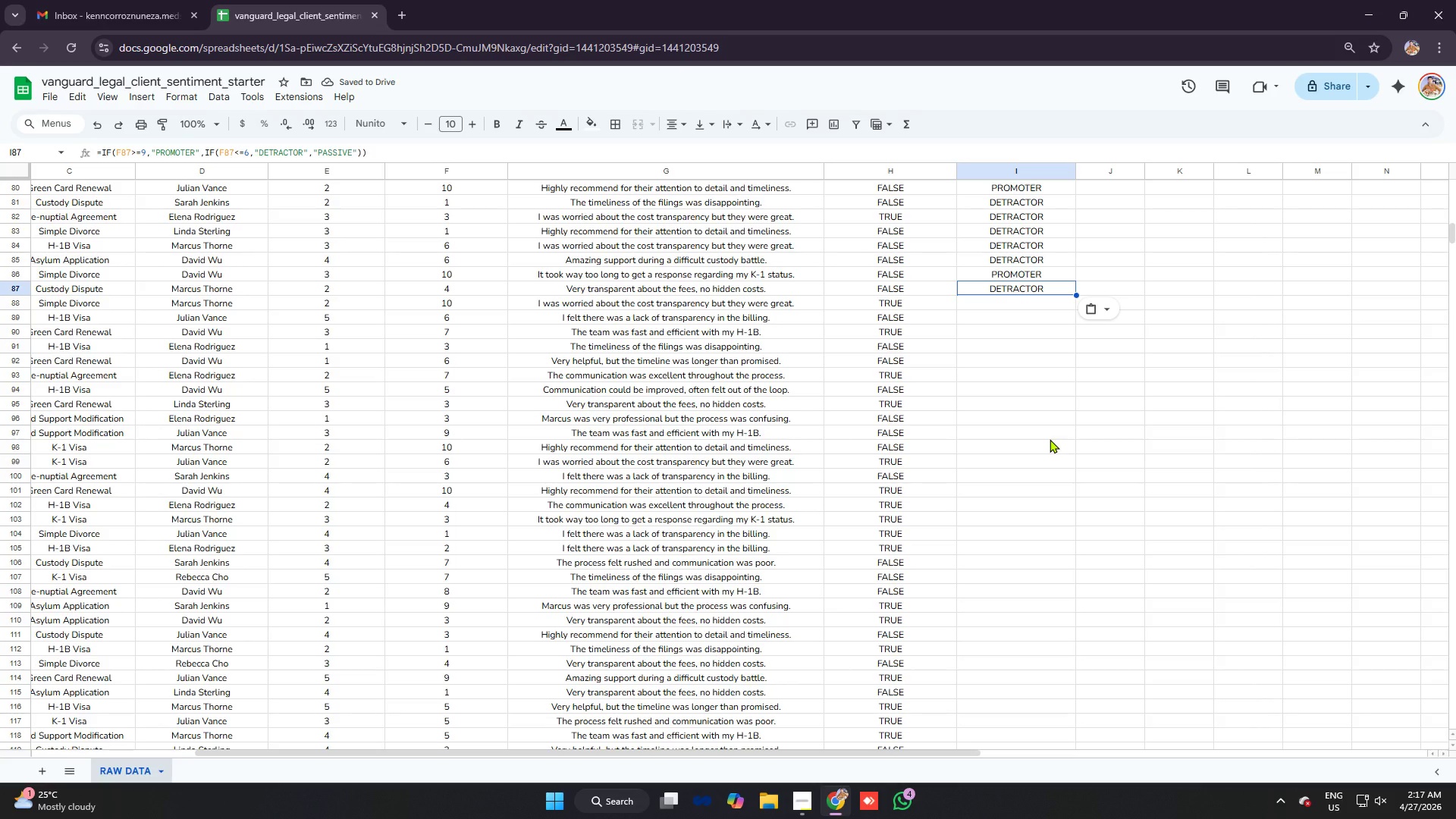 
key(Enter)
 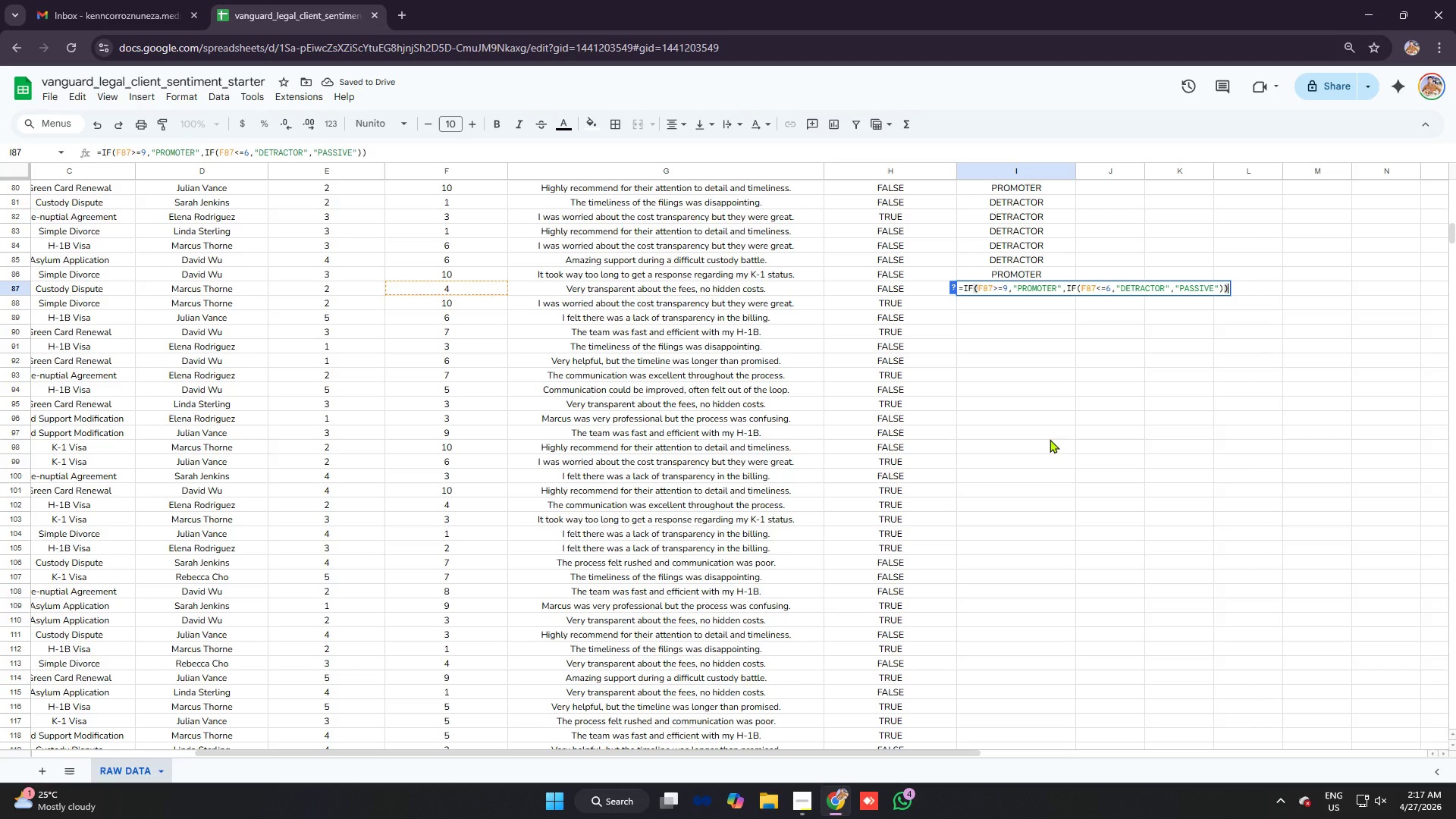 
key(Control+V)
 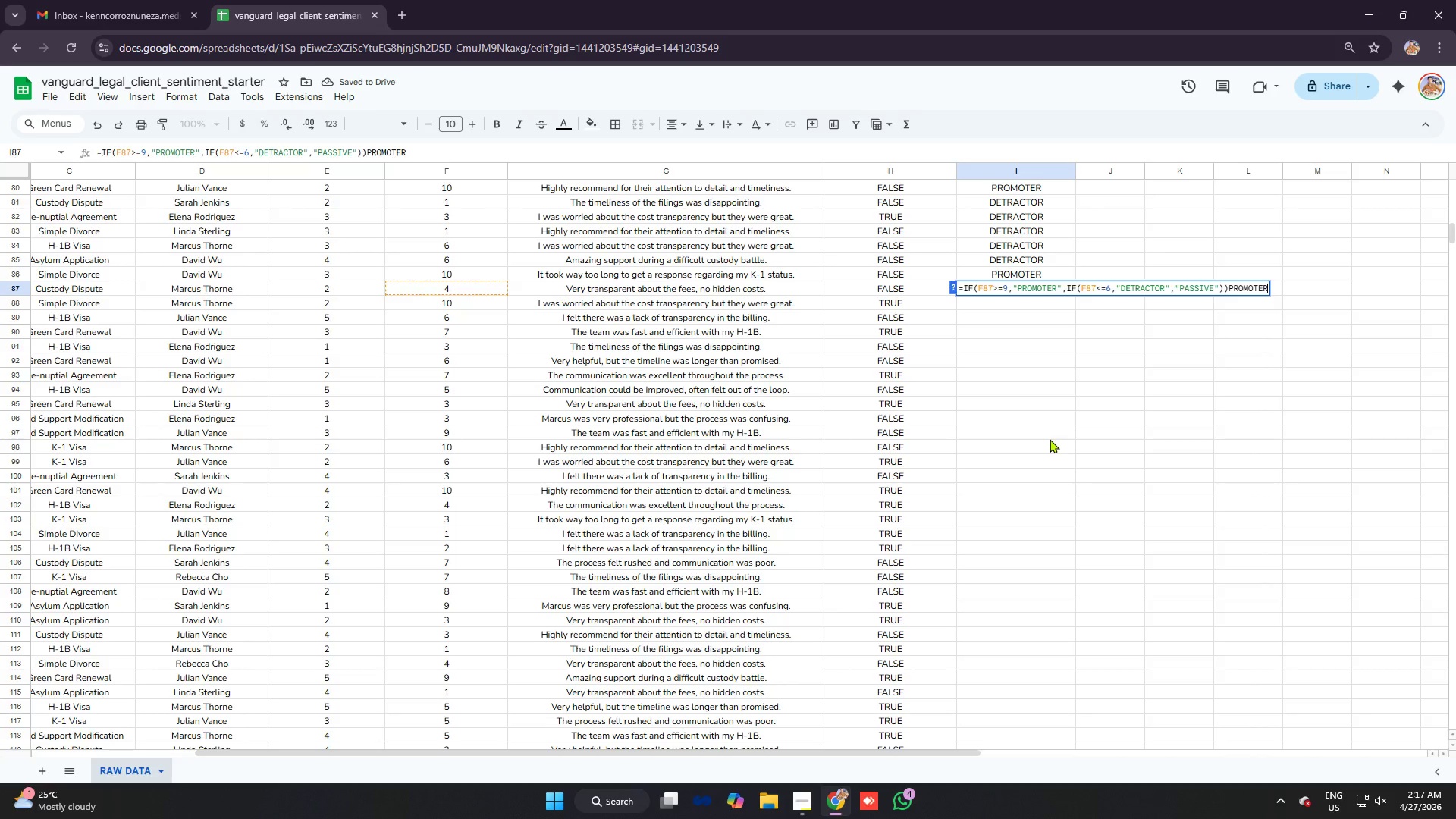 
key(Enter)
 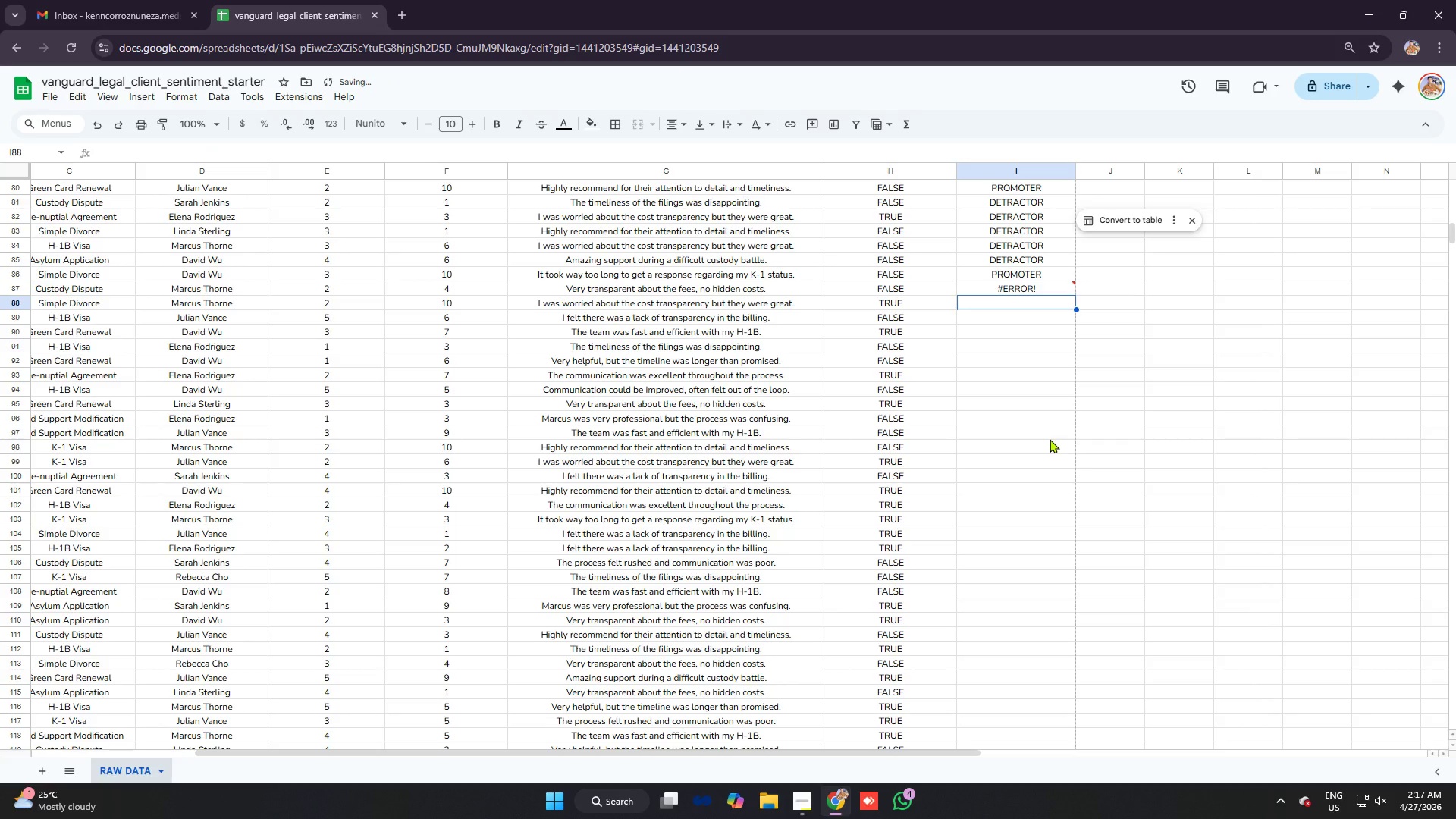 
key(Control+Z)
 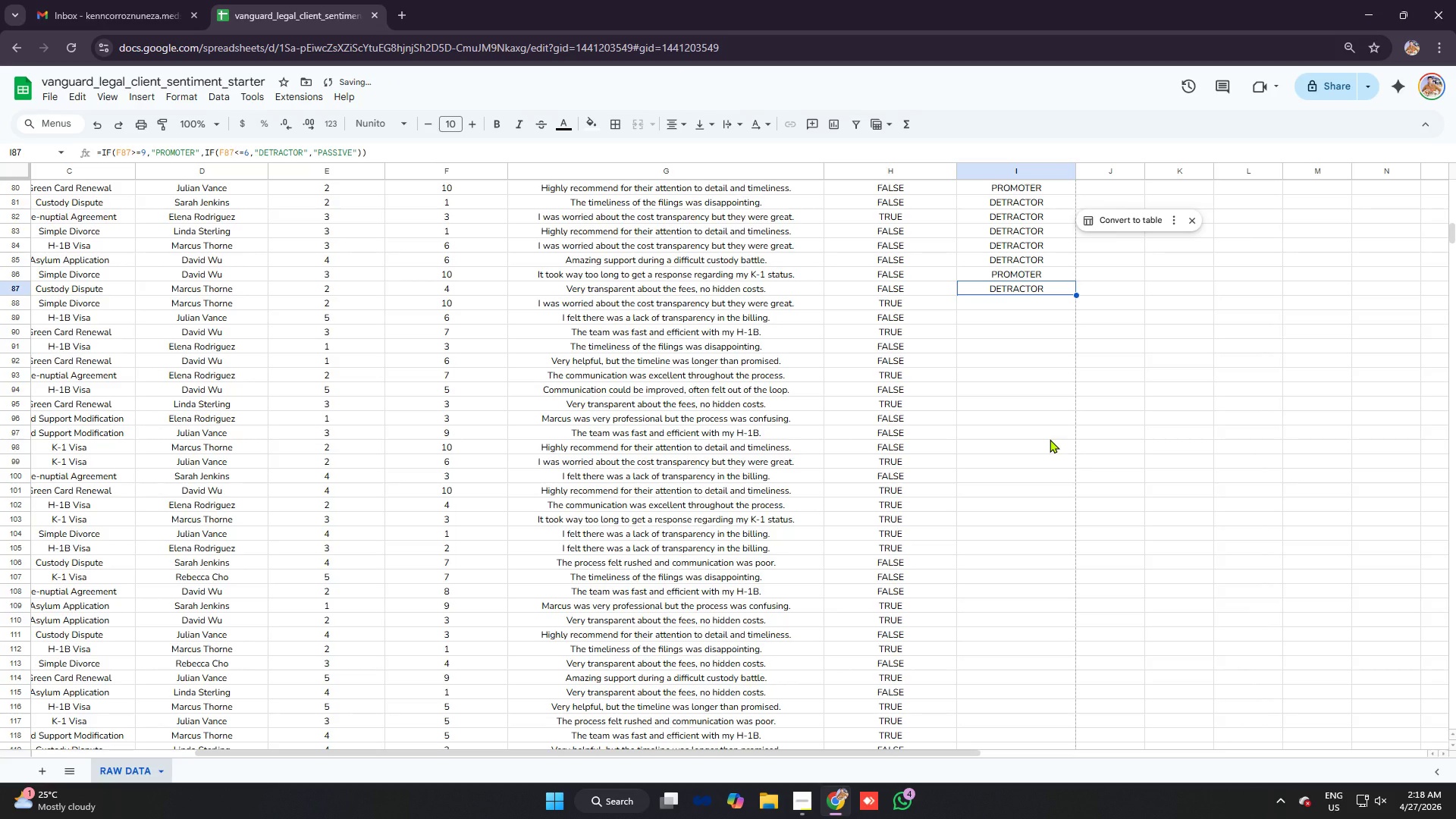 
hold_key(key=ControlLeft, duration=0.56)
 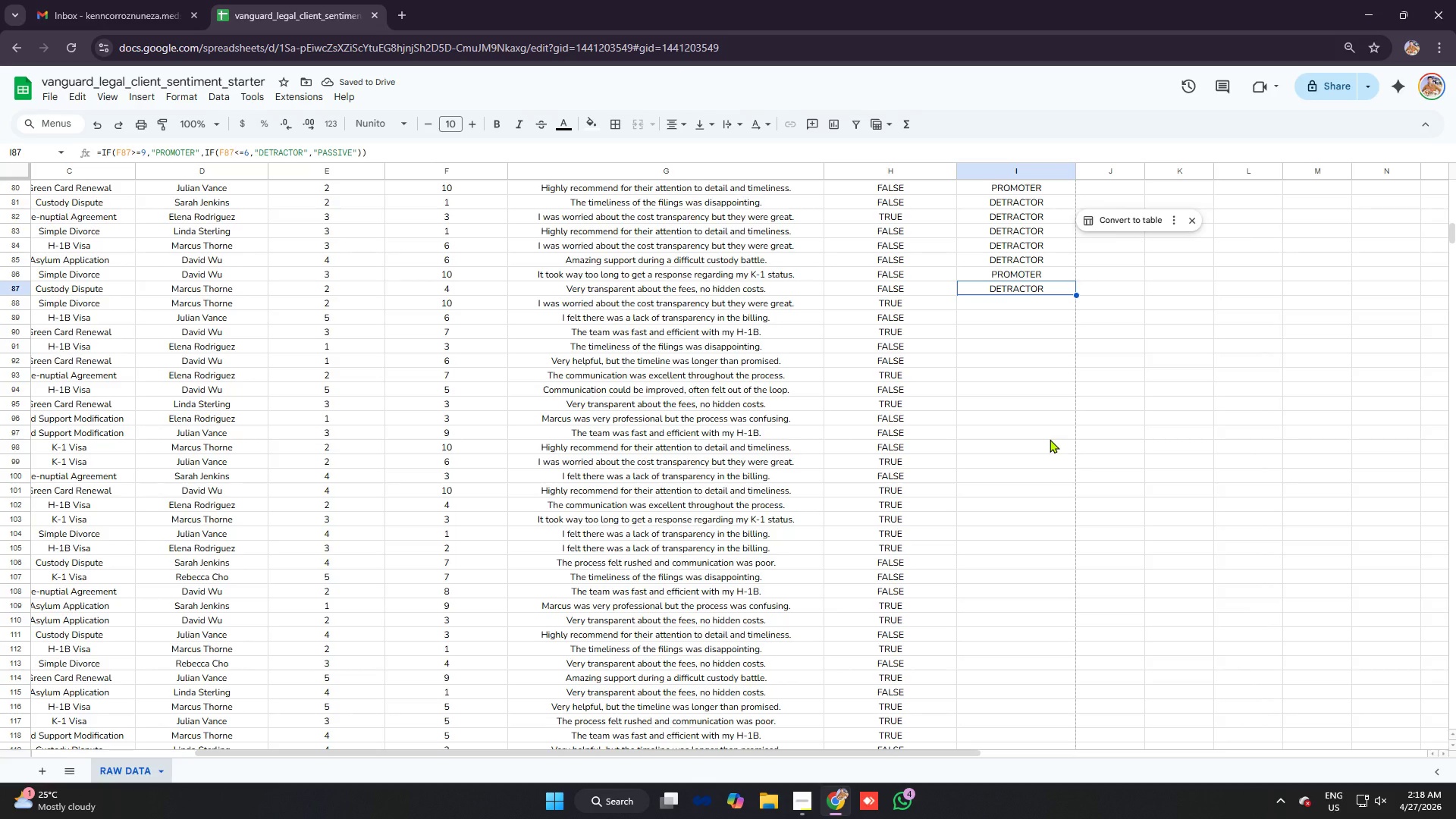 
key(Enter)
 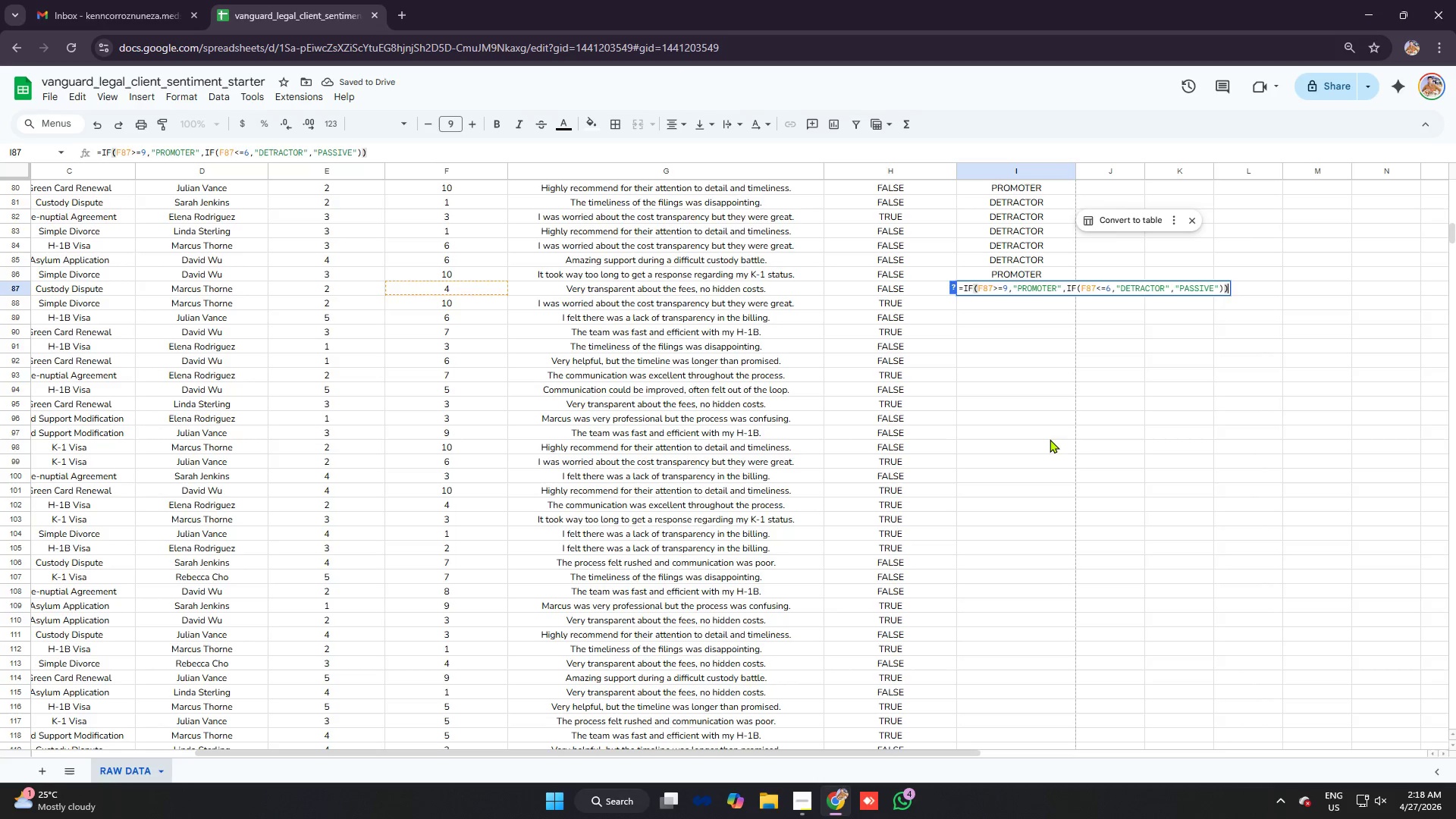 
key(Enter)
 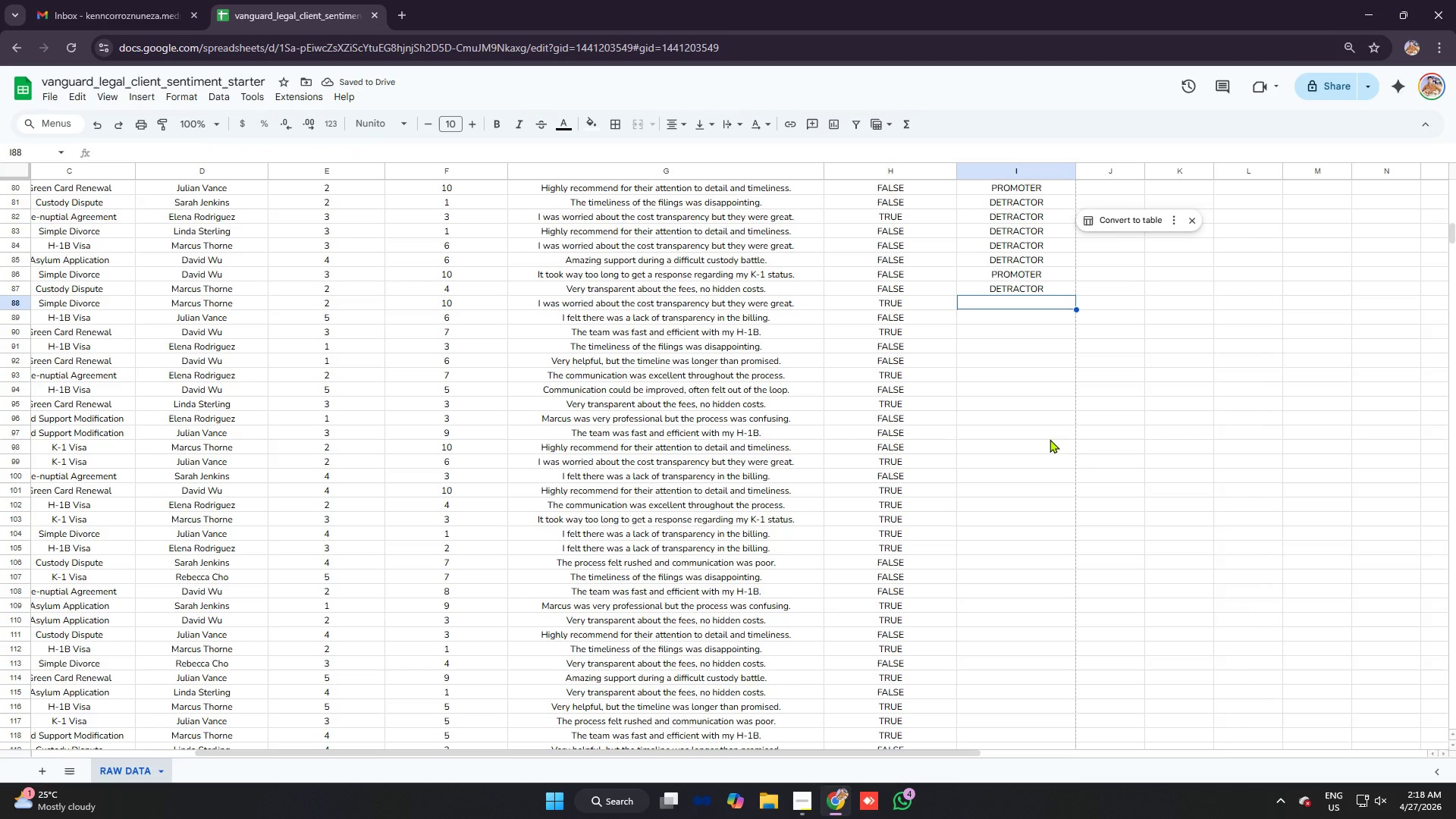 
key(Control+V)
 